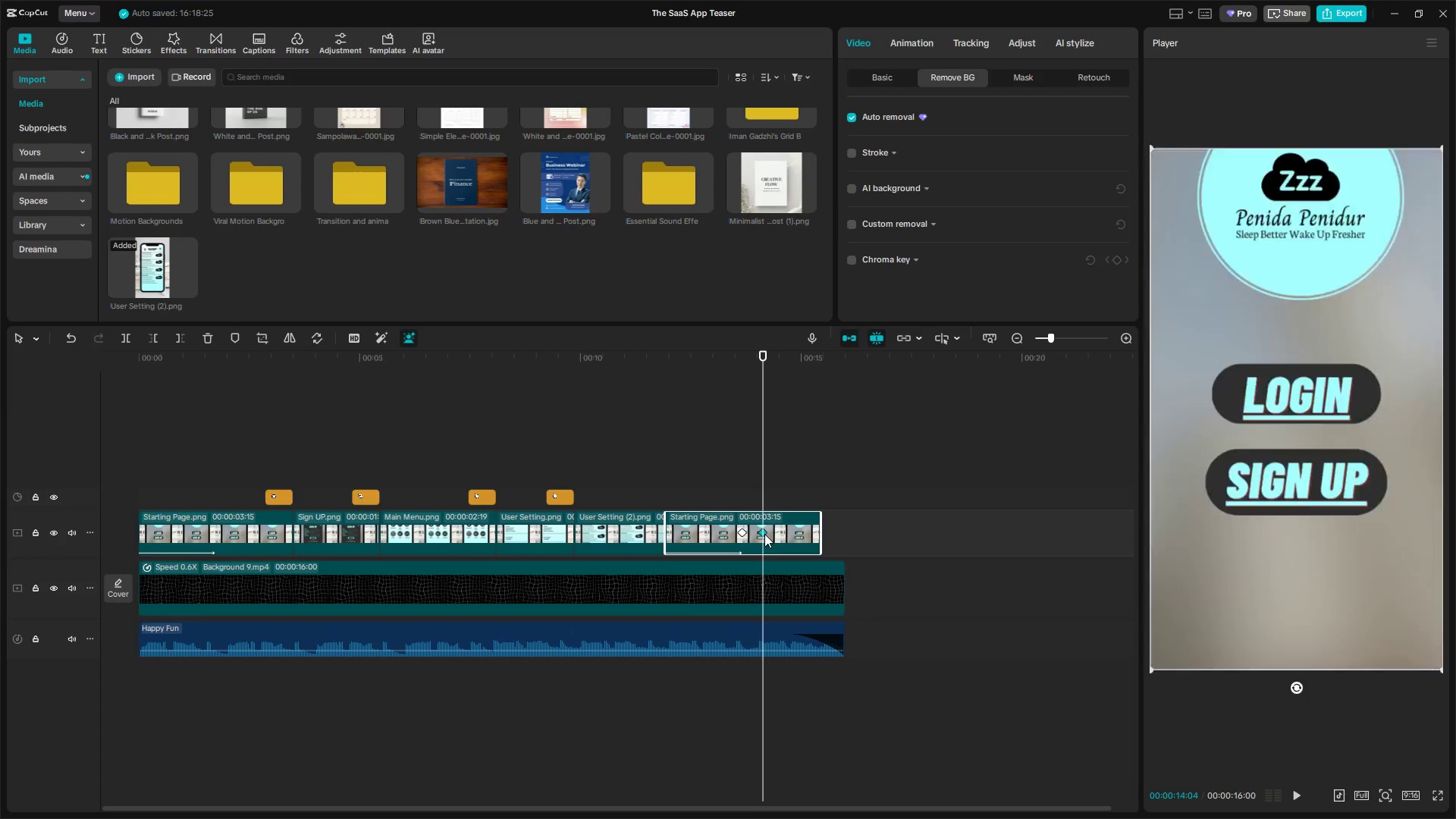 
key(Backspace)
 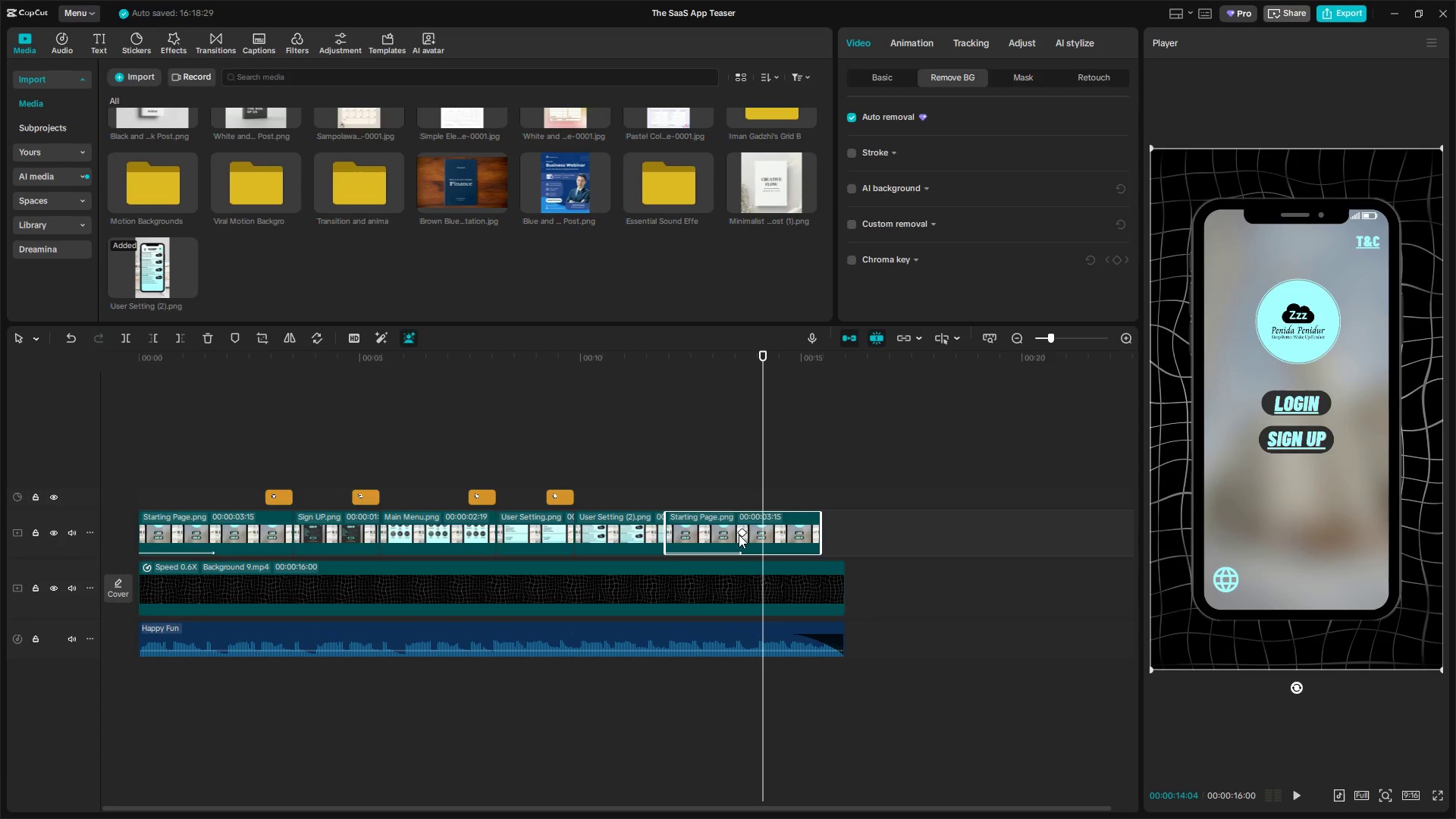 
left_click([741, 534])
 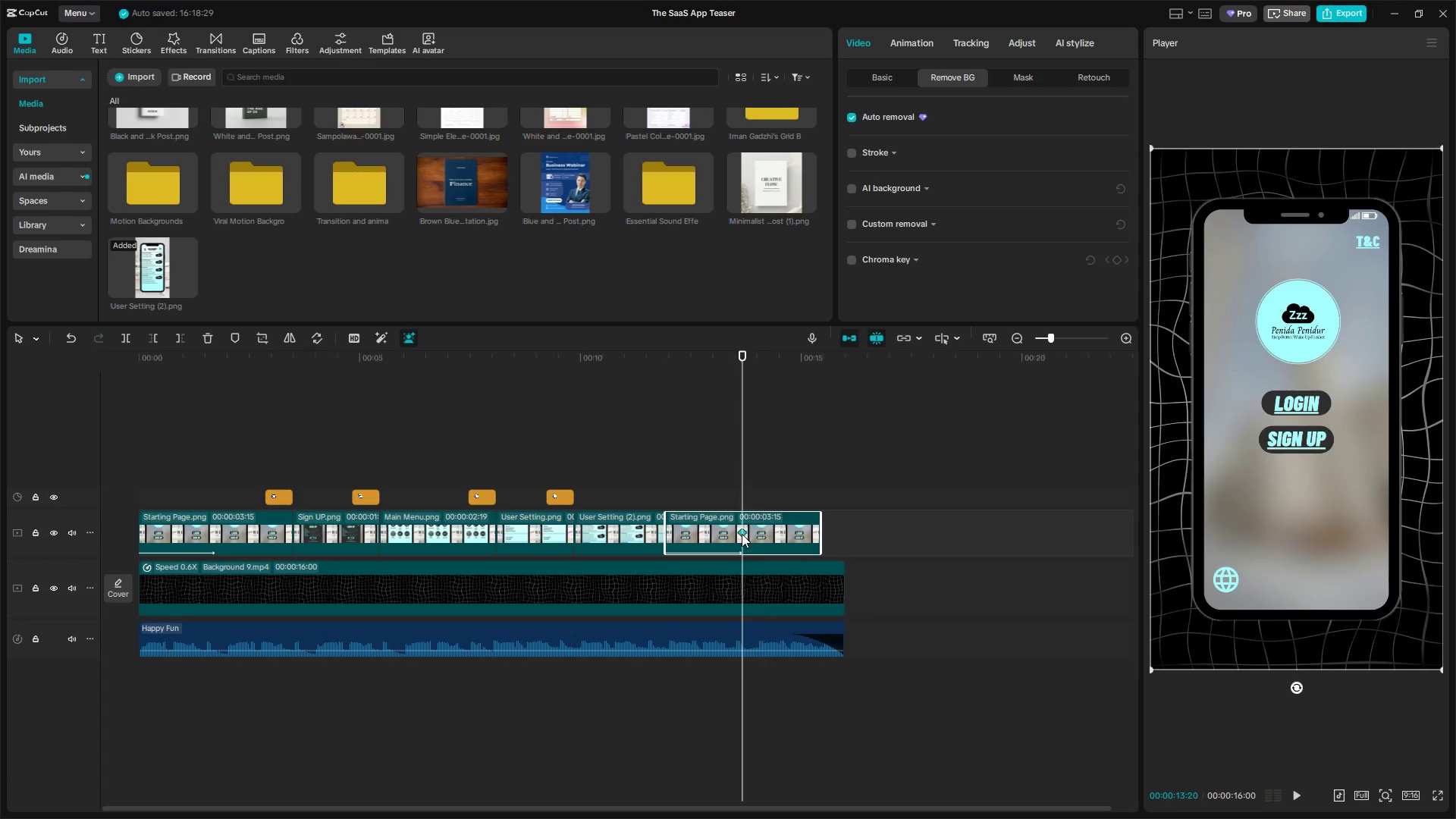 
key(Backspace)
 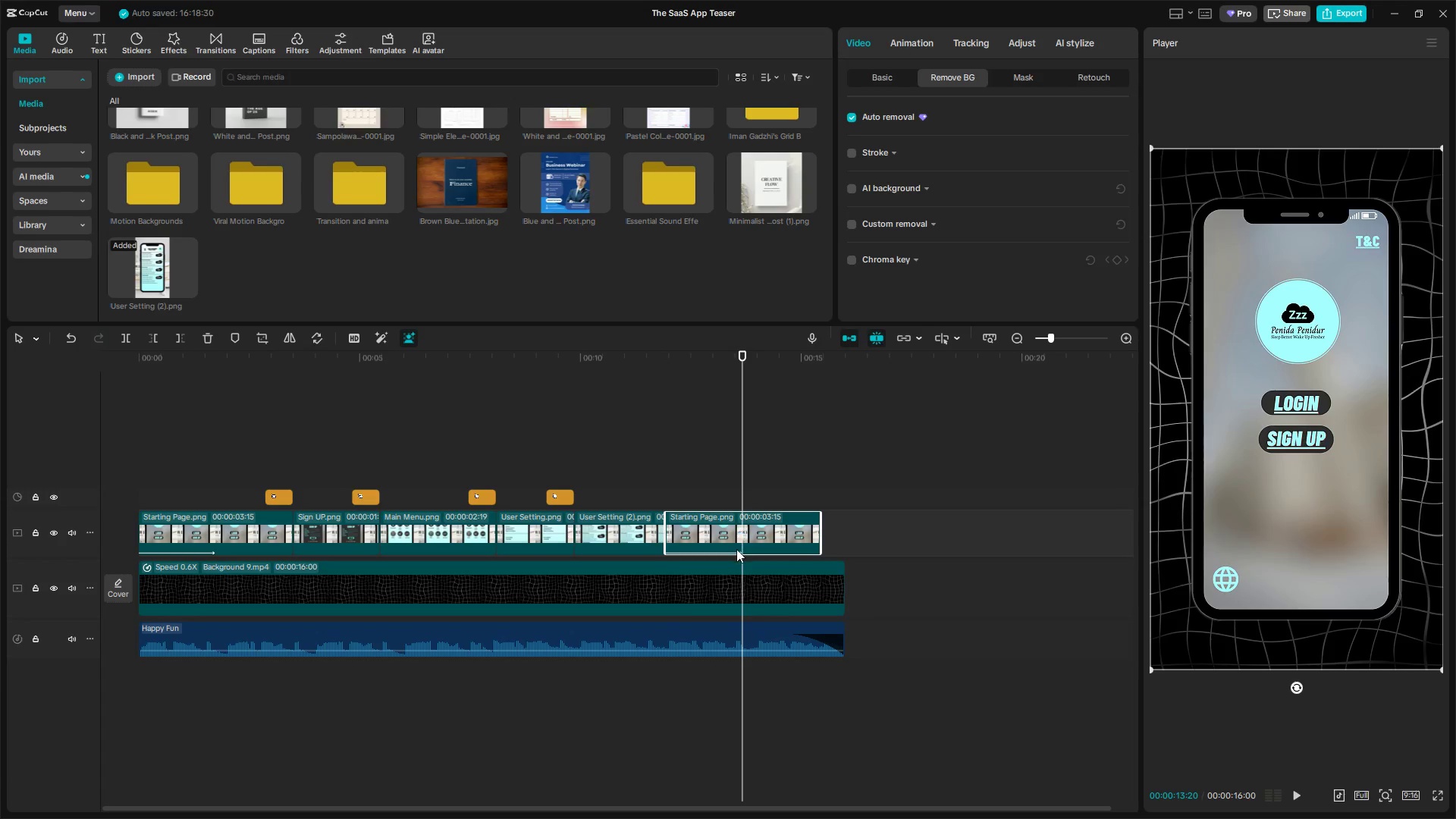 
double_click([736, 549])
 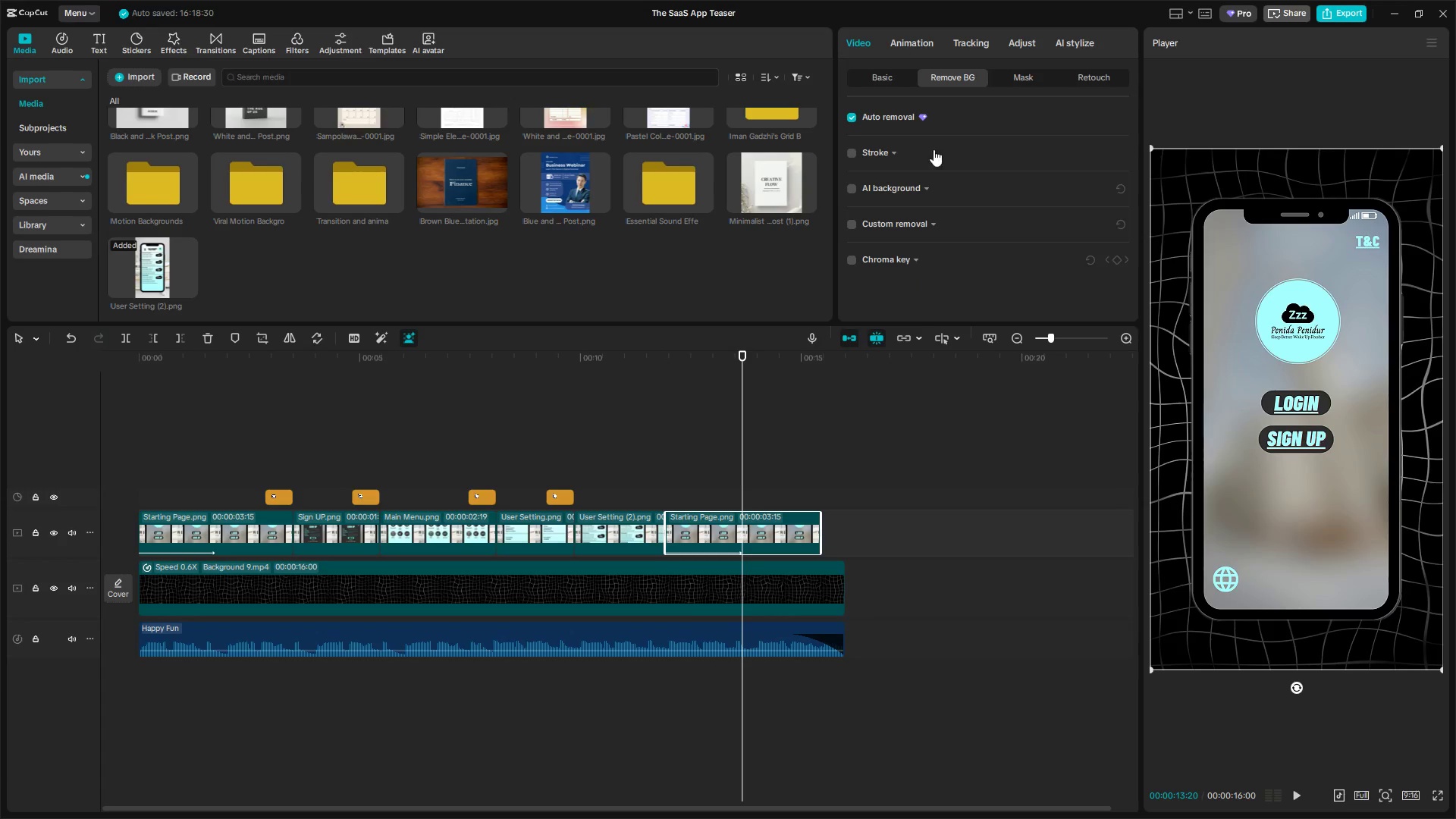 
left_click([925, 46])
 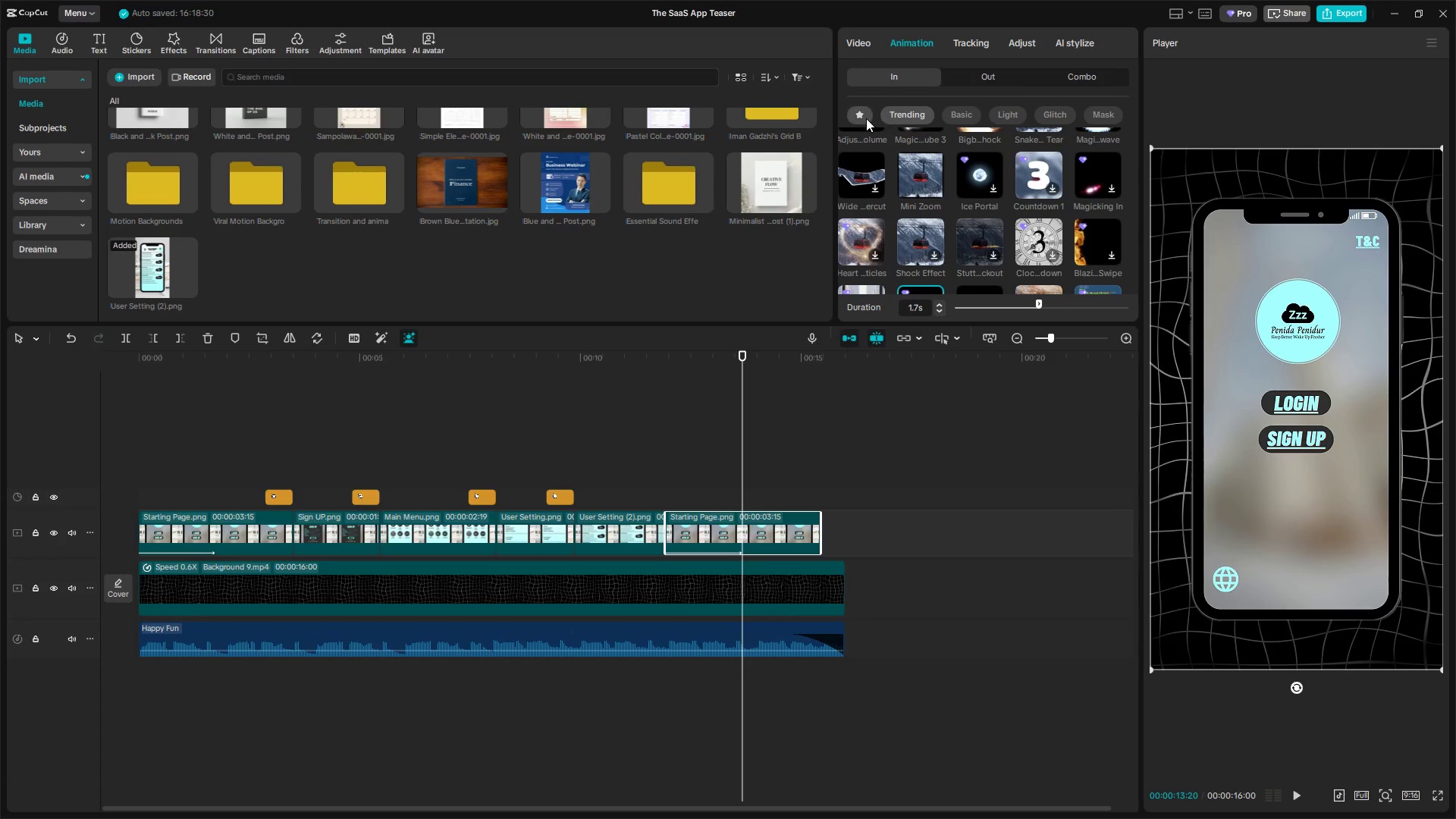 
left_click([865, 158])
 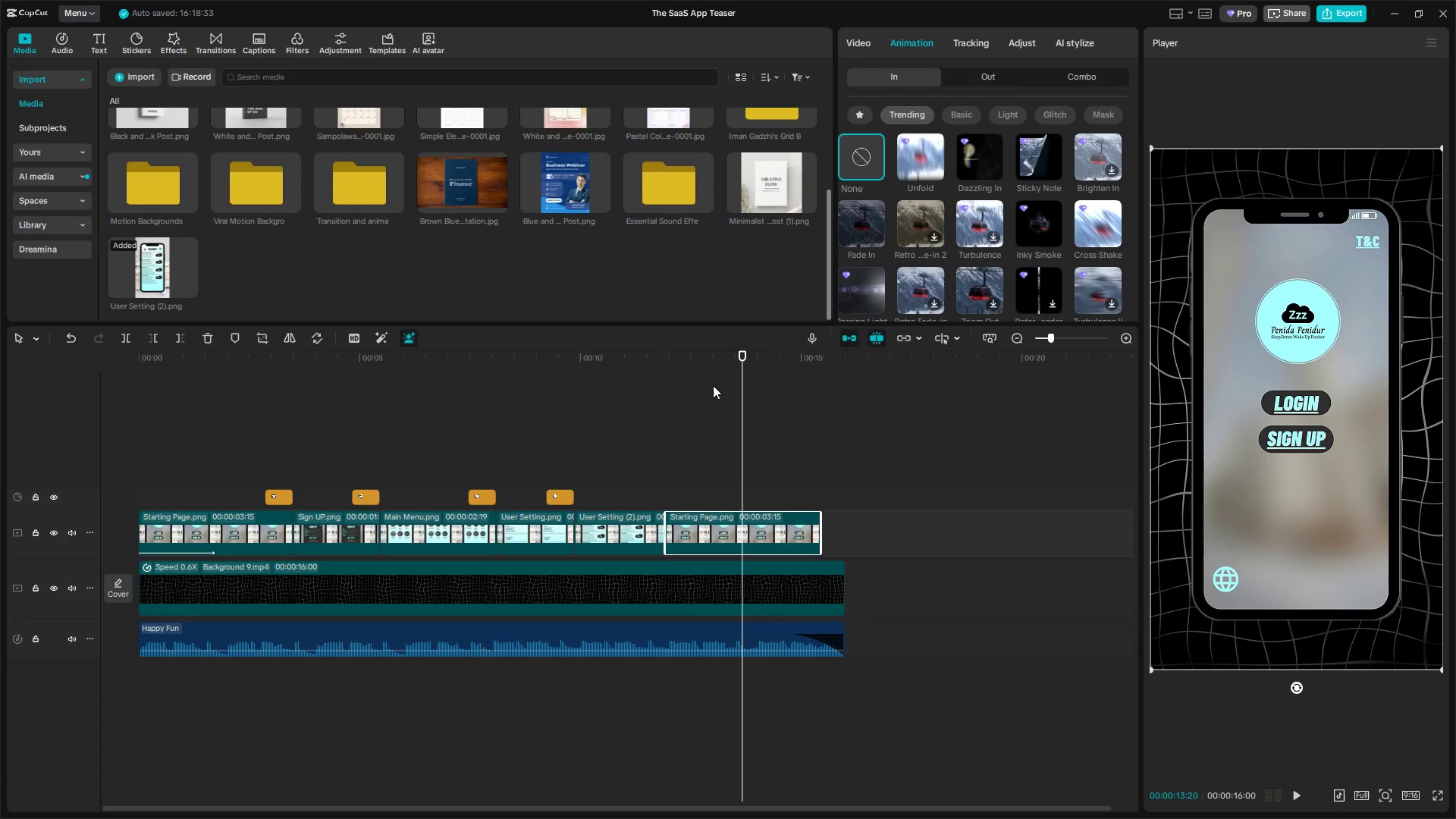 
scroll: coordinate [871, 245], scroll_direction: up, amount: 10.0
 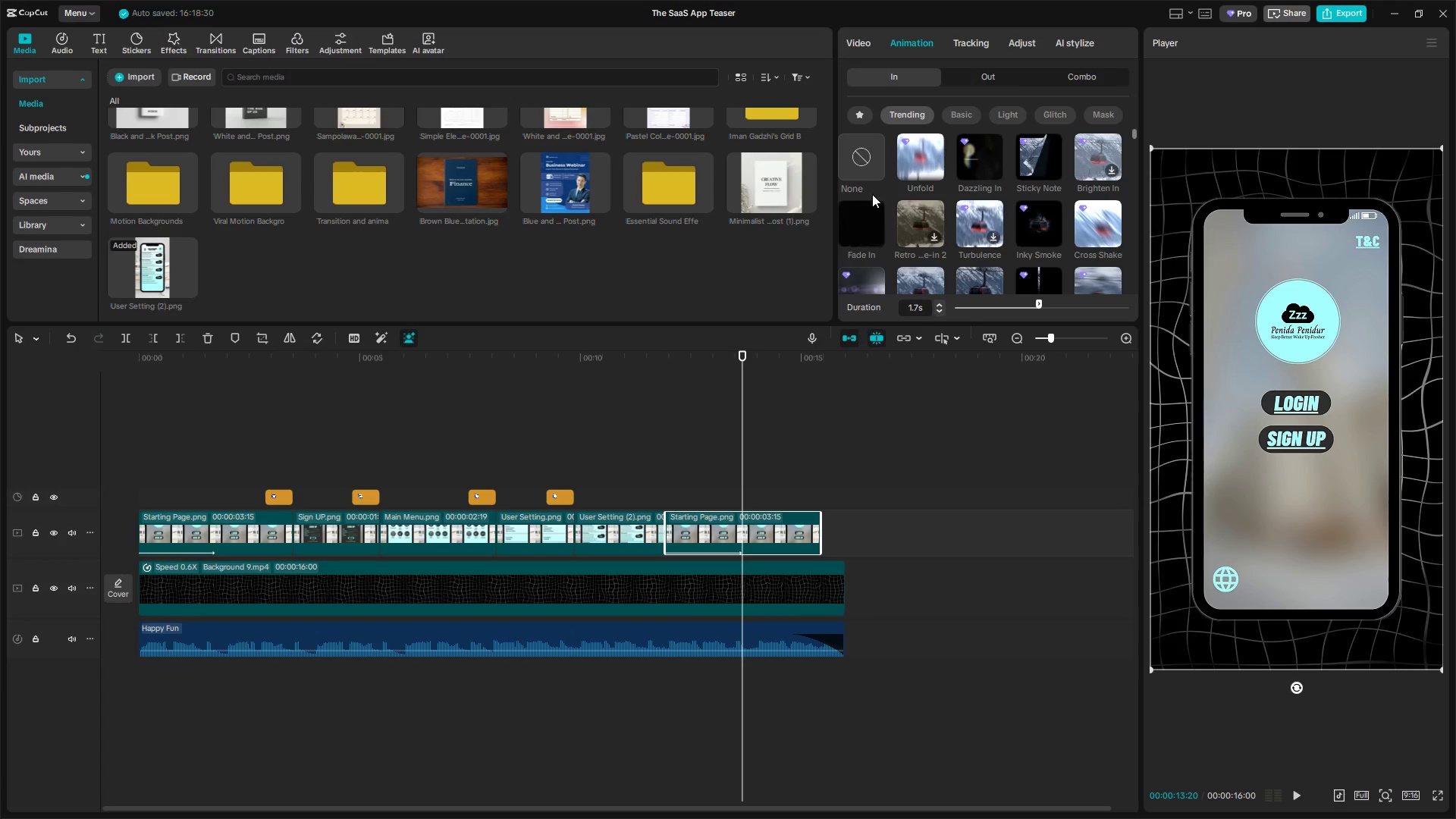 
left_click([617, 467])
 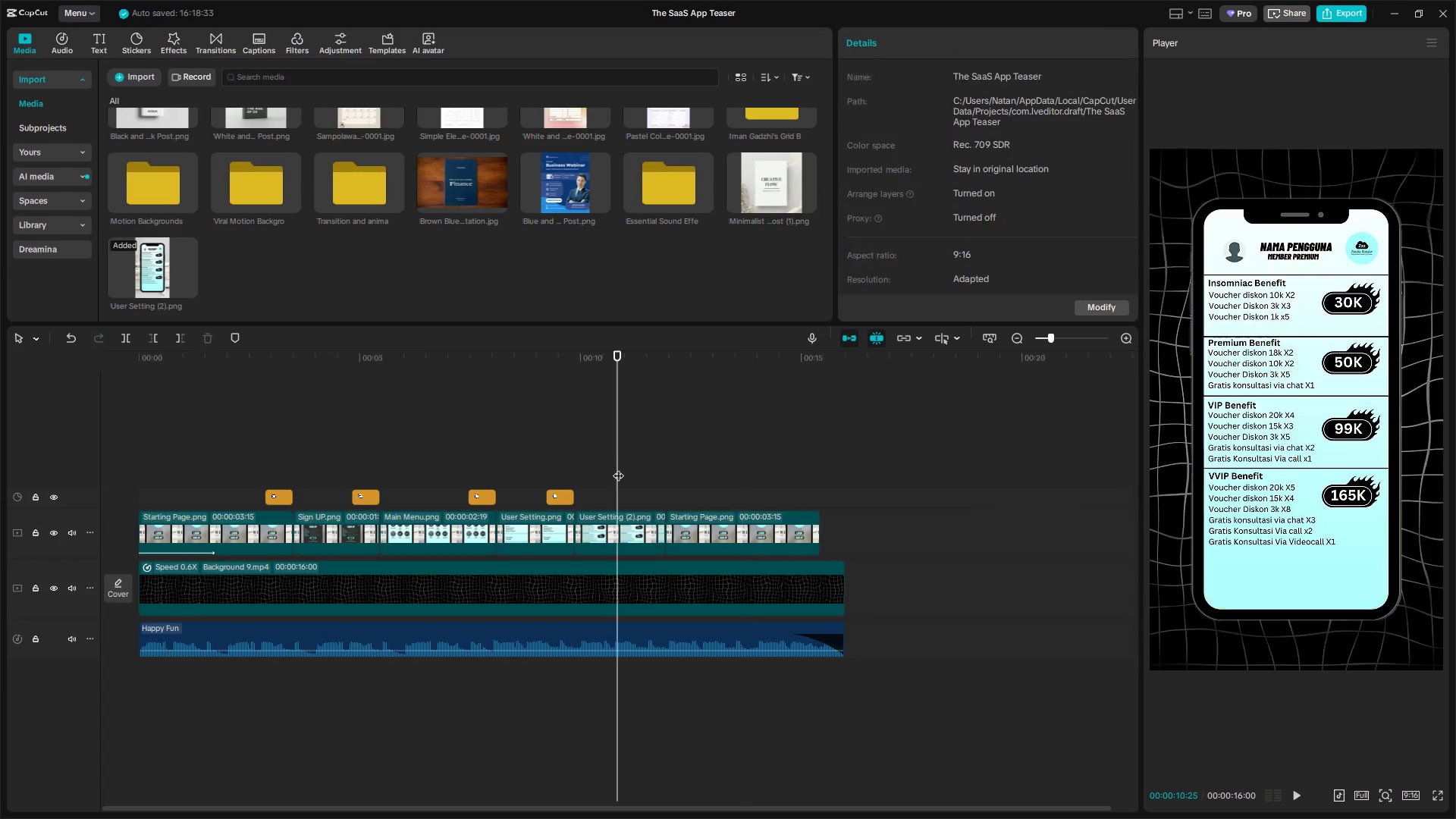 
left_click_drag(start_coordinate=[618, 468], to_coordinate=[55, 424])
 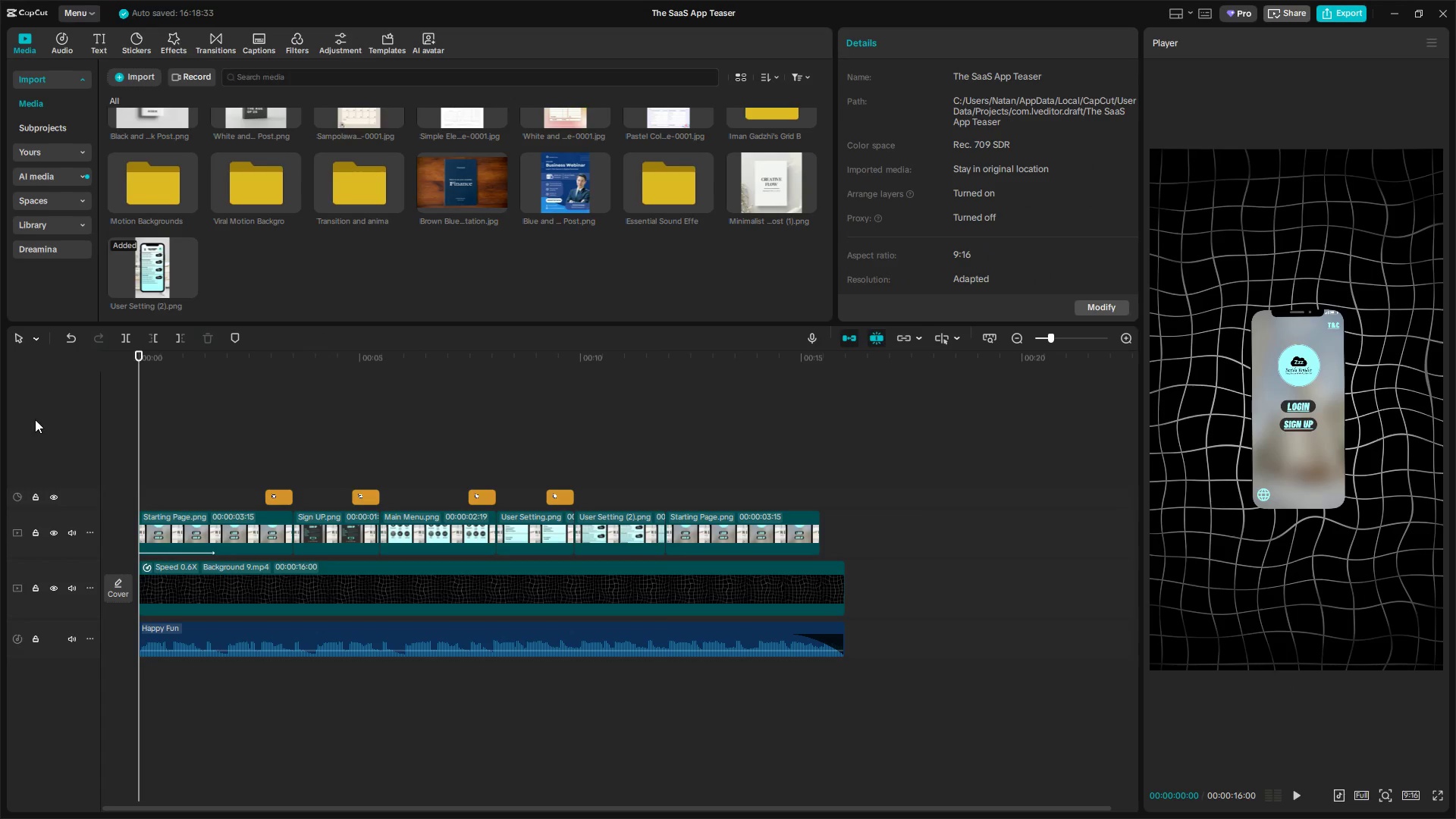 
key(Space)
 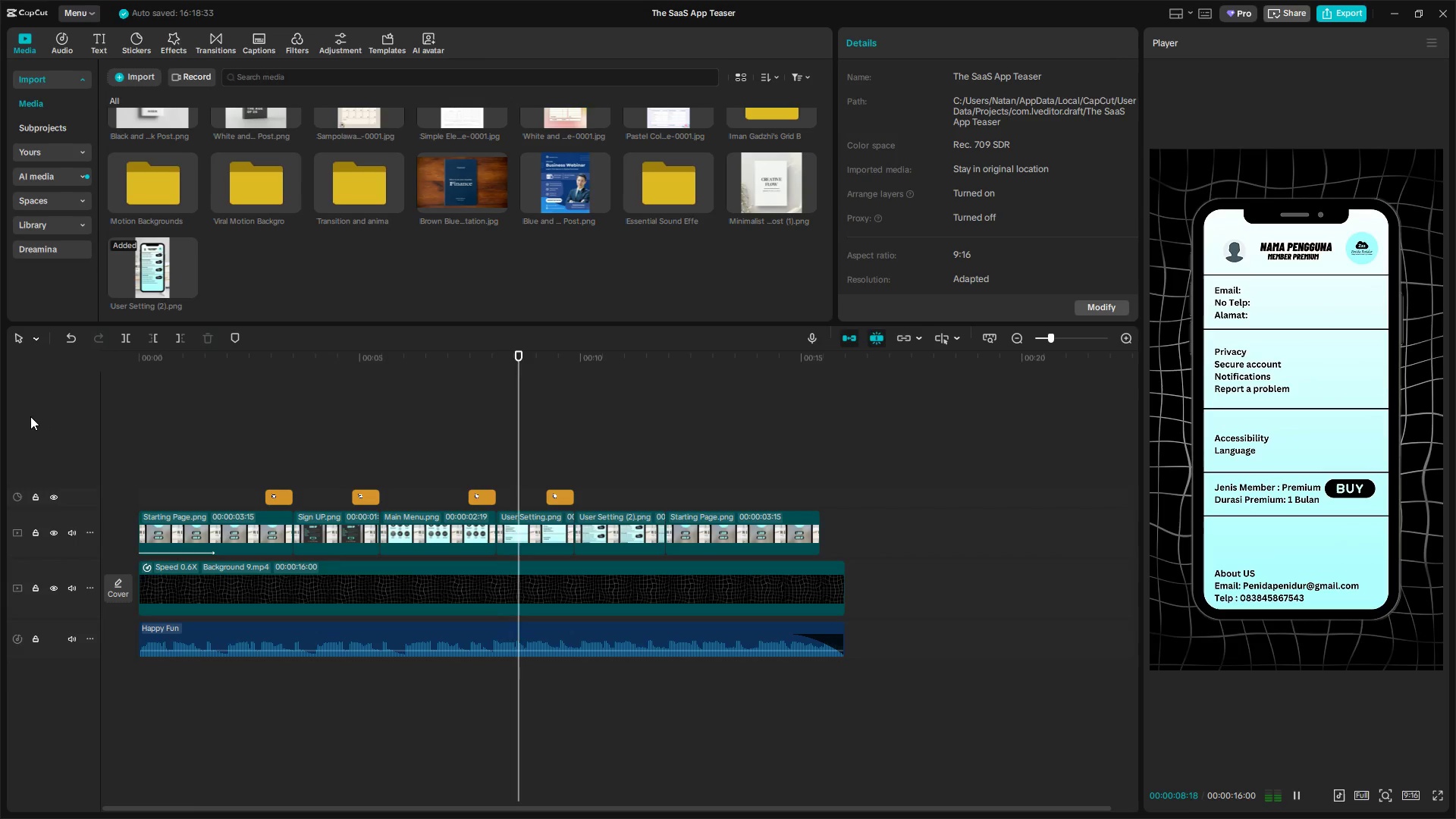 
wait(13.62)
 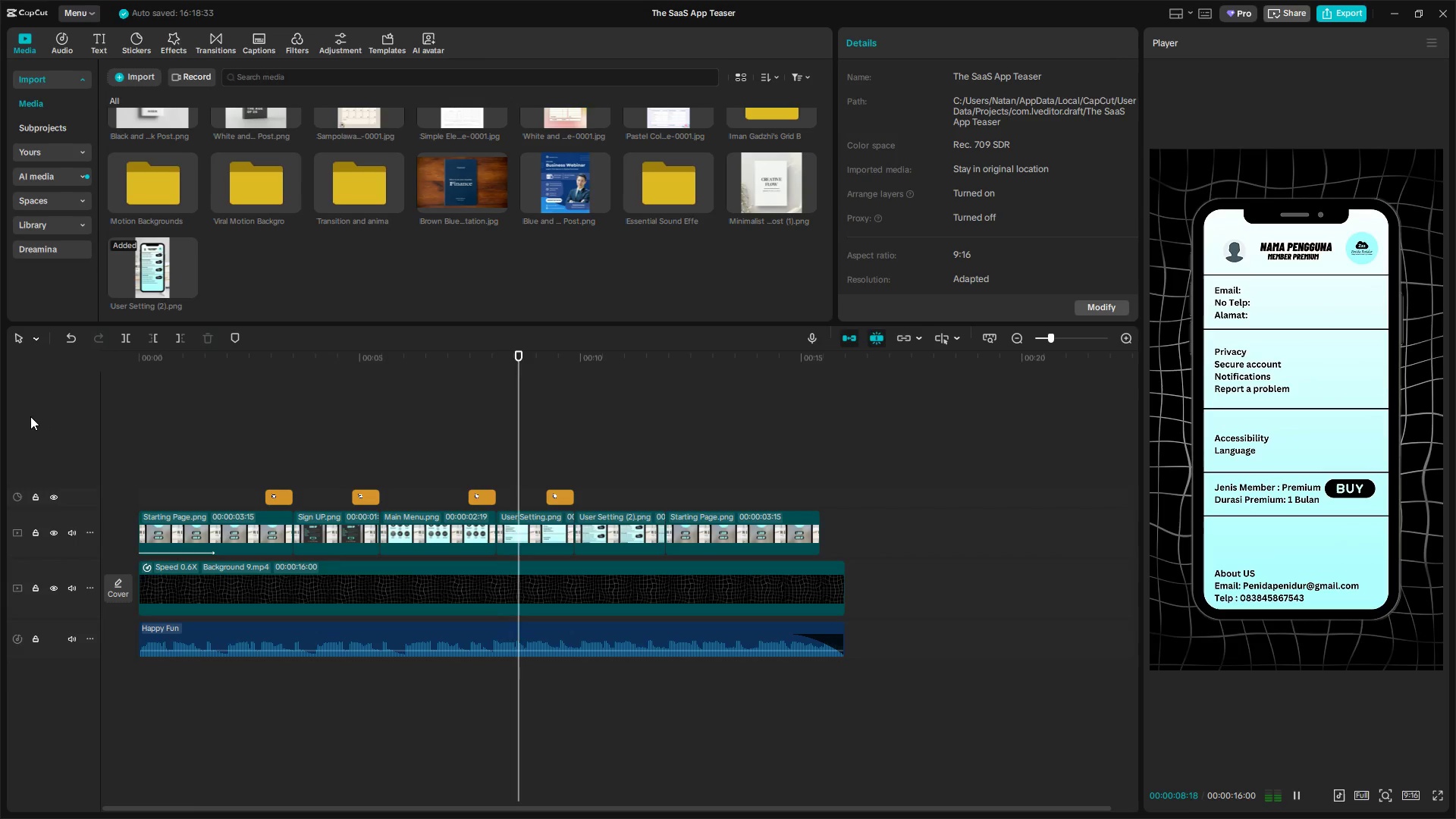 
key(Space)
 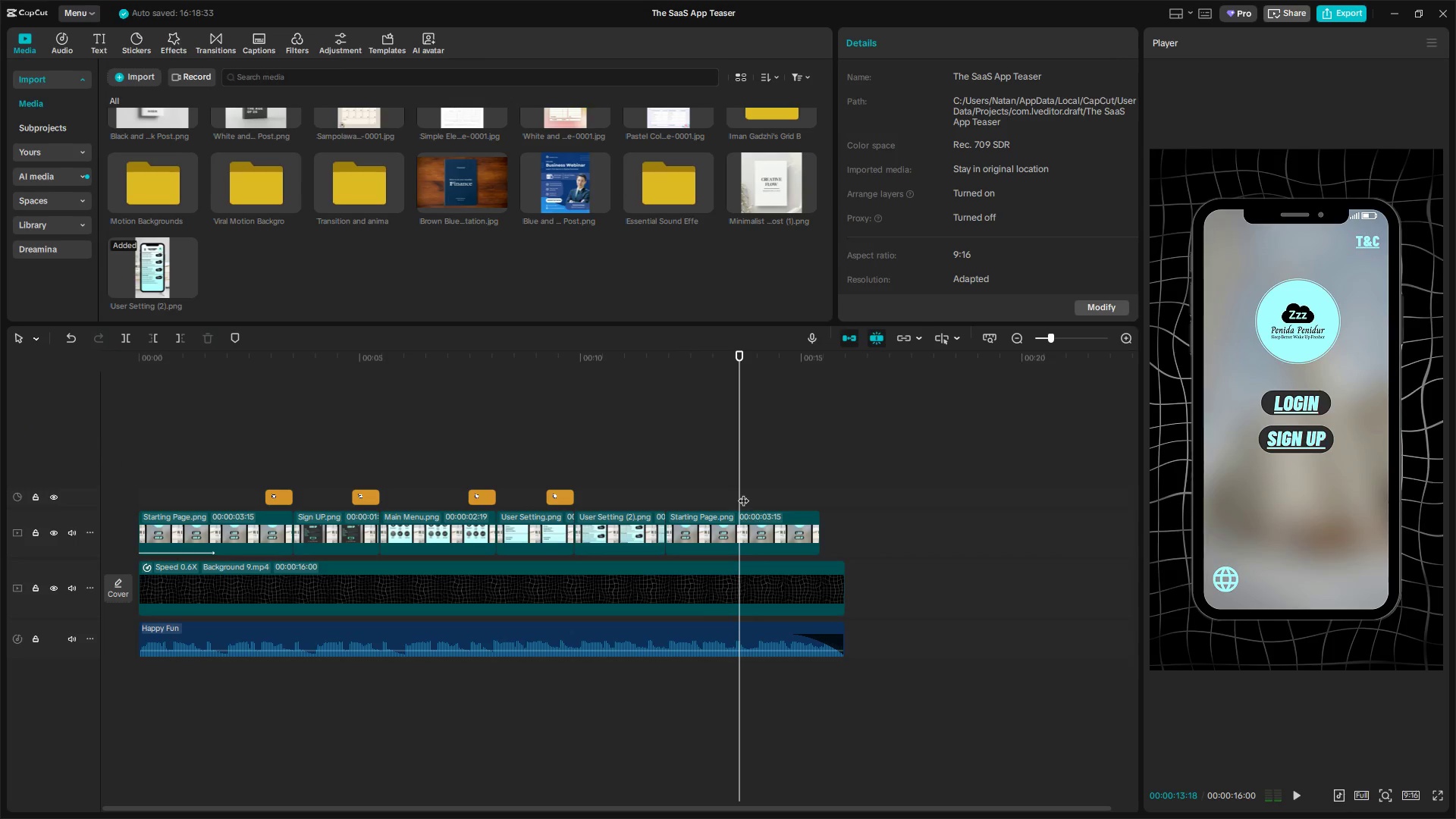 
left_click_drag(start_coordinate=[743, 491], to_coordinate=[688, 491])
 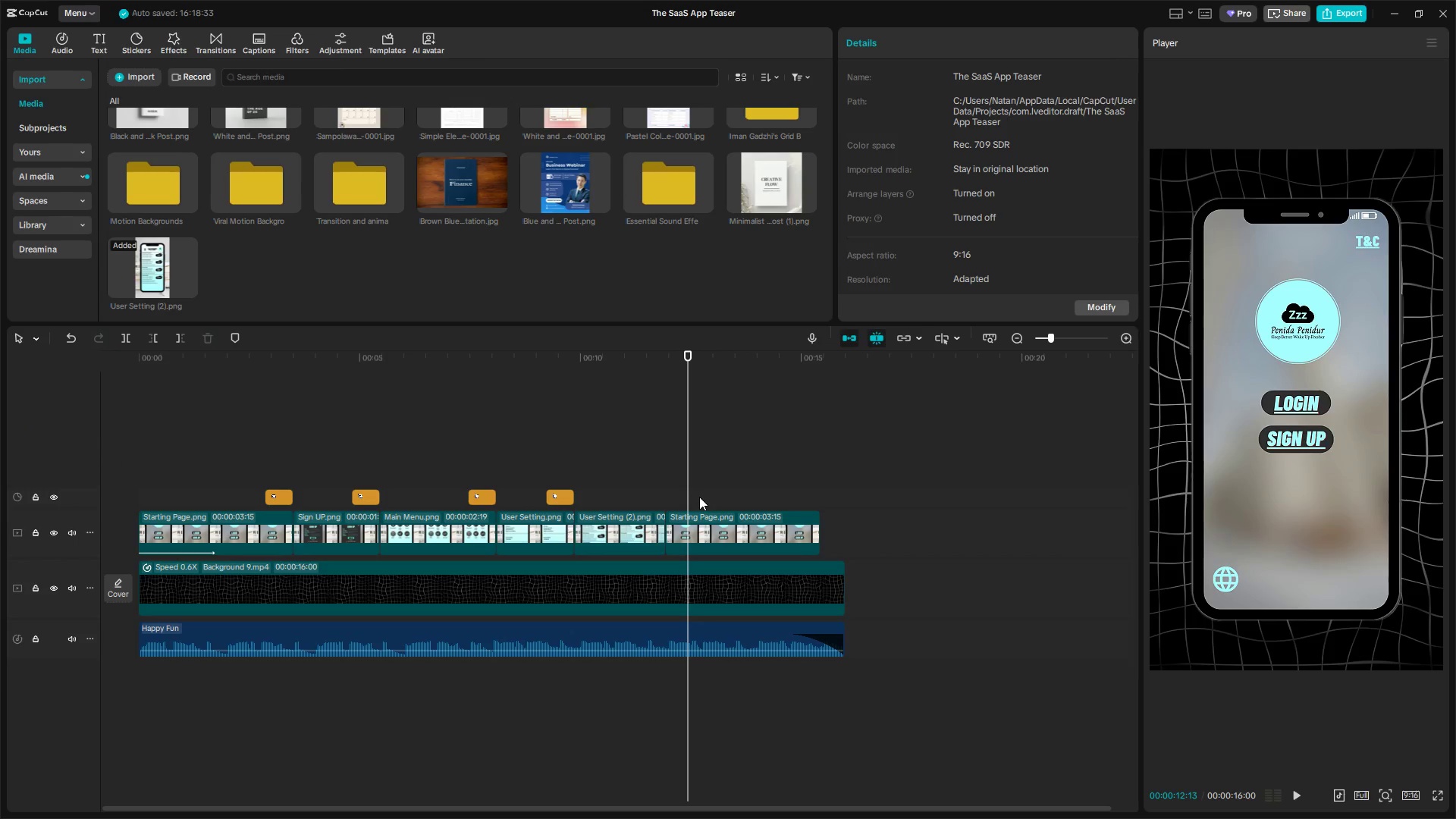 
hold_key(key=ControlLeft, duration=0.53)
 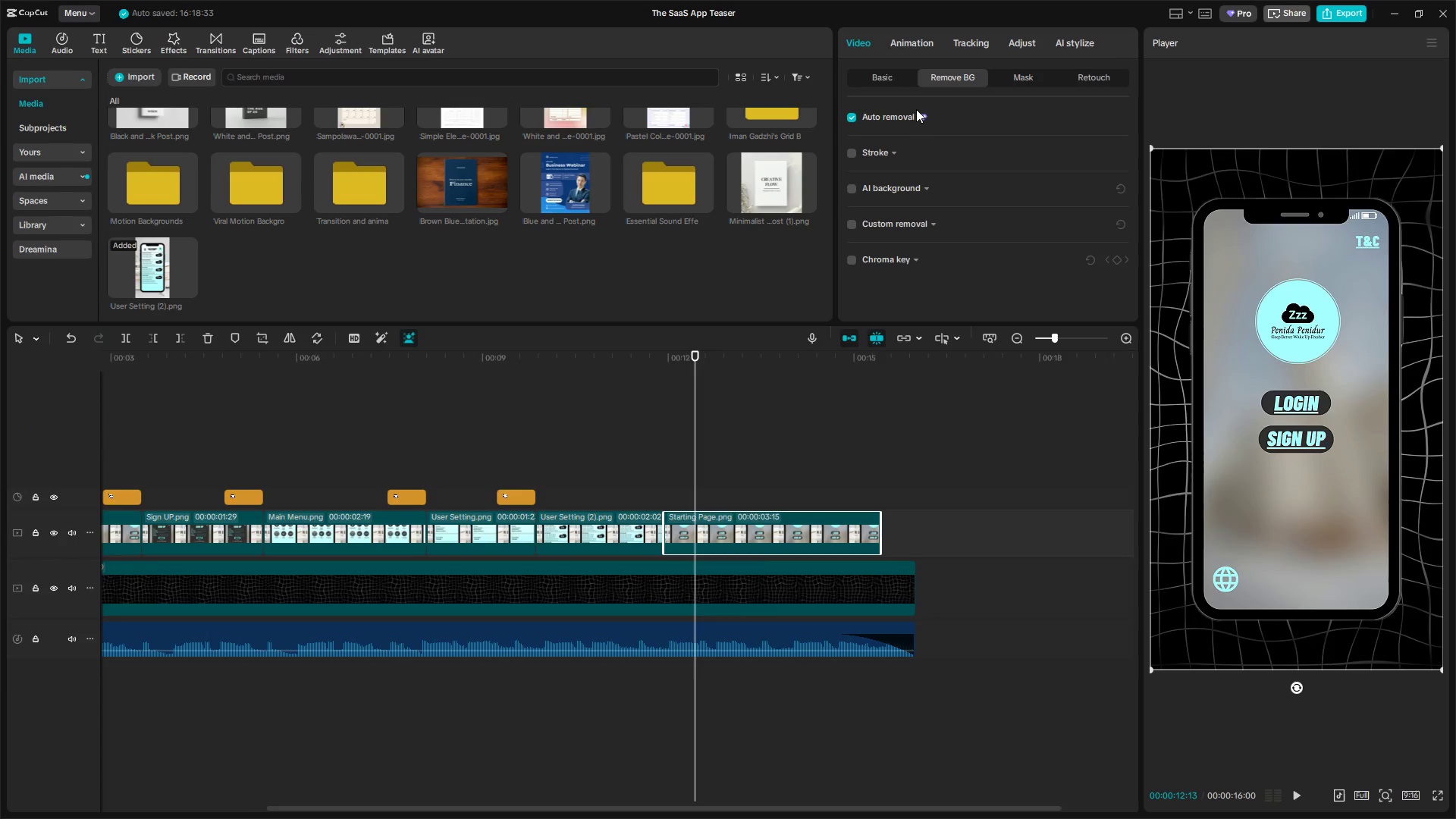 
left_click([742, 534])
 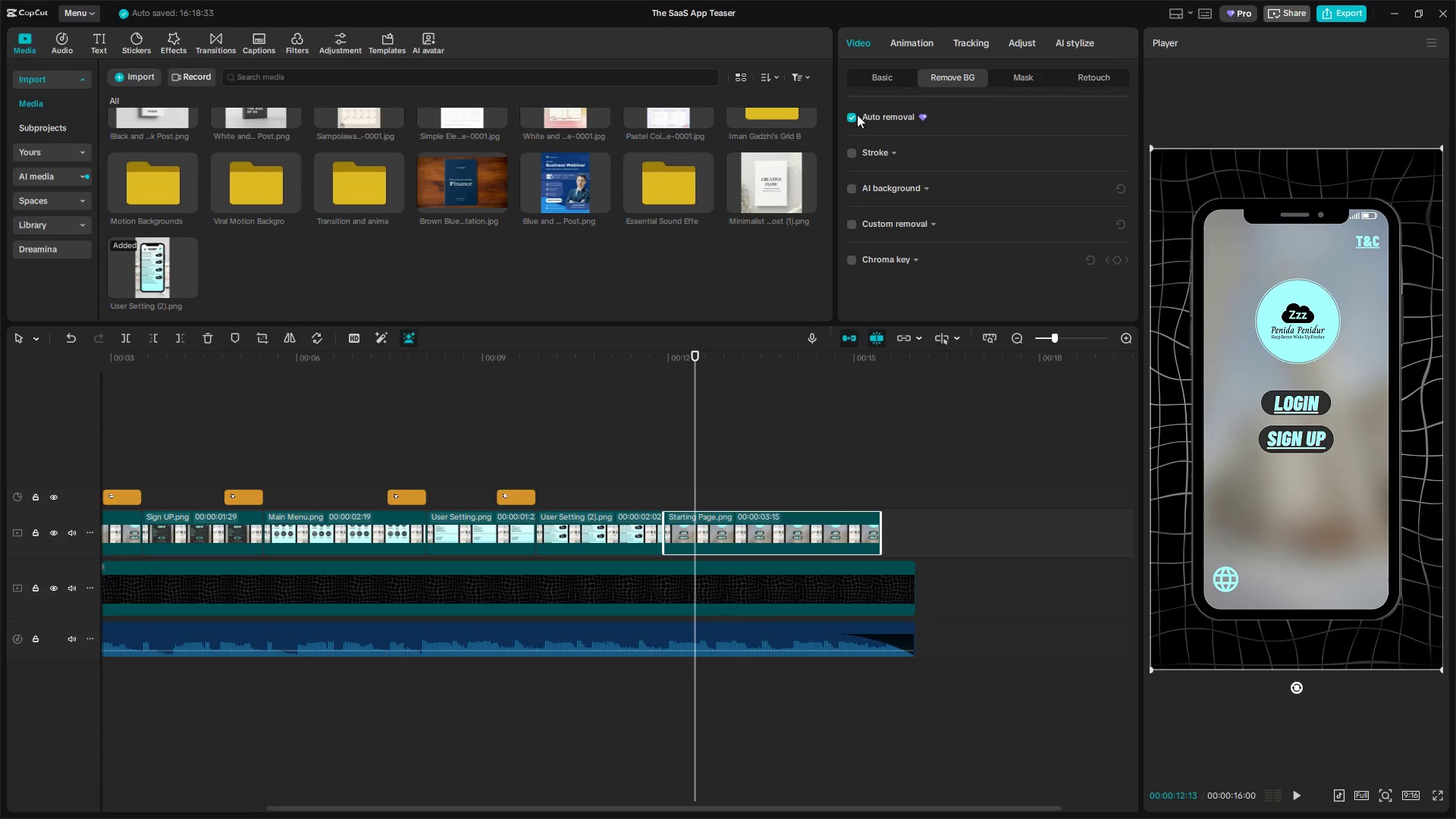 
scroll: coordinate [752, 507], scroll_direction: up, amount: 6.0
 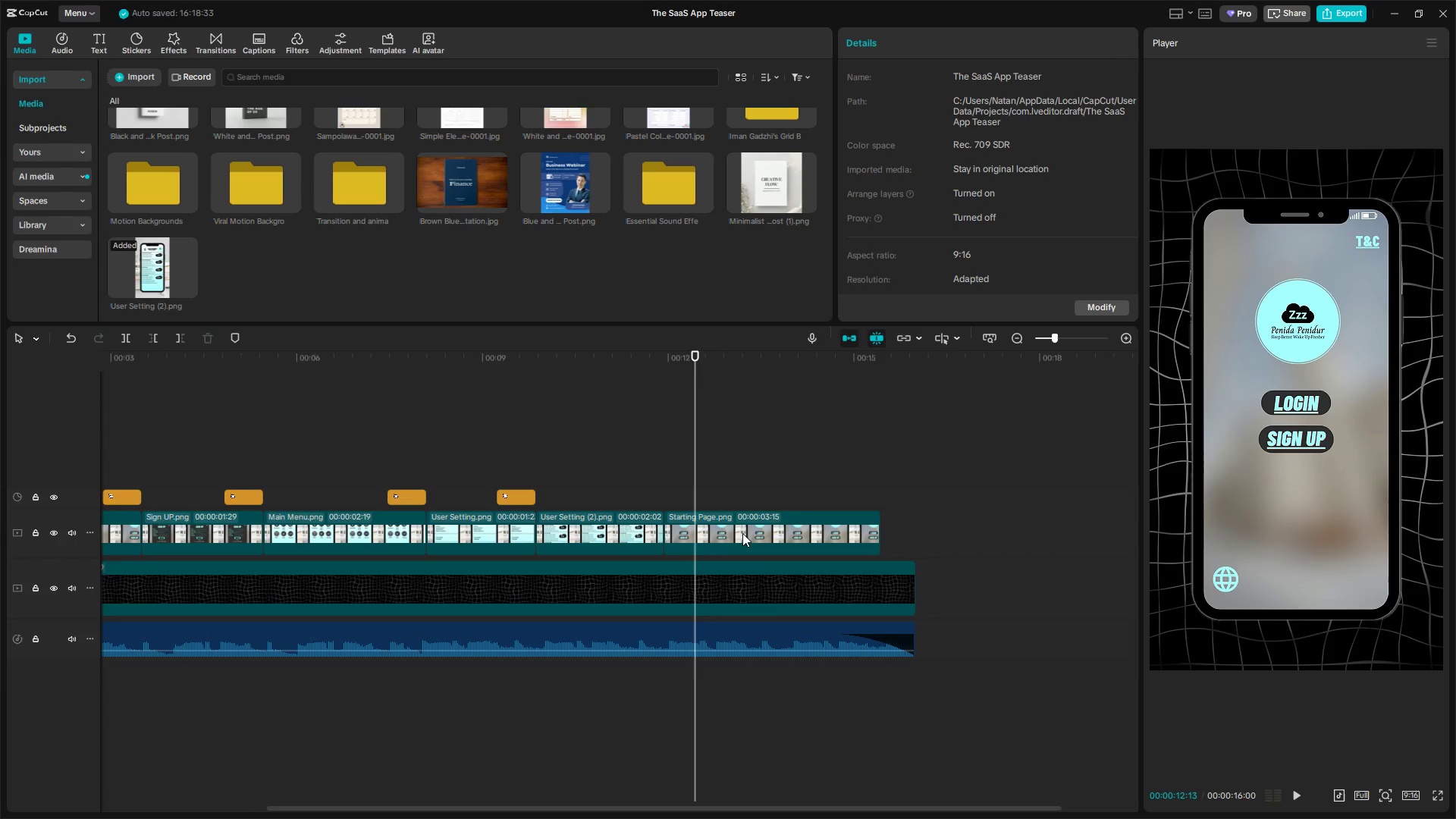 
left_click([875, 82])
 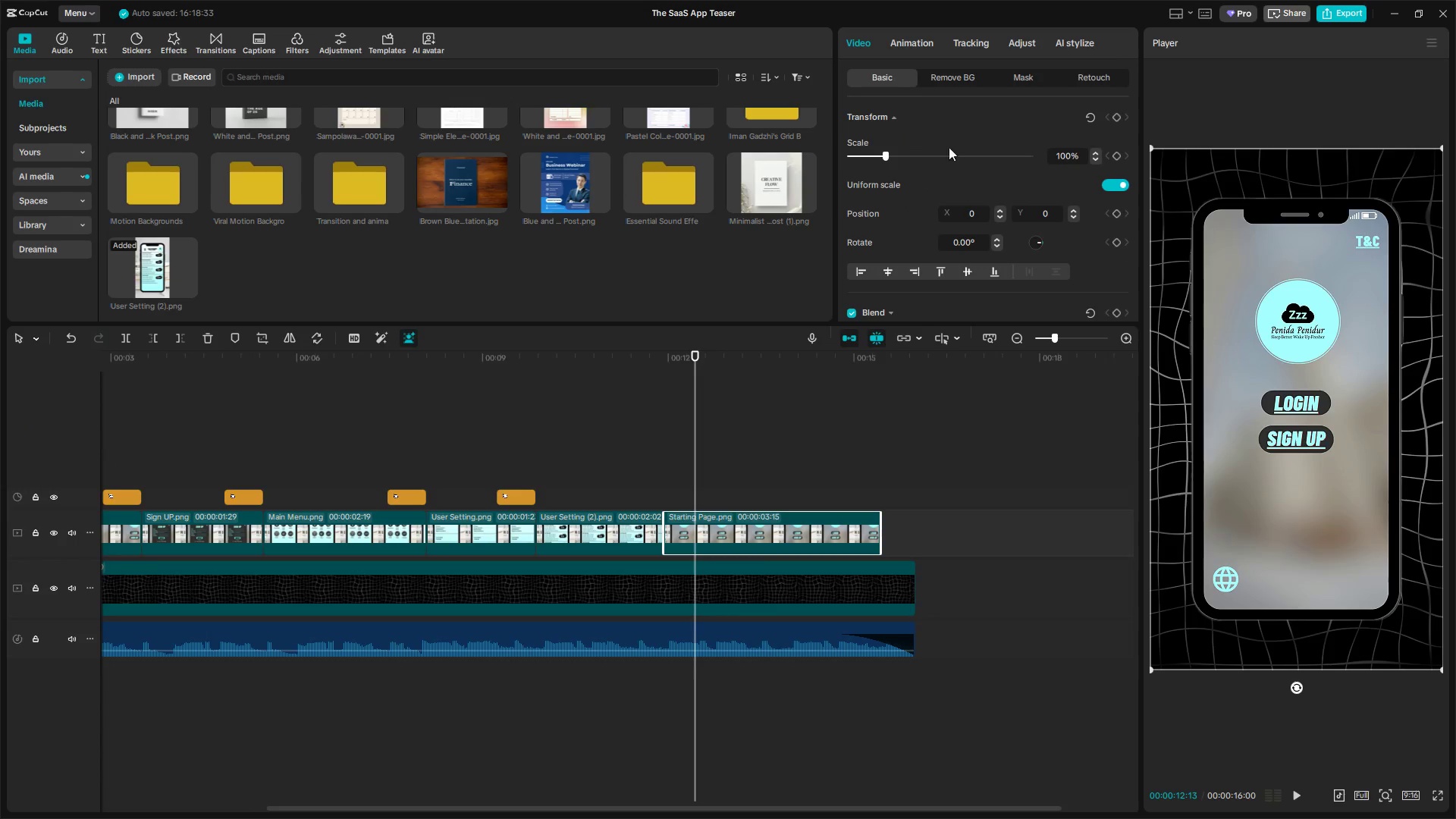 
left_click([1114, 116])
 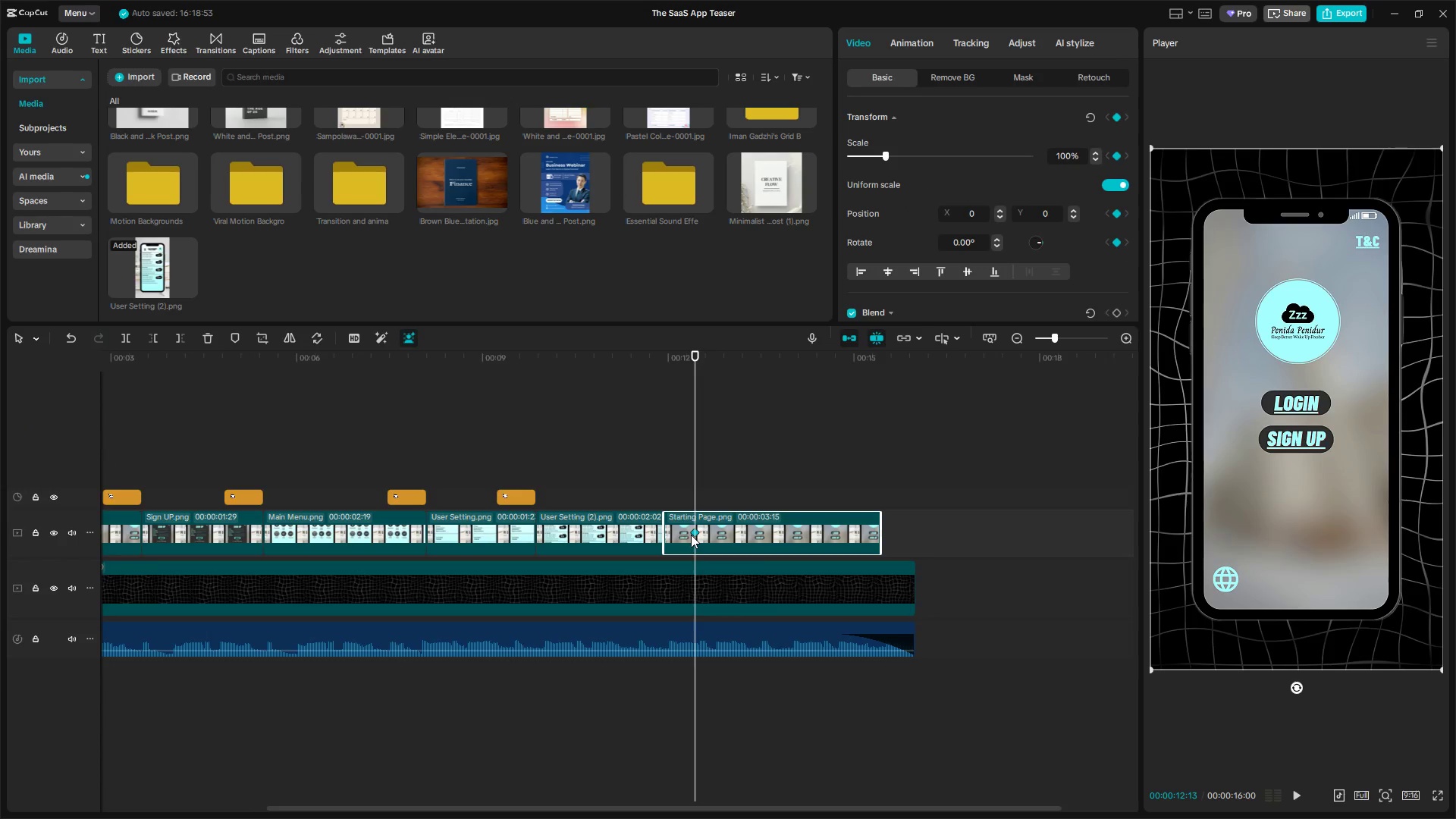 
scroll: coordinate [994, 216], scroll_direction: up, amount: 4.0
 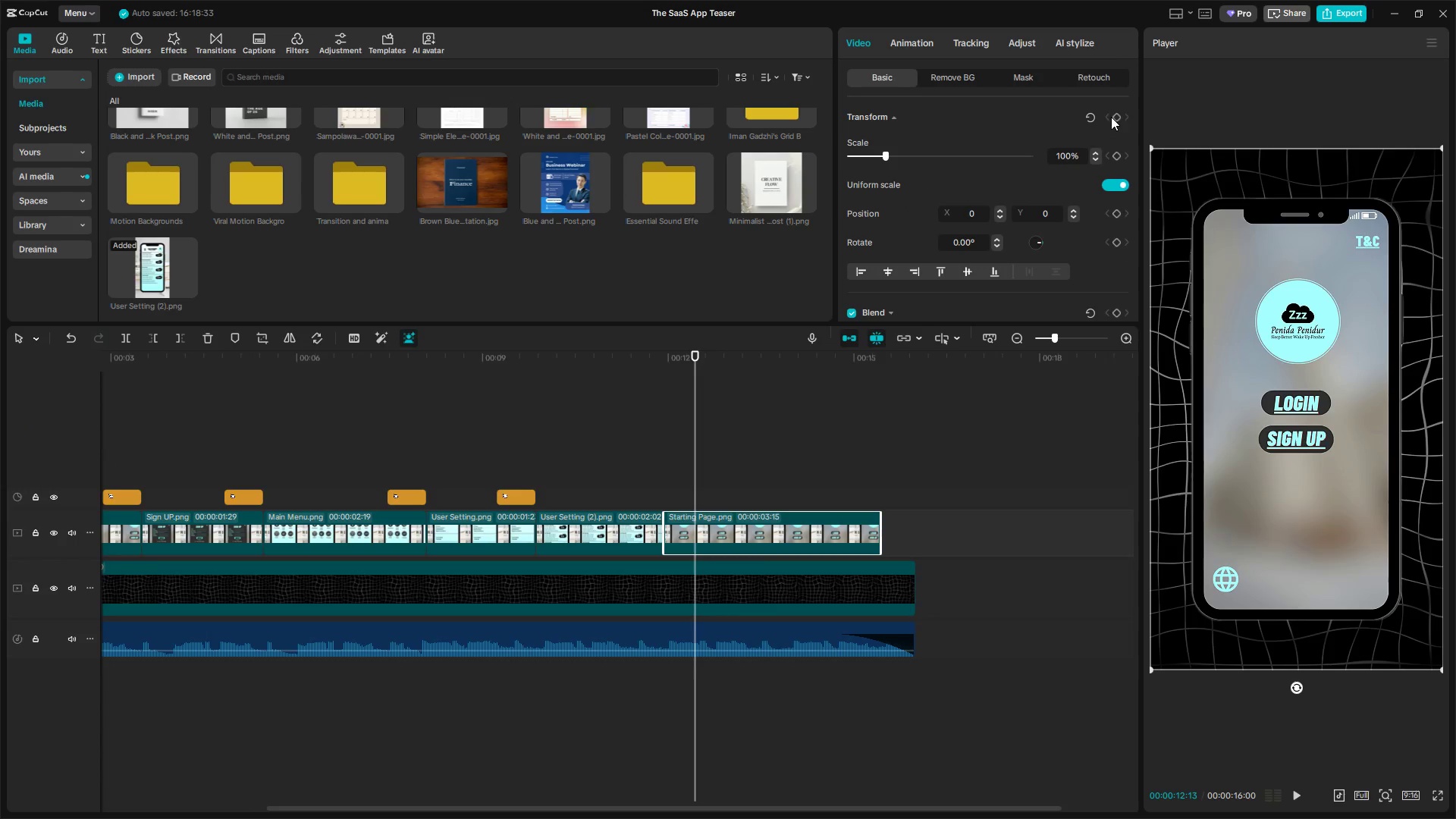 
left_click([676, 502])
 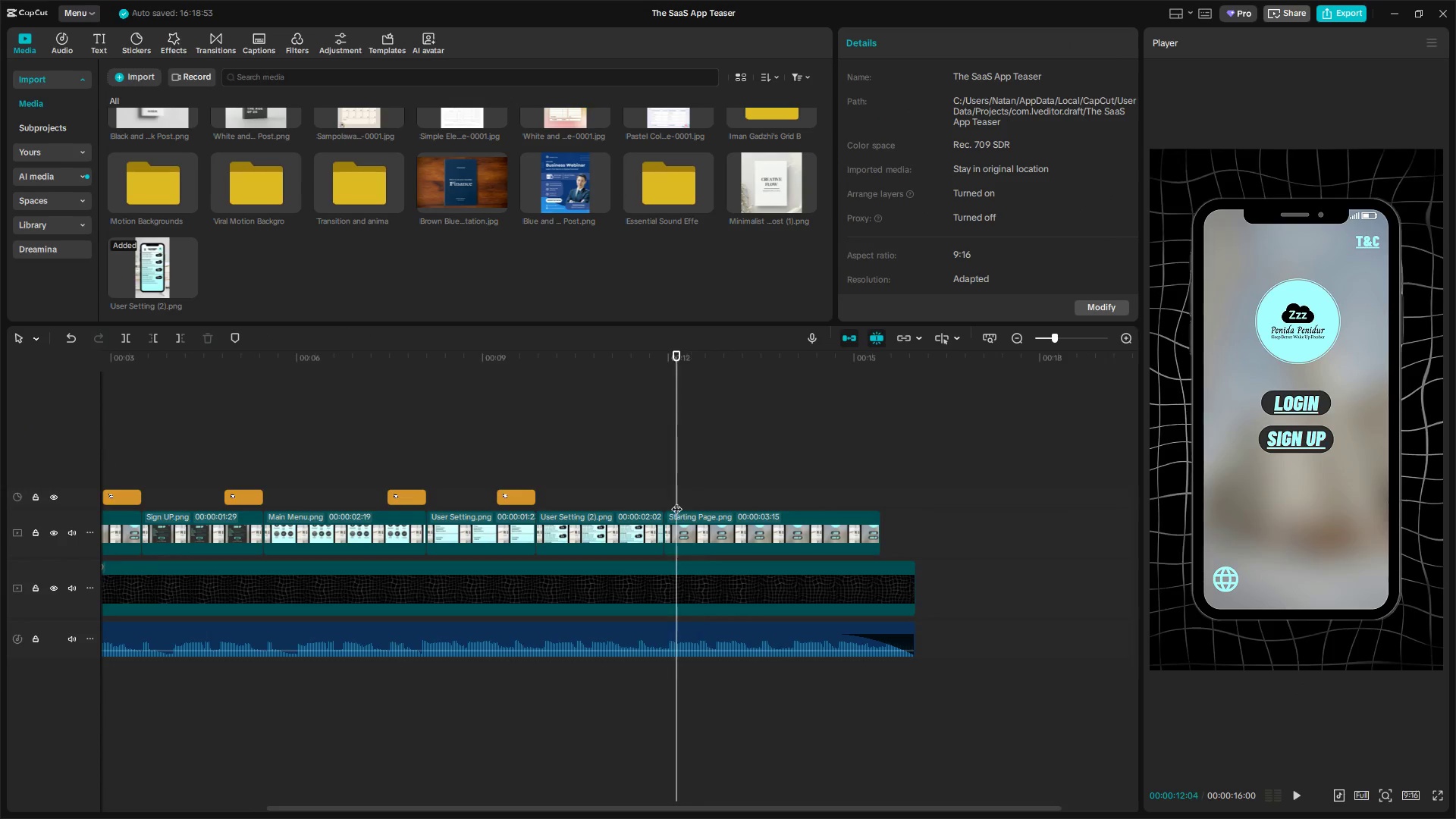 
left_click_drag(start_coordinate=[674, 501], to_coordinate=[667, 504])
 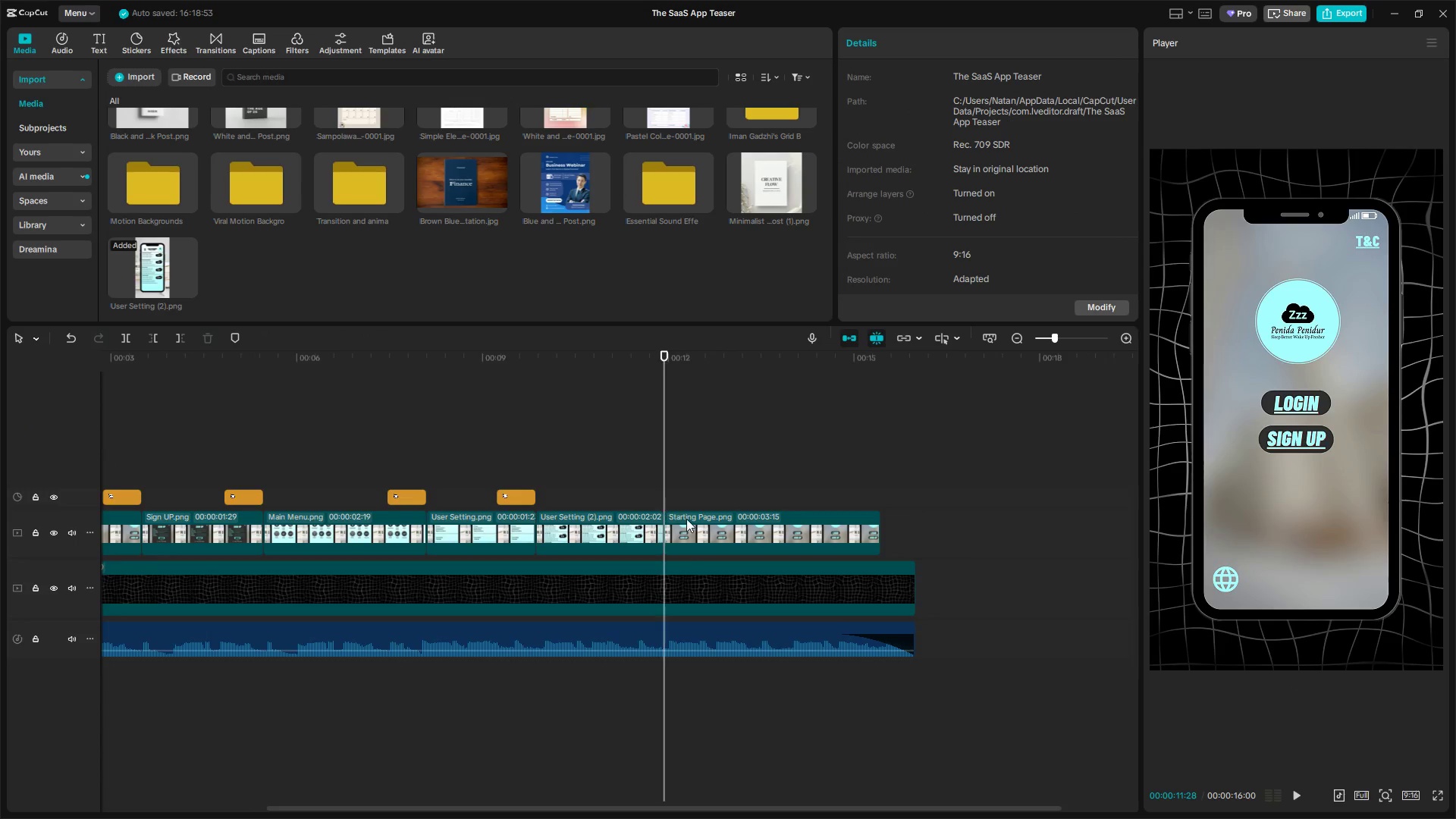 
left_click([686, 519])
 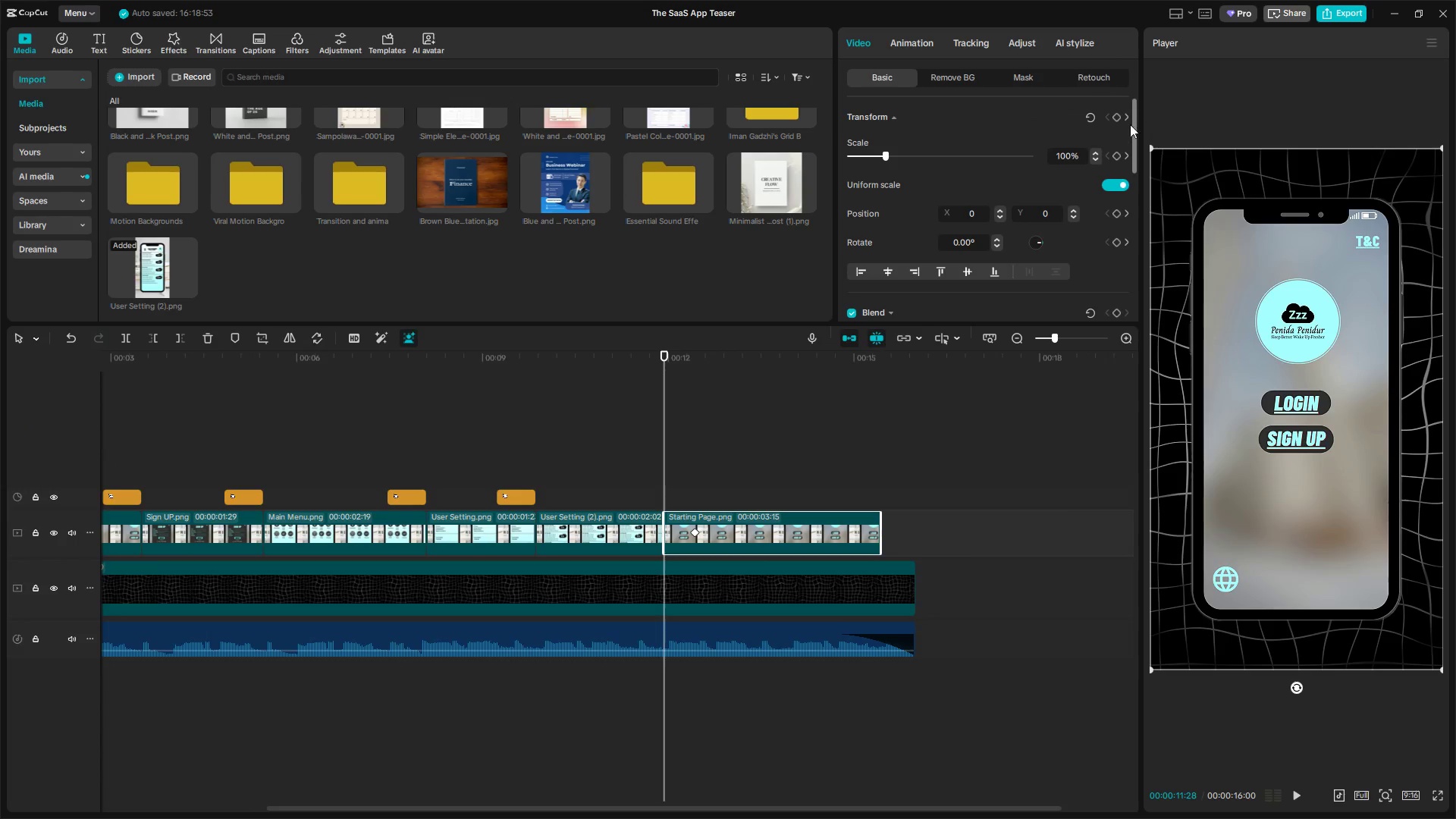 
left_click([1116, 116])
 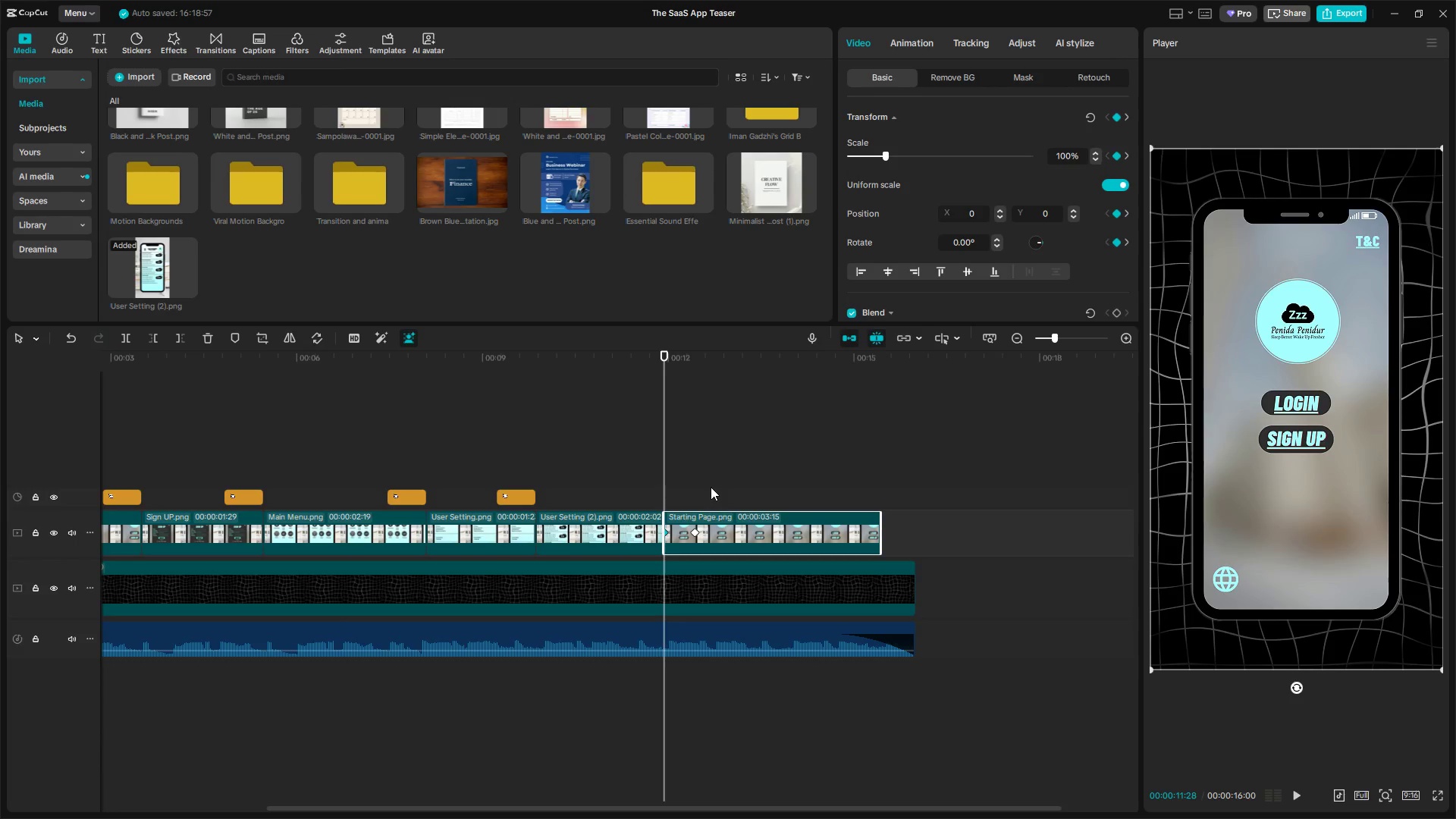 
key(Space)
 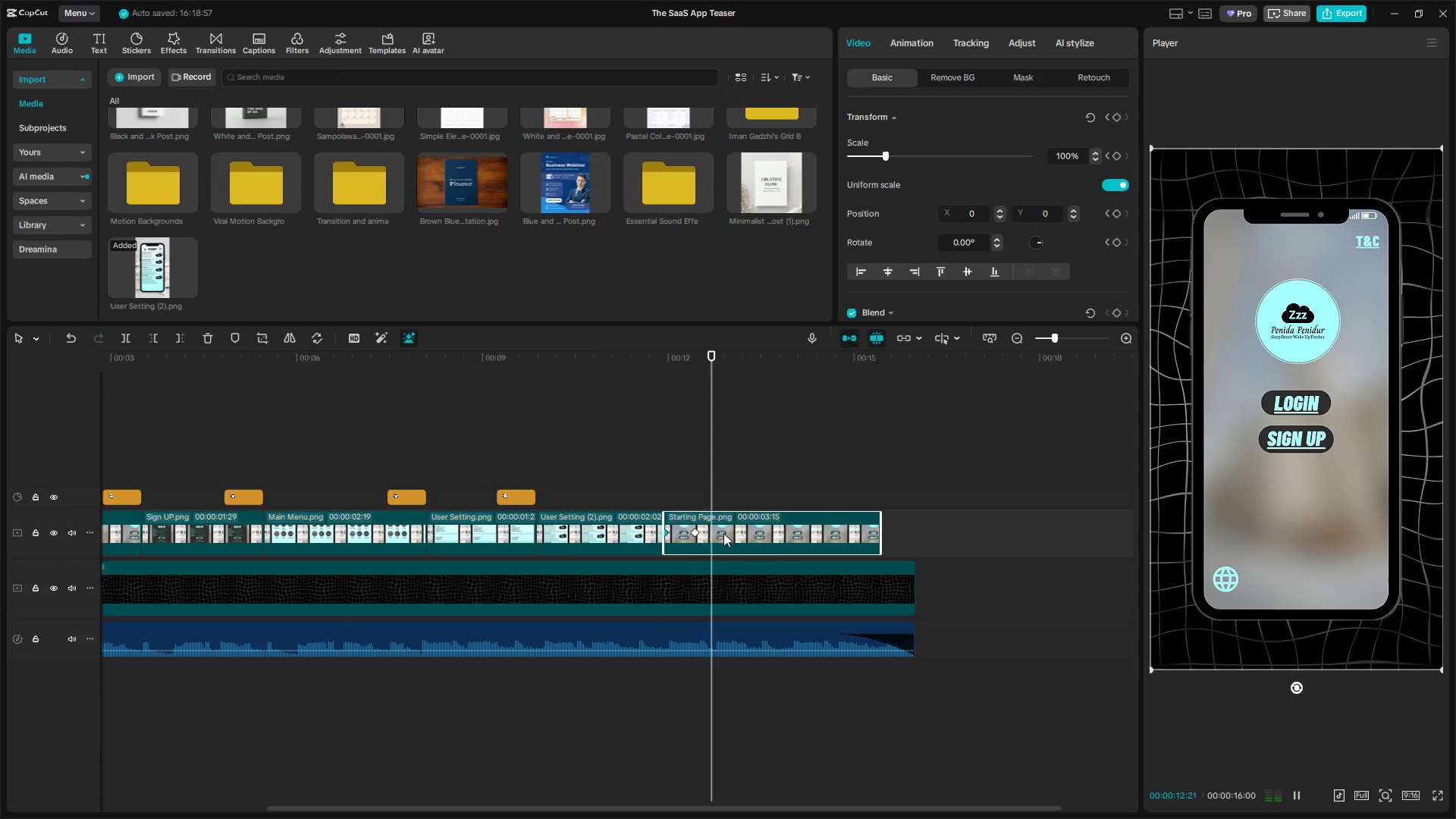 
key(Space)
 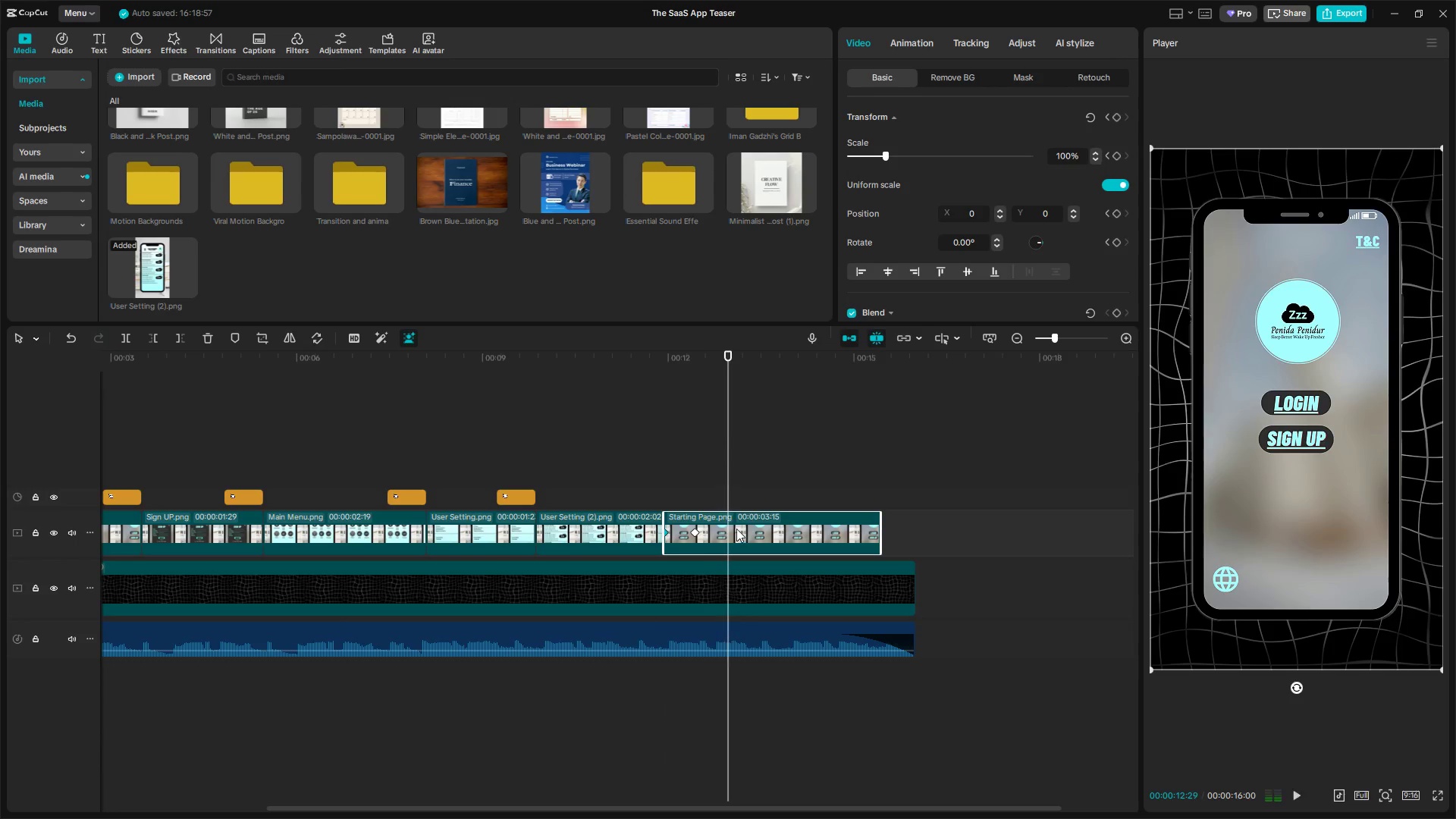 
left_click([736, 529])
 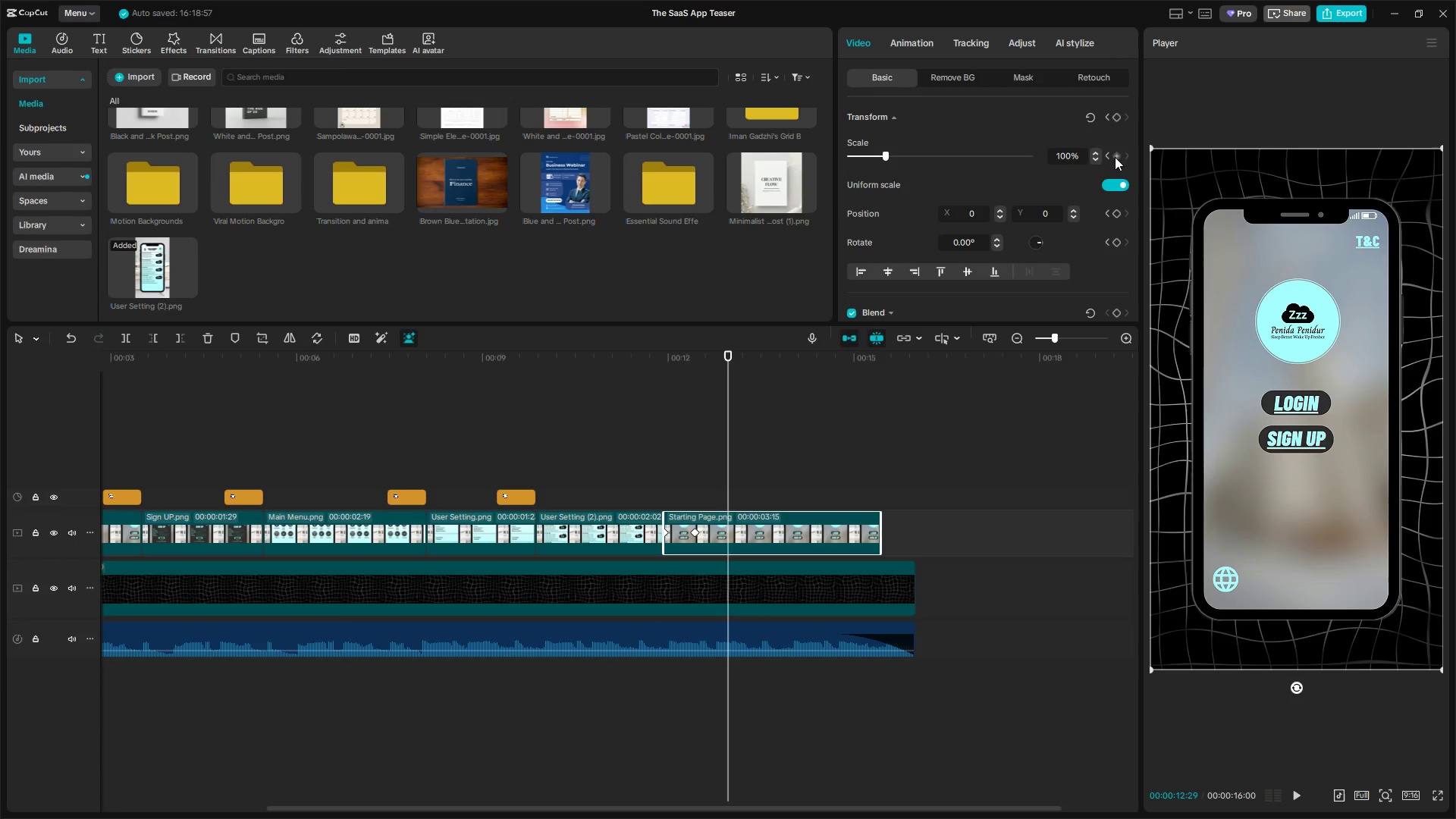 
left_click([1113, 121])
 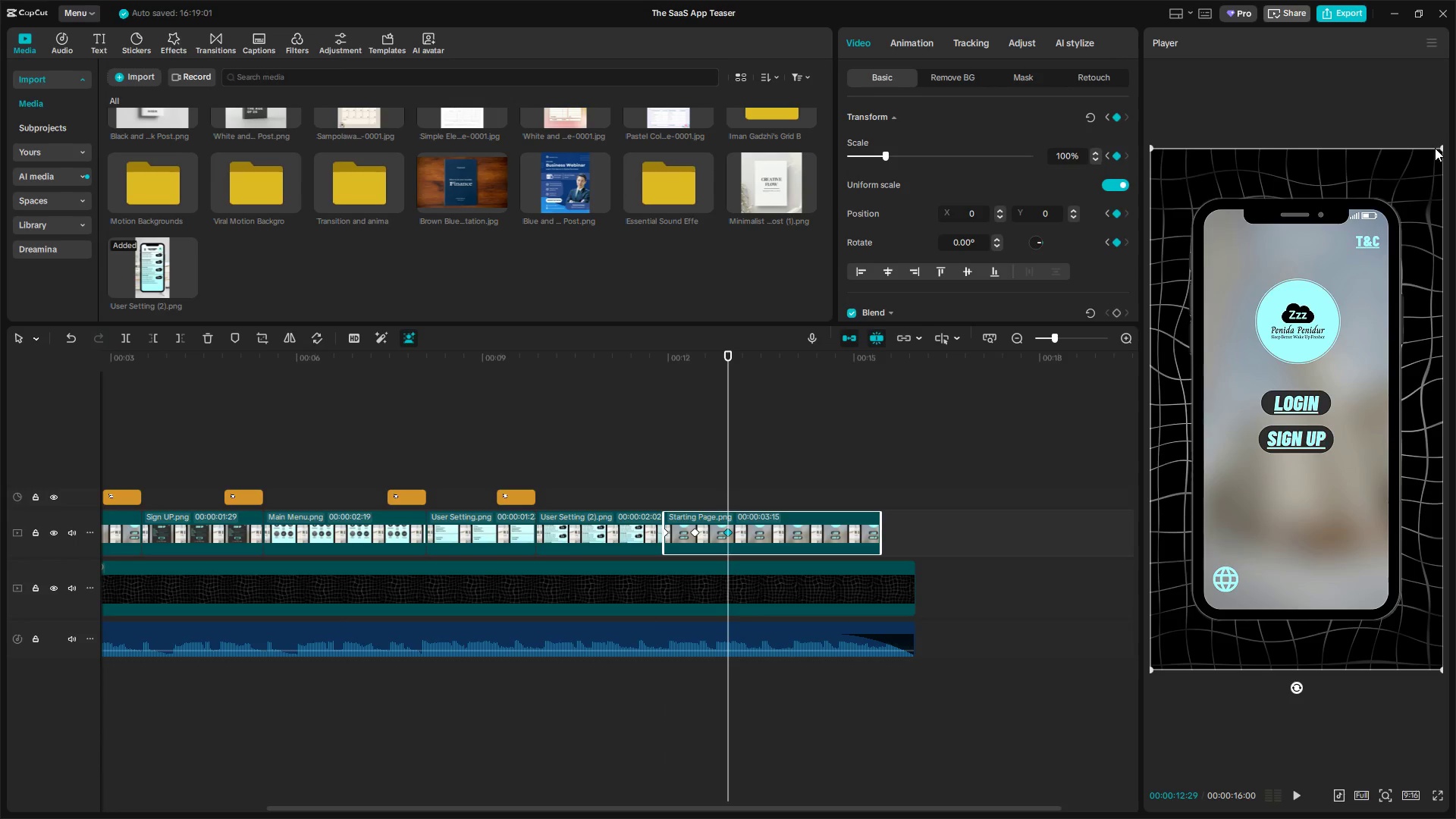 
left_click_drag(start_coordinate=[1439, 146], to_coordinate=[1341, 299])
 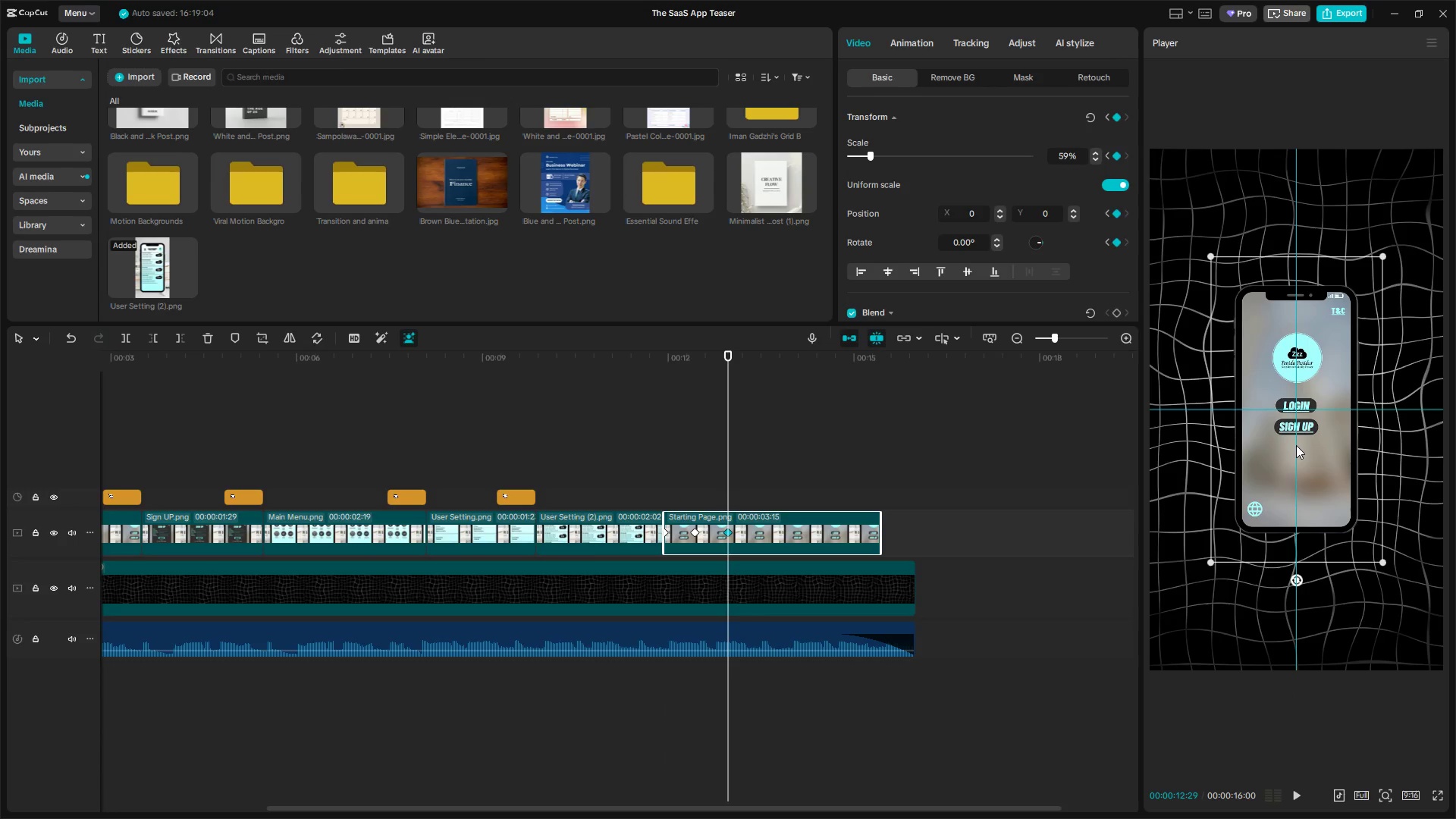 
key(Space)
 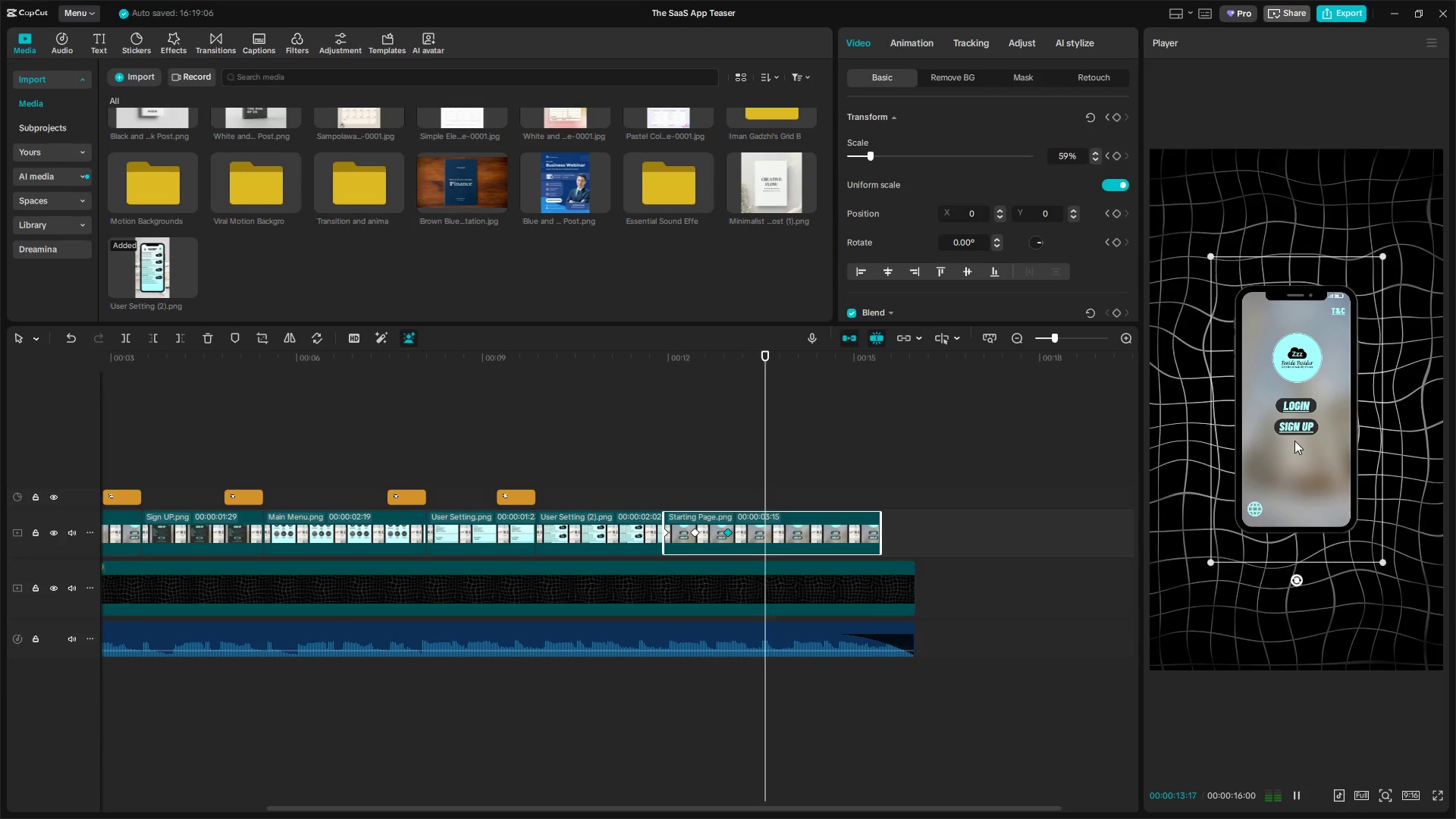 
key(Space)
 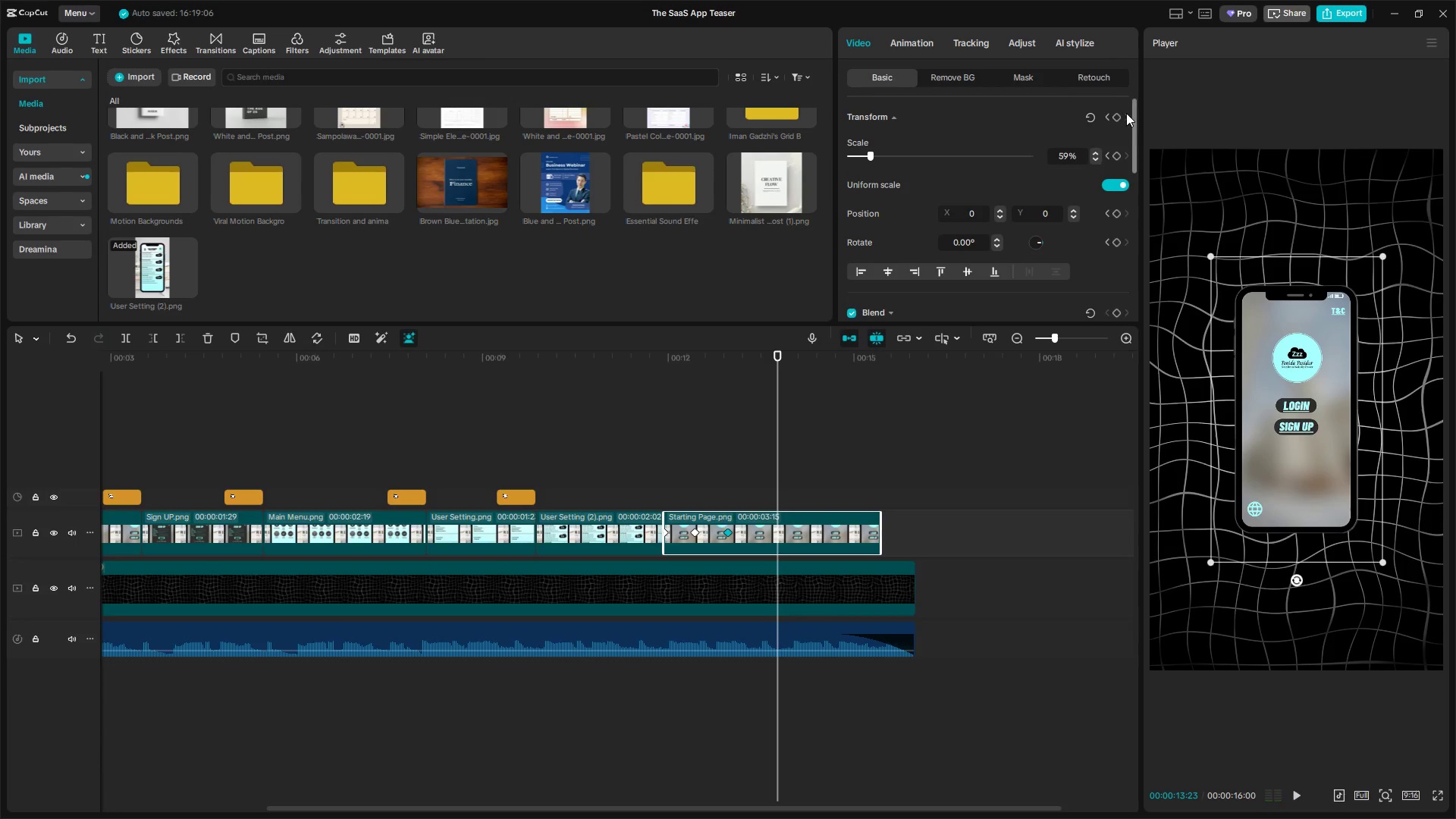 
left_click([1111, 119])
 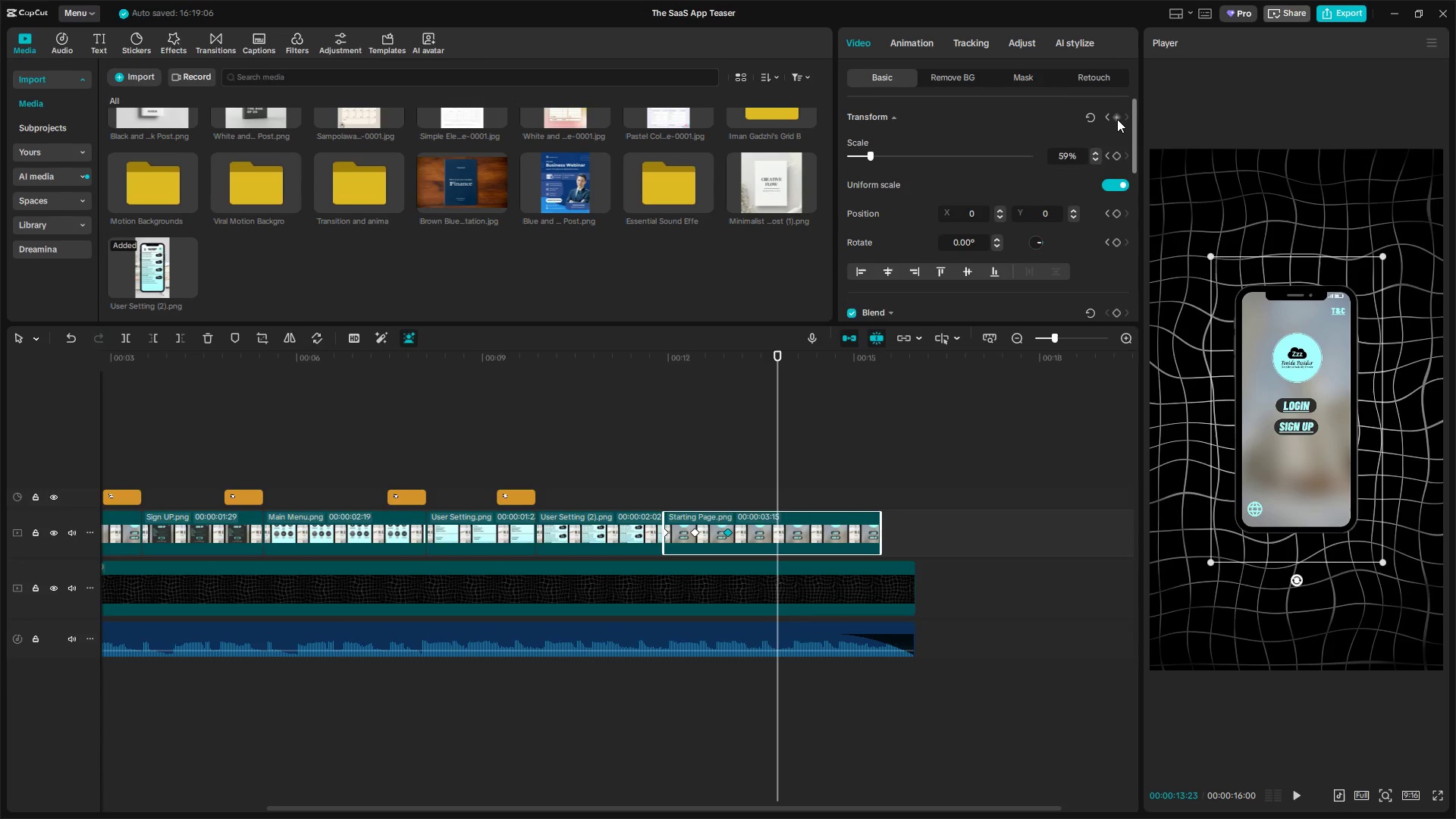 
left_click([1116, 119])
 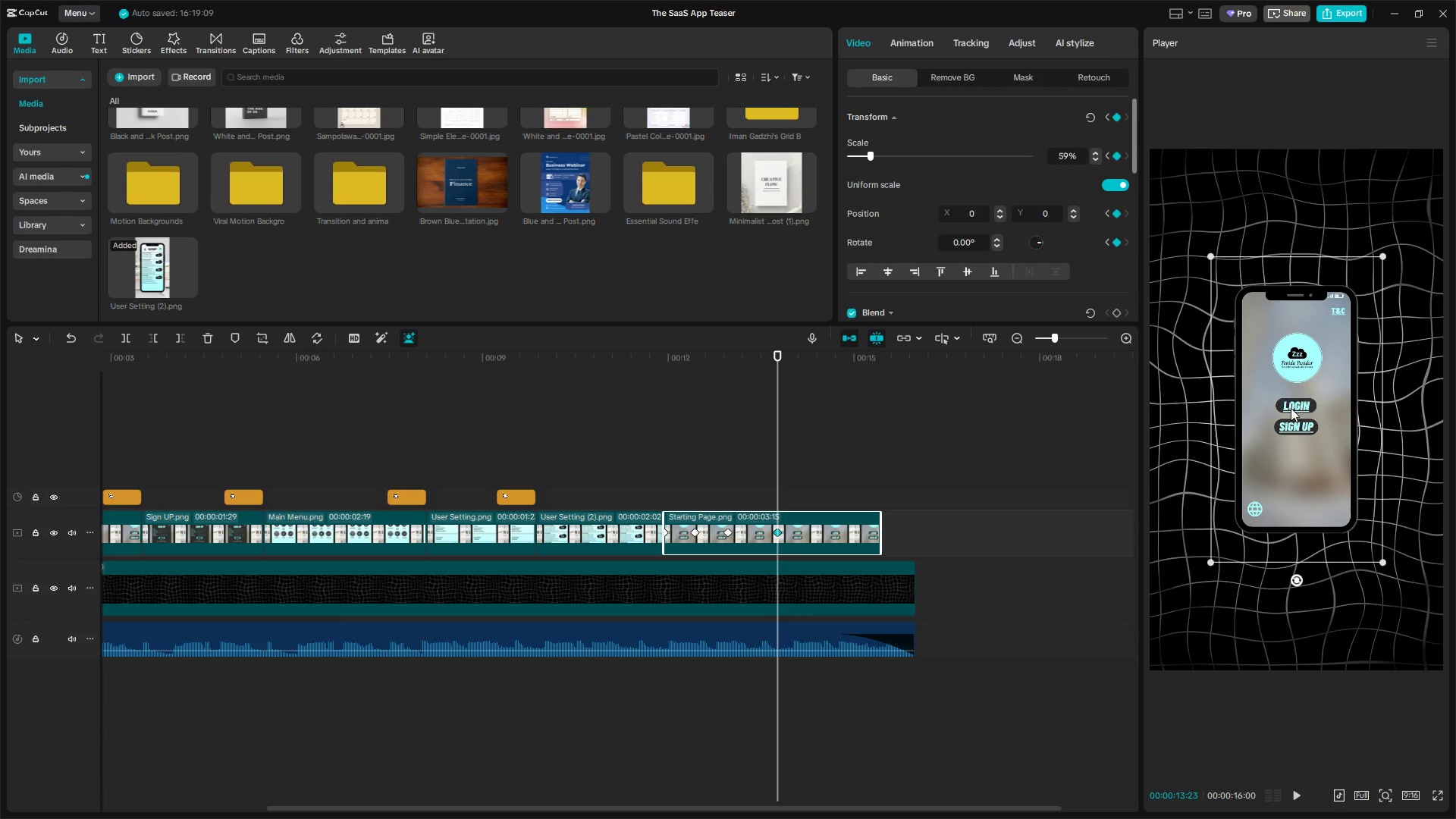 
left_click_drag(start_coordinate=[1291, 409], to_coordinate=[1291, 336])
 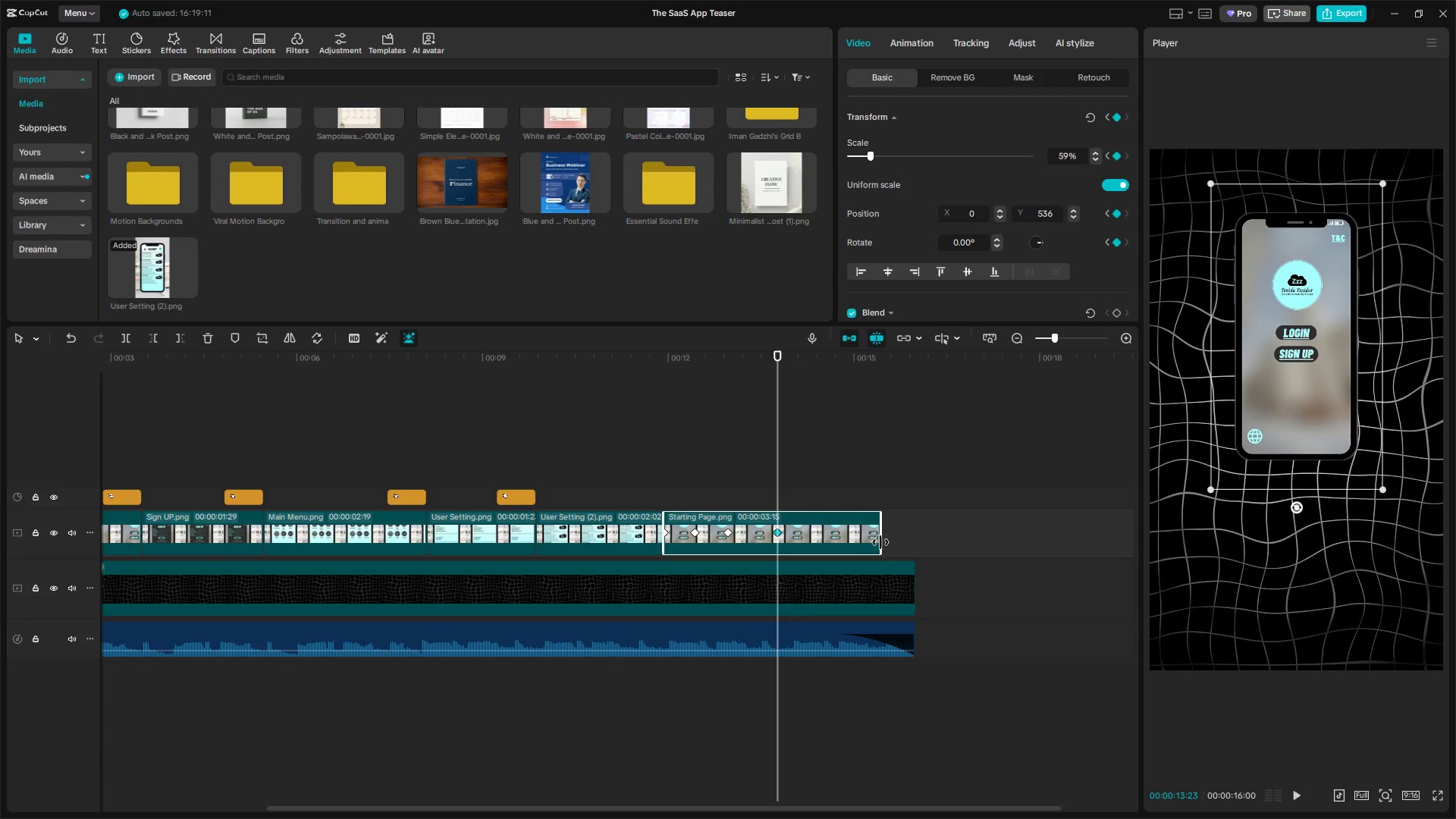 
left_click_drag(start_coordinate=[881, 541], to_coordinate=[912, 542])
 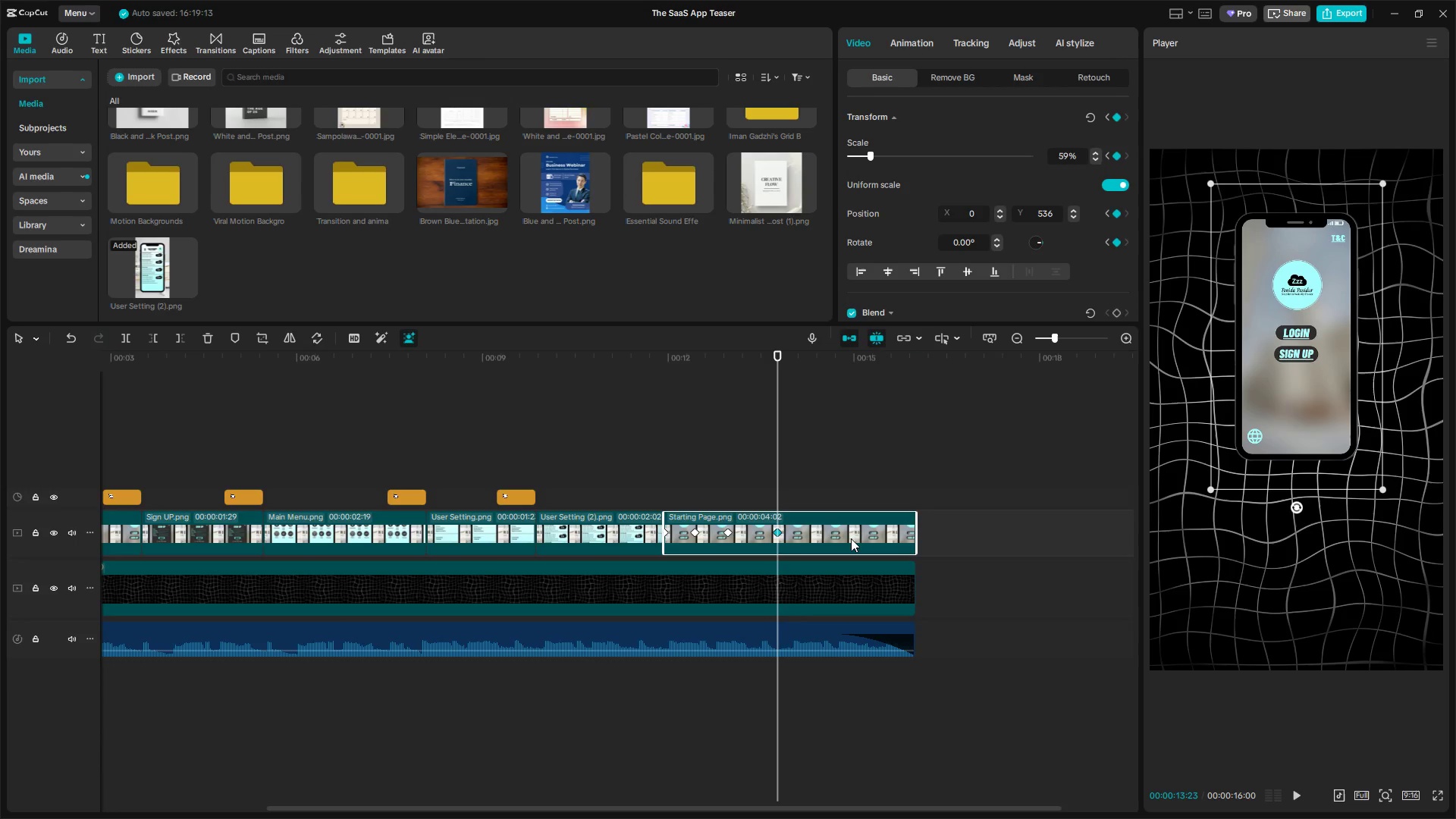 
left_click([677, 479])
 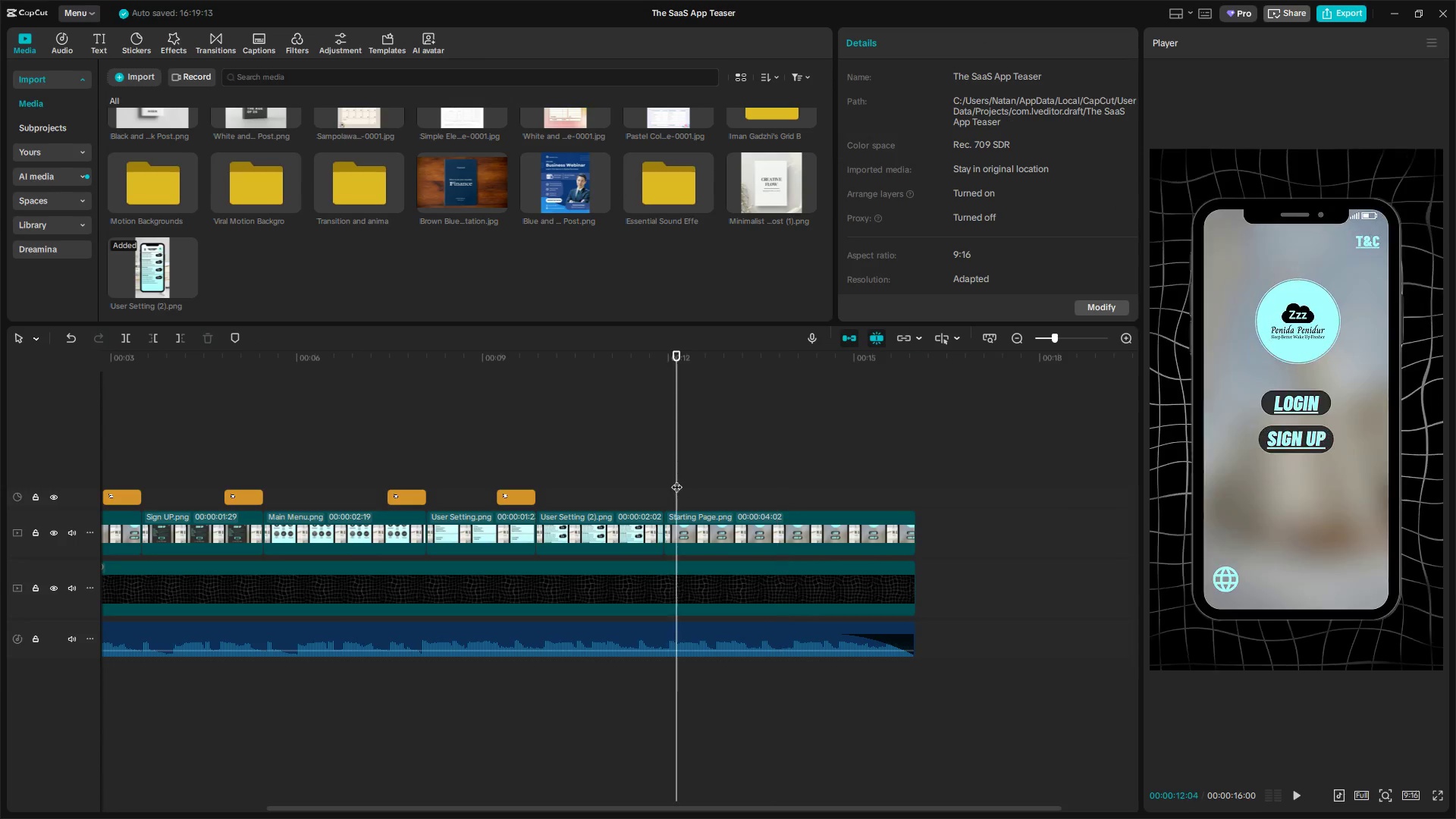 
left_click_drag(start_coordinate=[673, 479], to_coordinate=[638, 484])
 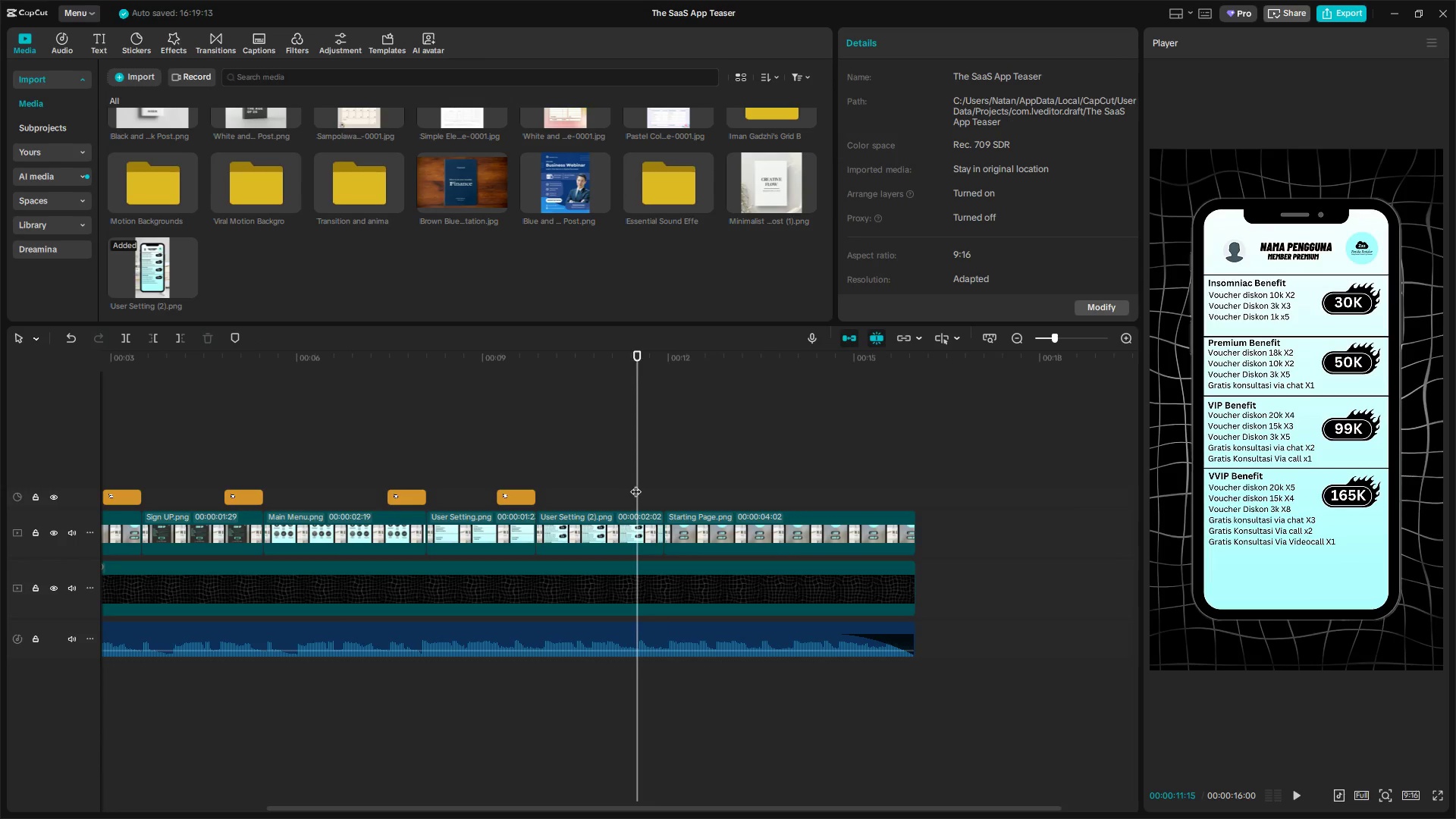 
key(Space)
 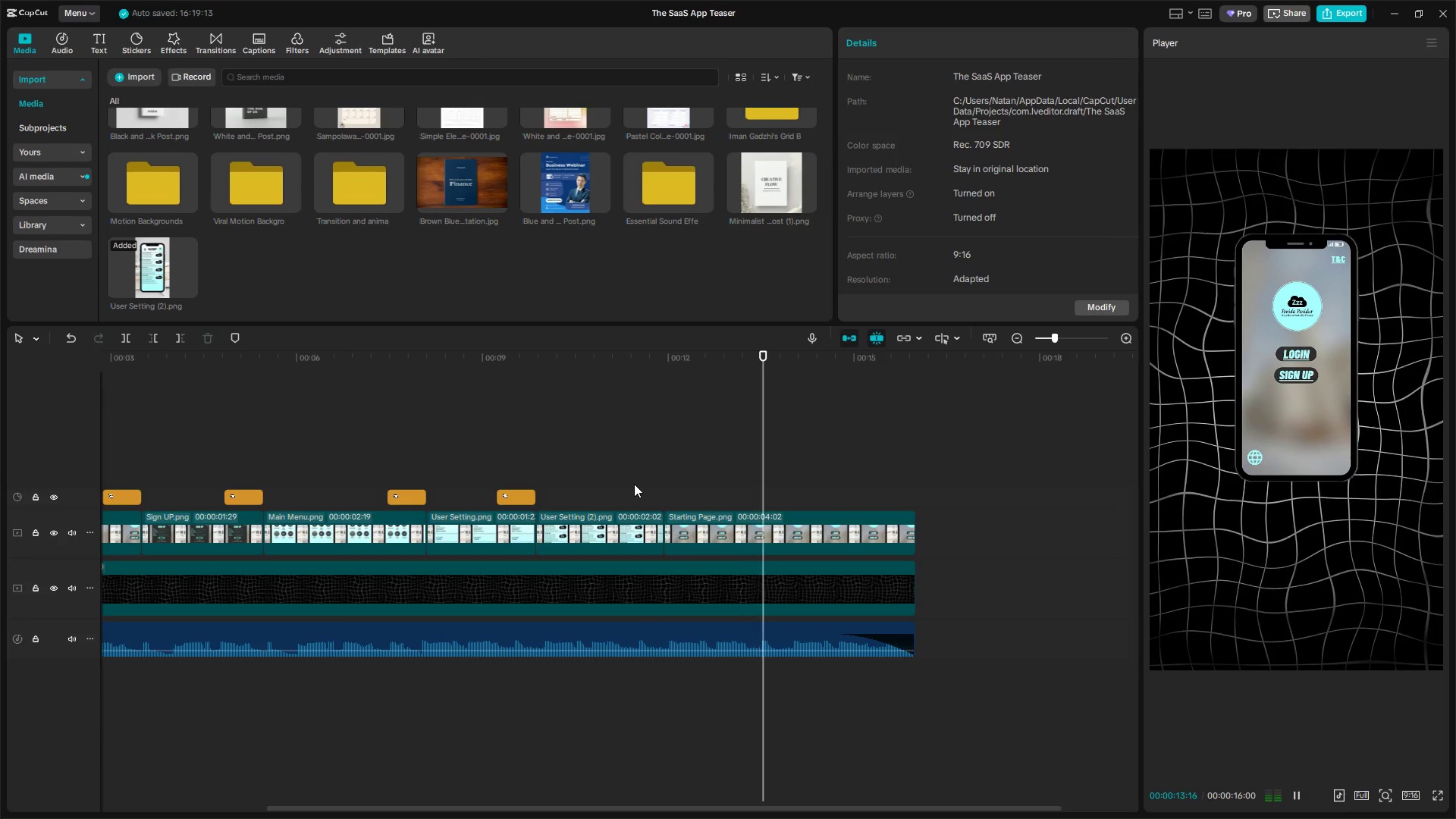 
key(Space)
 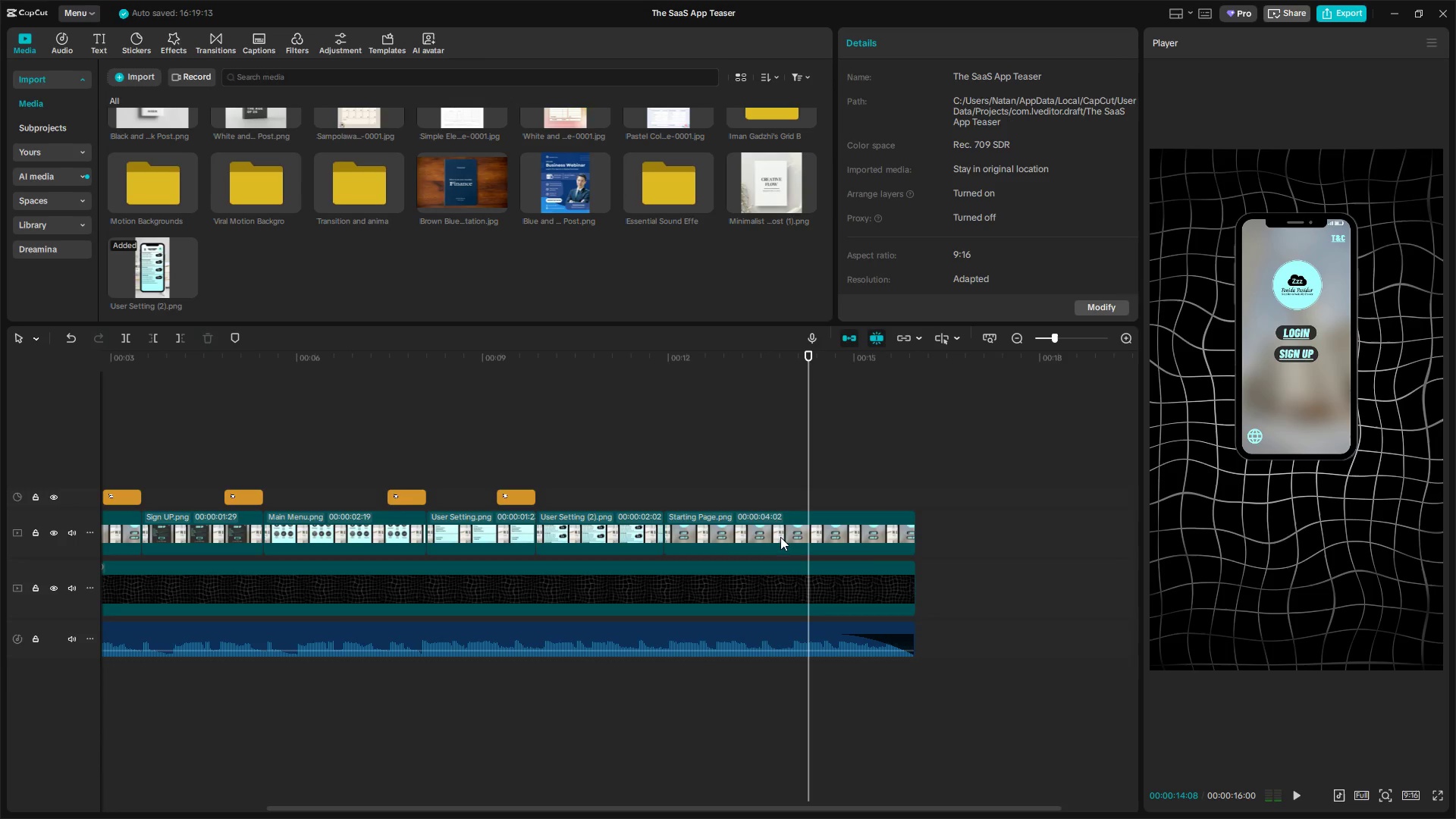 
left_click([780, 535])
 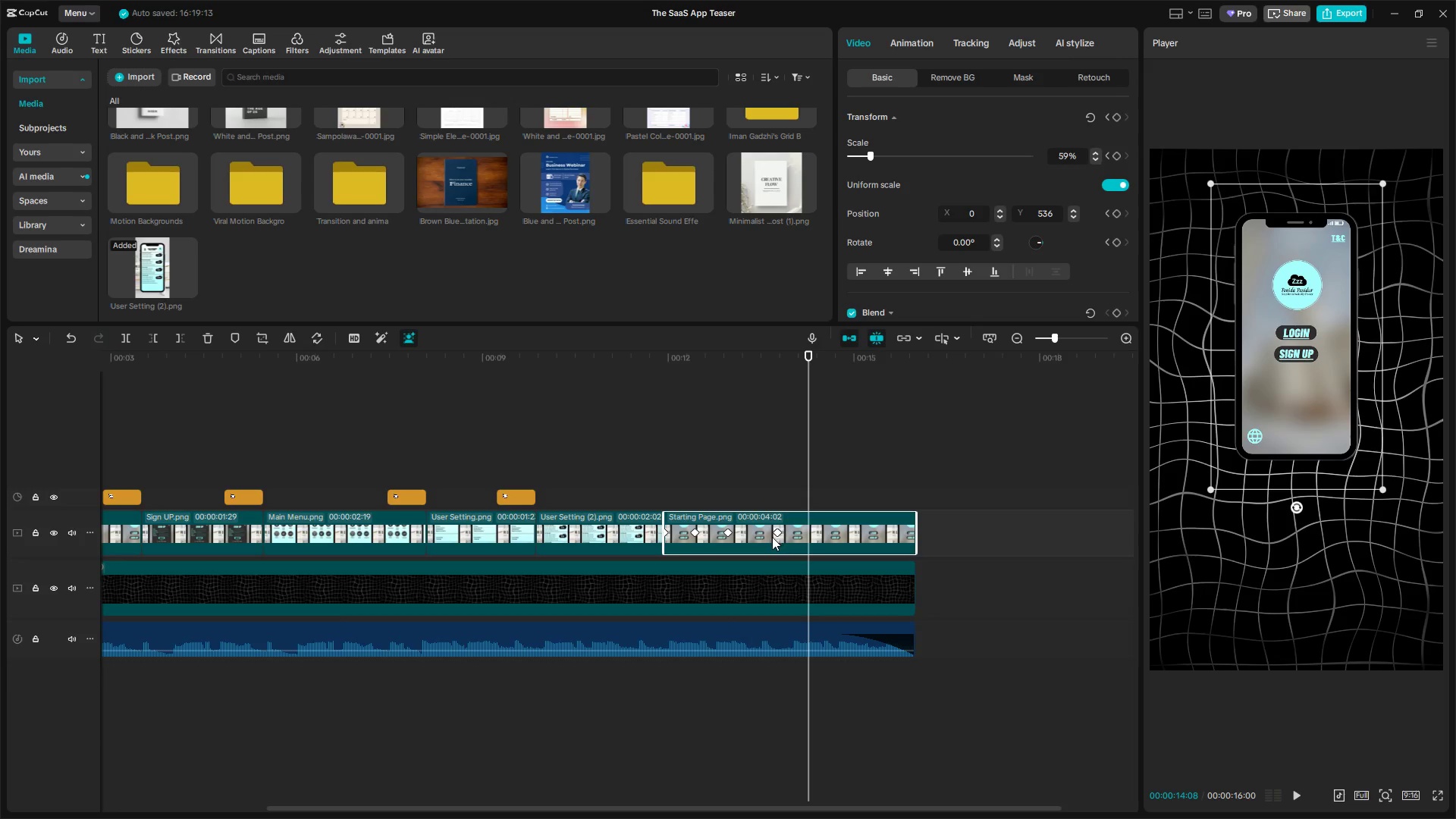 
left_click([776, 532])
 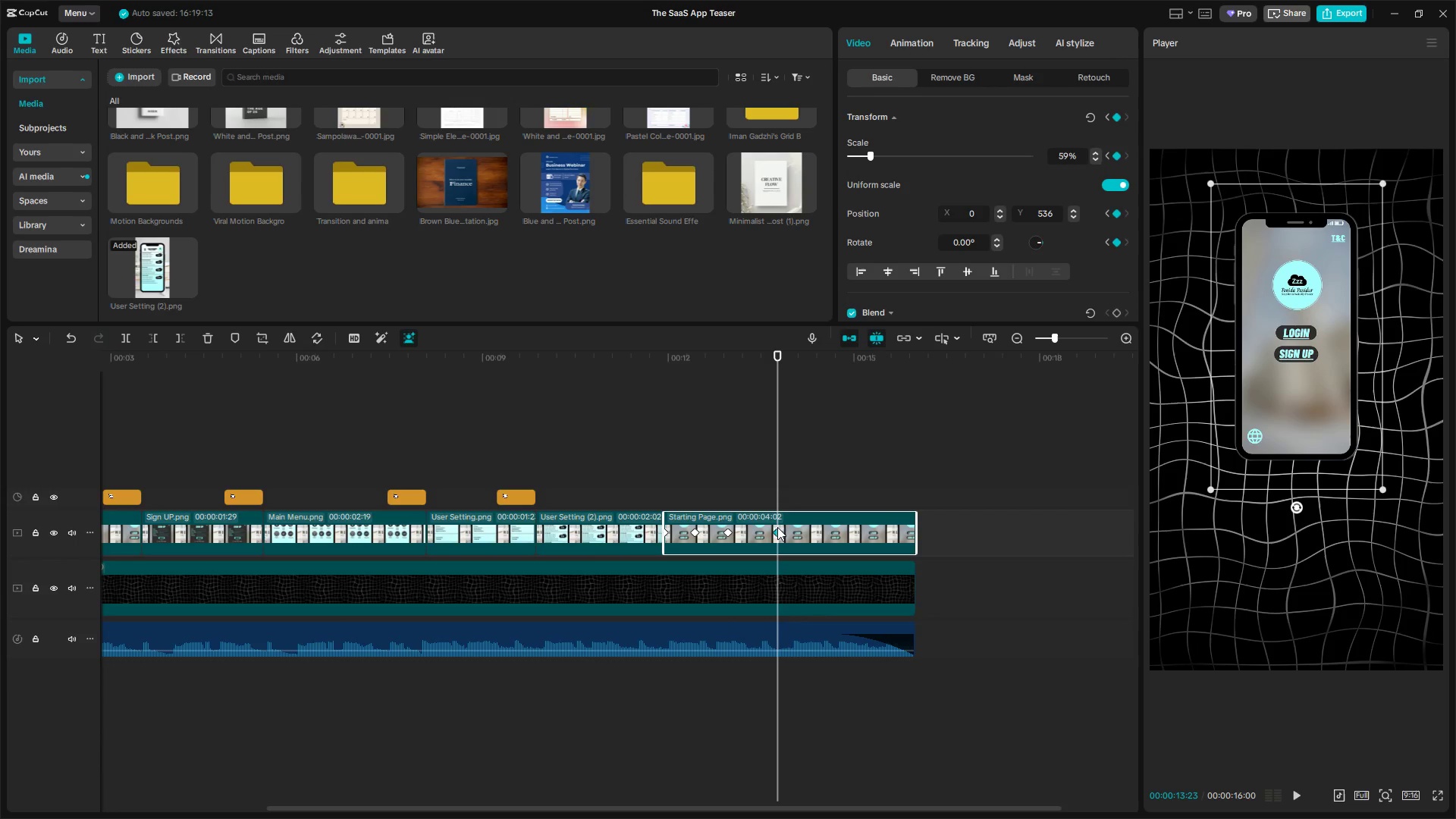 
key(Alt+K)
 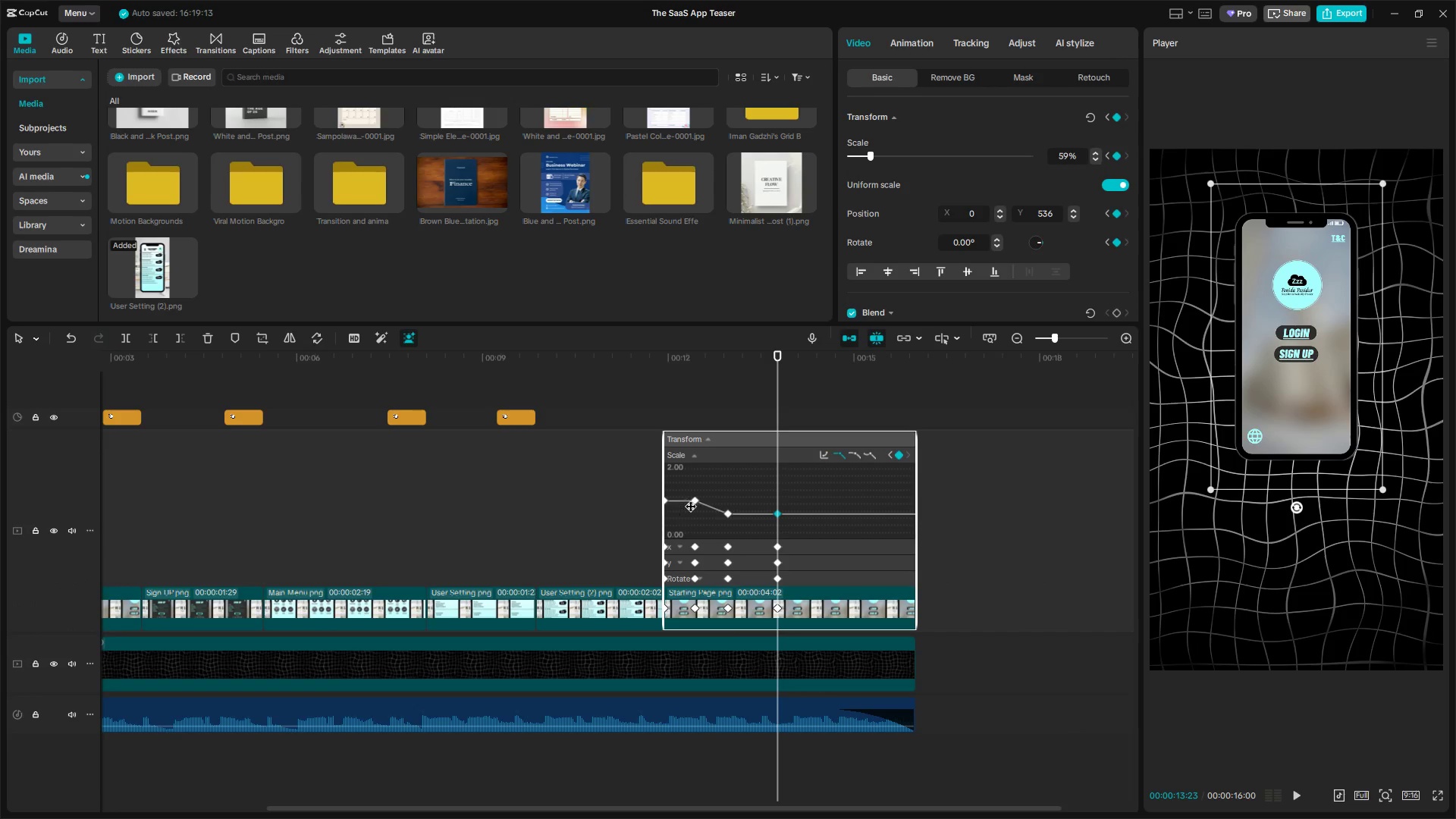 
left_click([694, 505])
 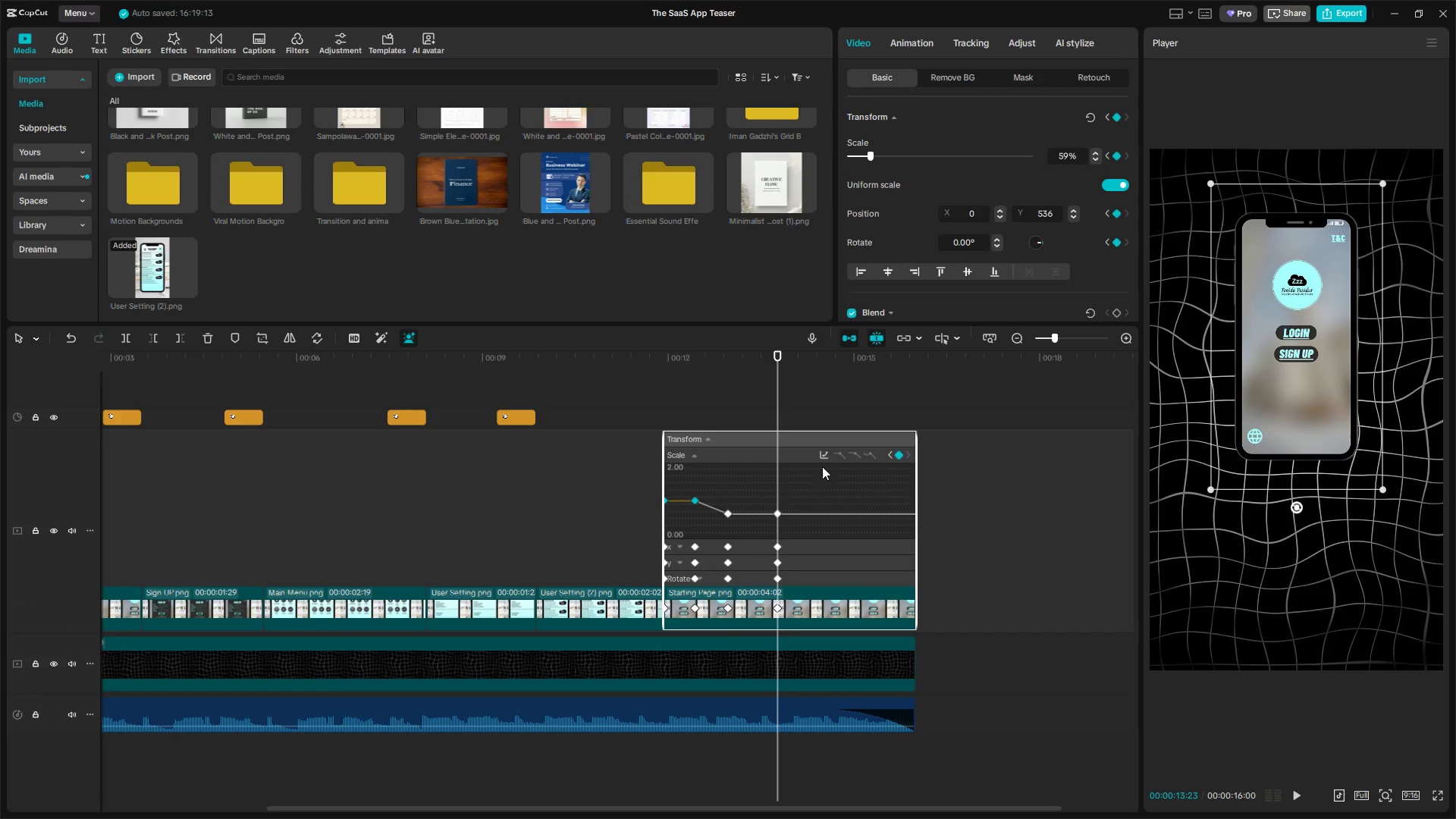 
left_click([827, 450])
 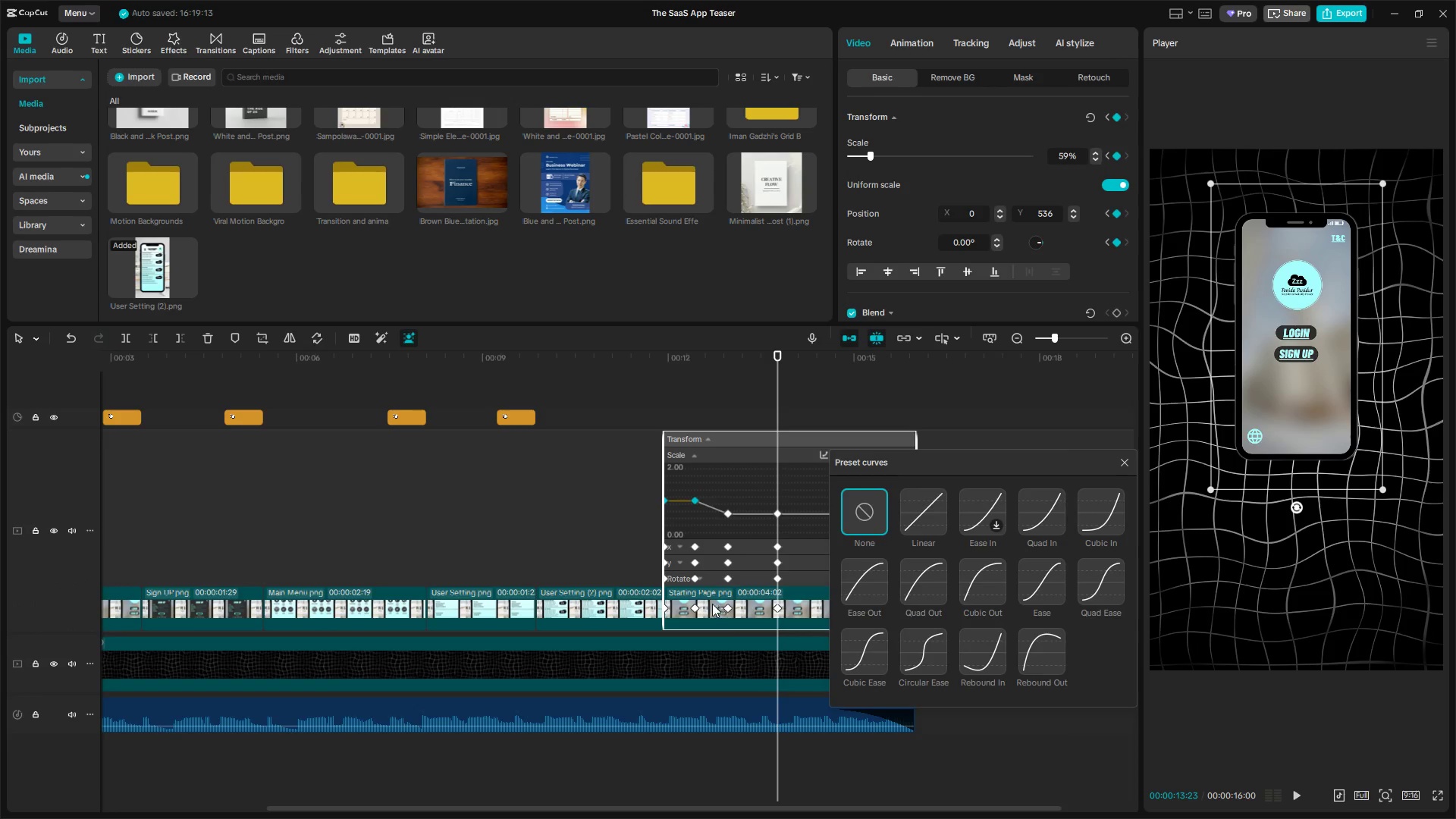 
left_click([694, 607])
 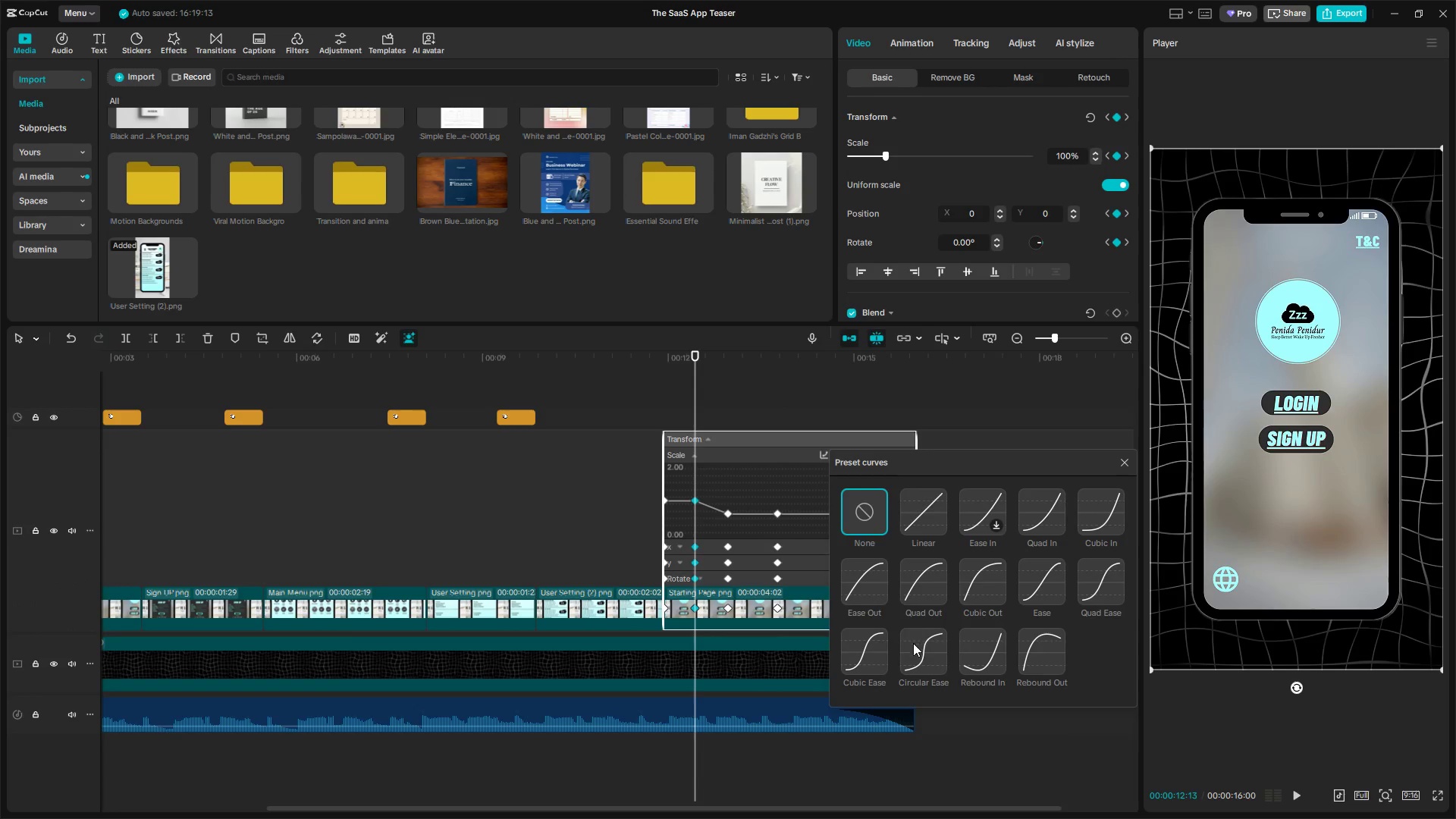 
left_click([918, 652])
 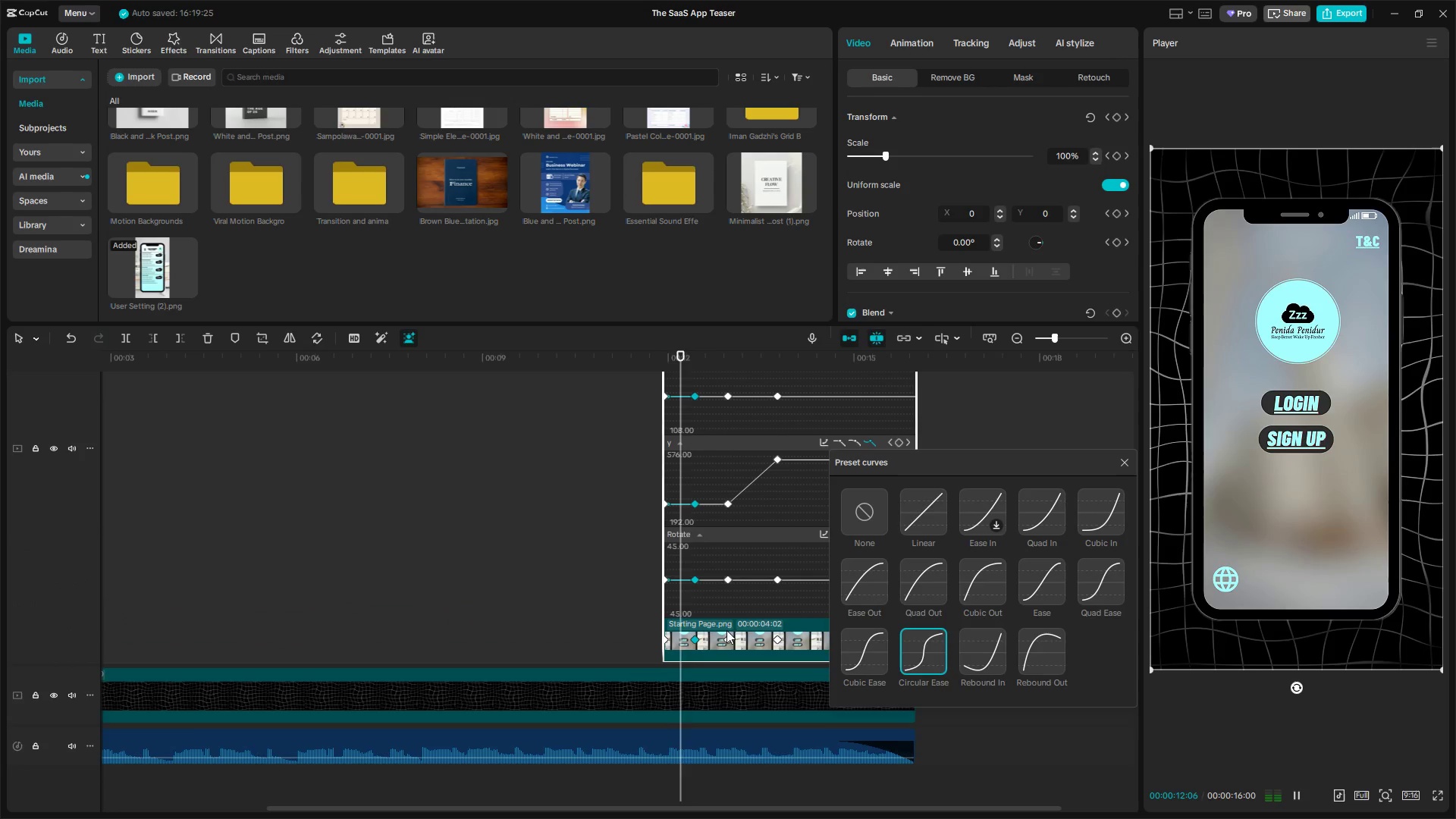 
left_click([730, 638])
 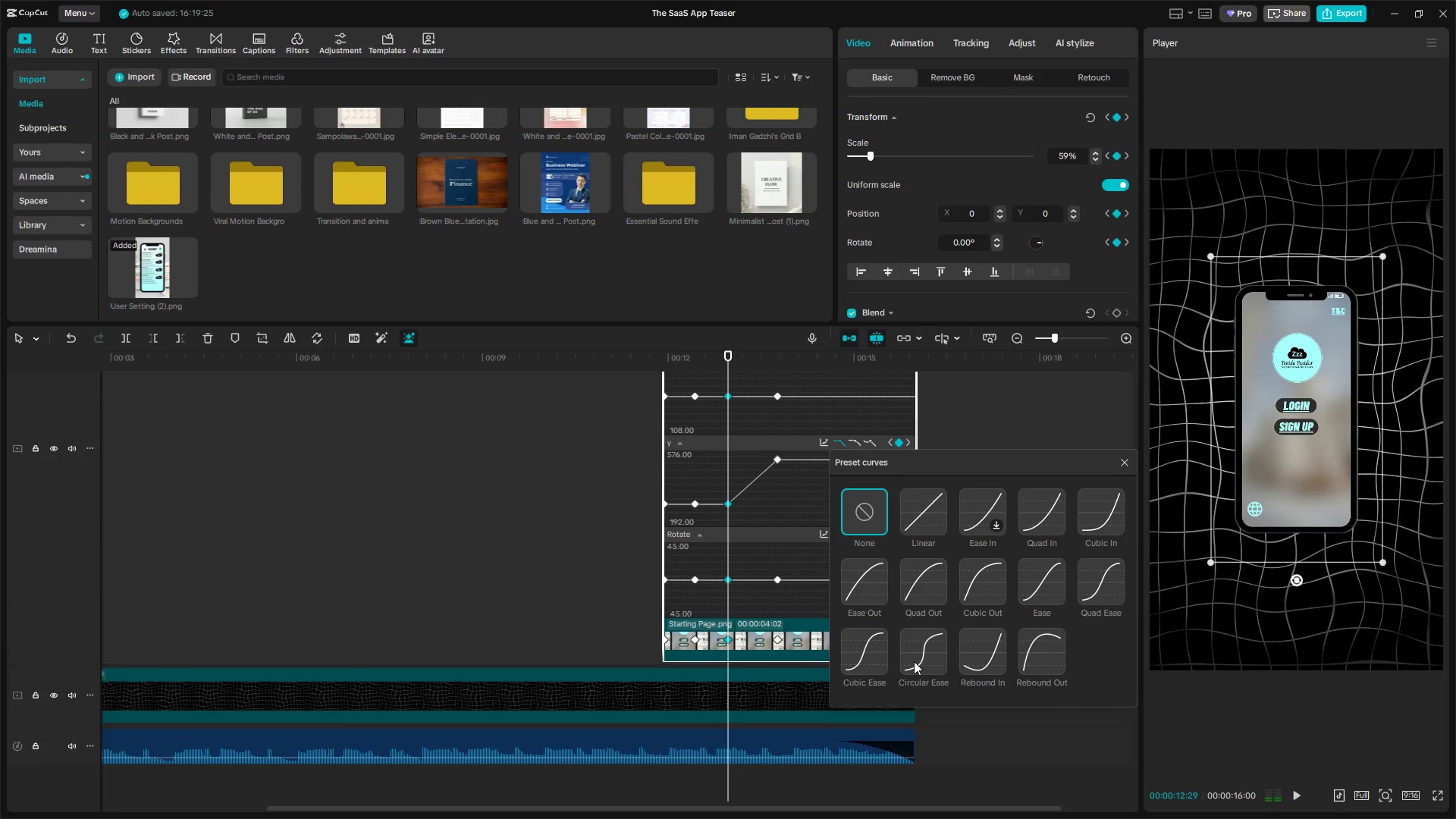 
left_click([921, 653])
 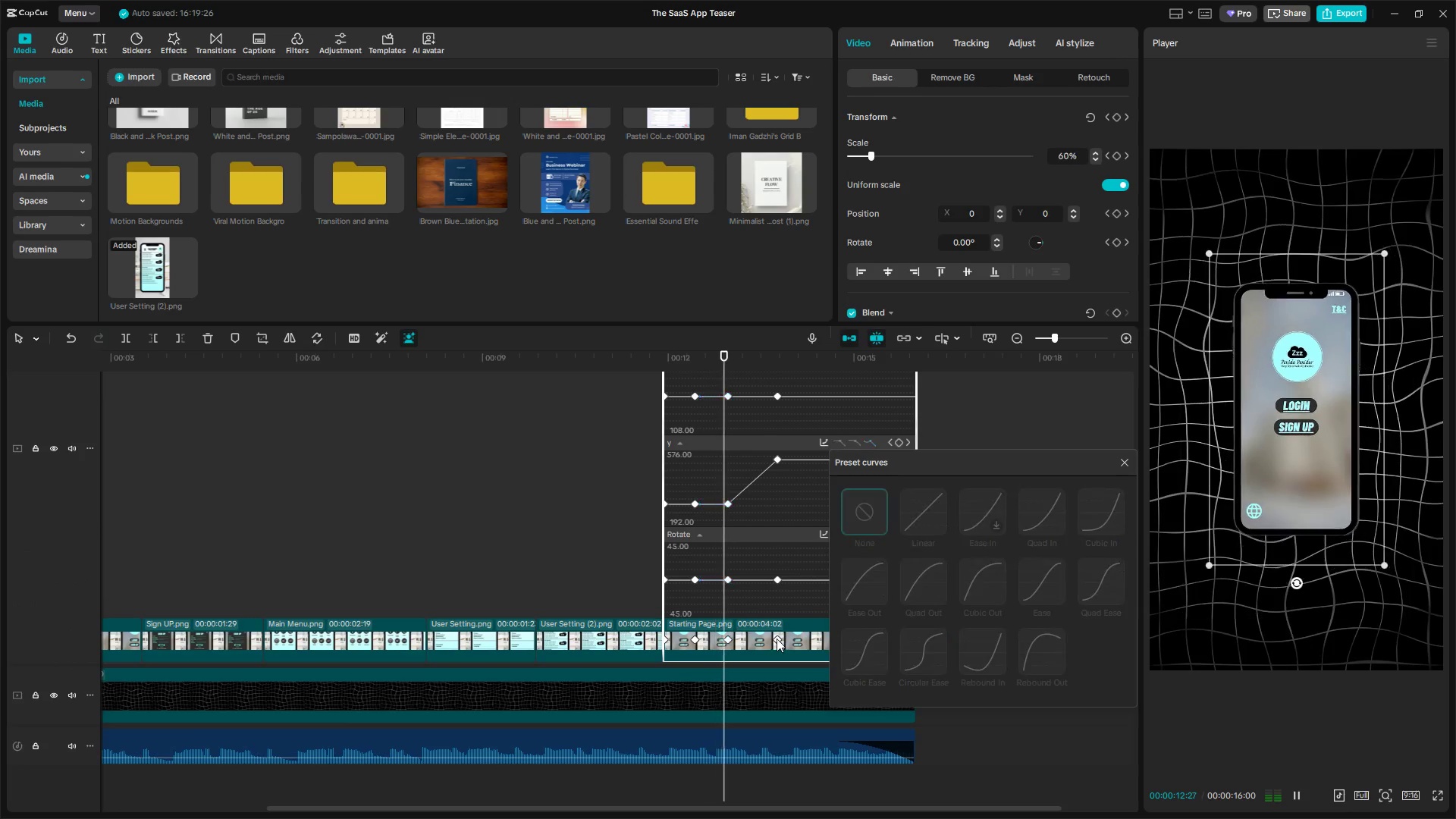 
double_click([782, 639])
 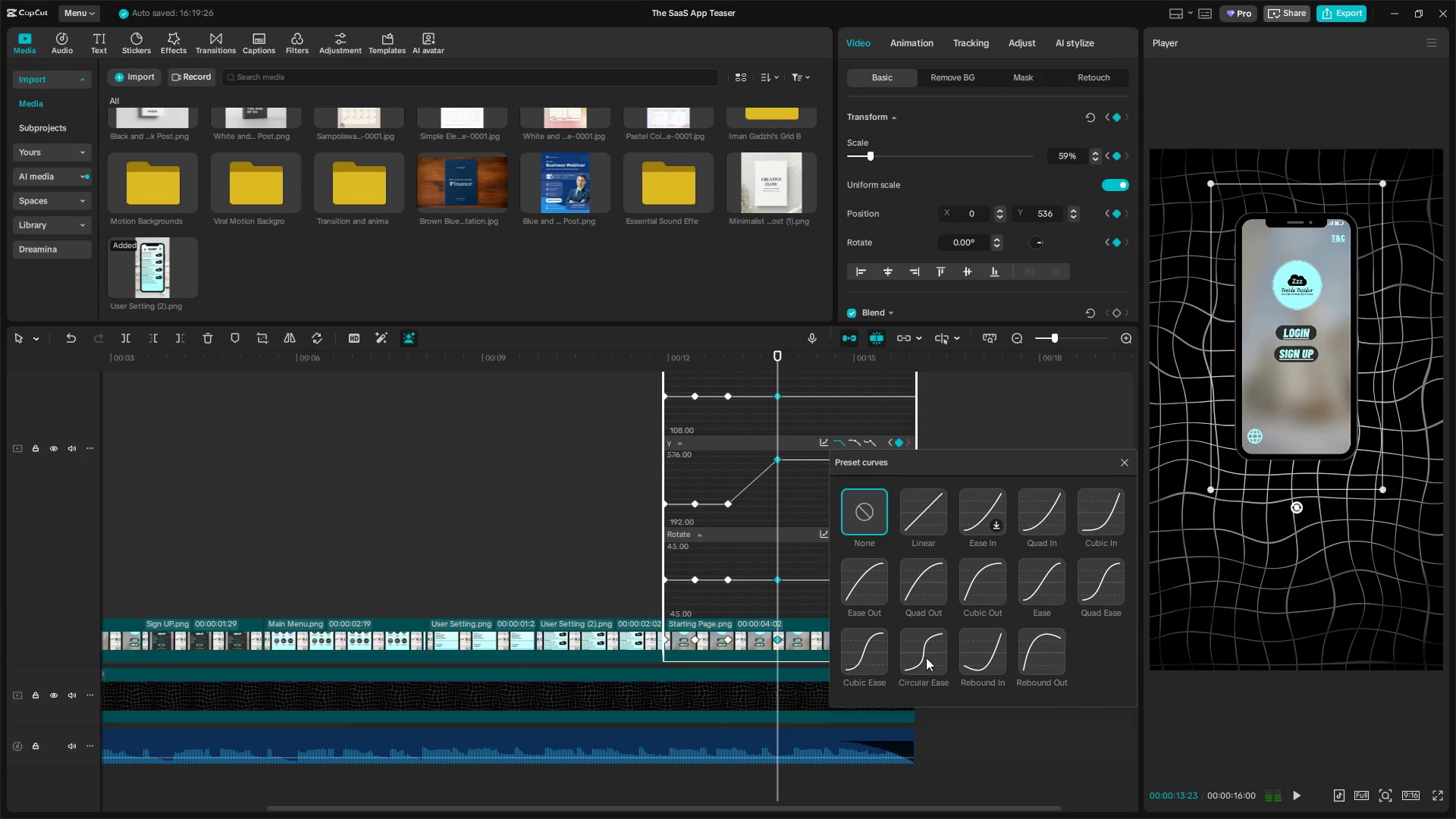 
left_click_drag(start_coordinate=[1021, 467], to_coordinate=[1216, 439])
 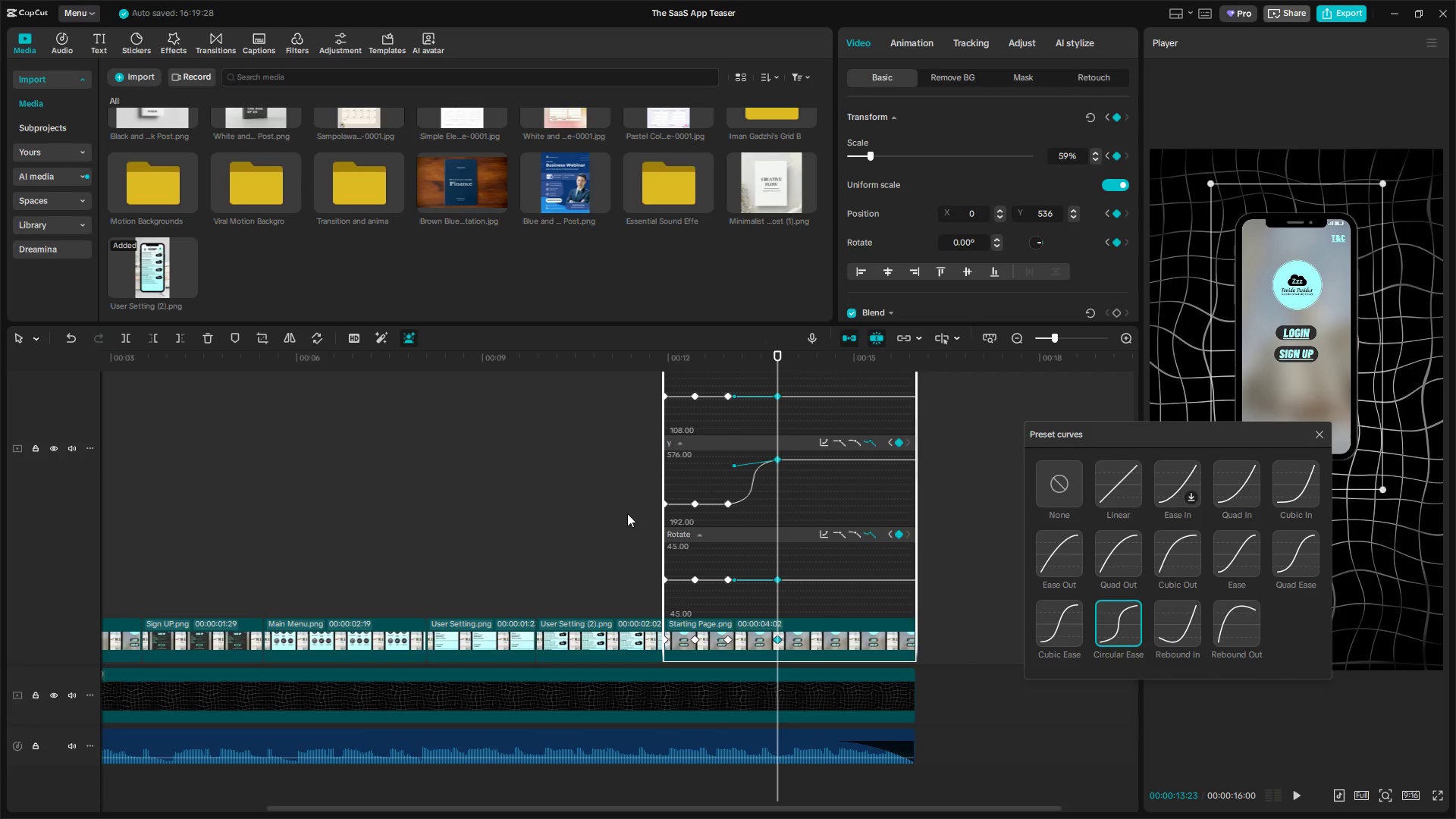 
key(Space)
 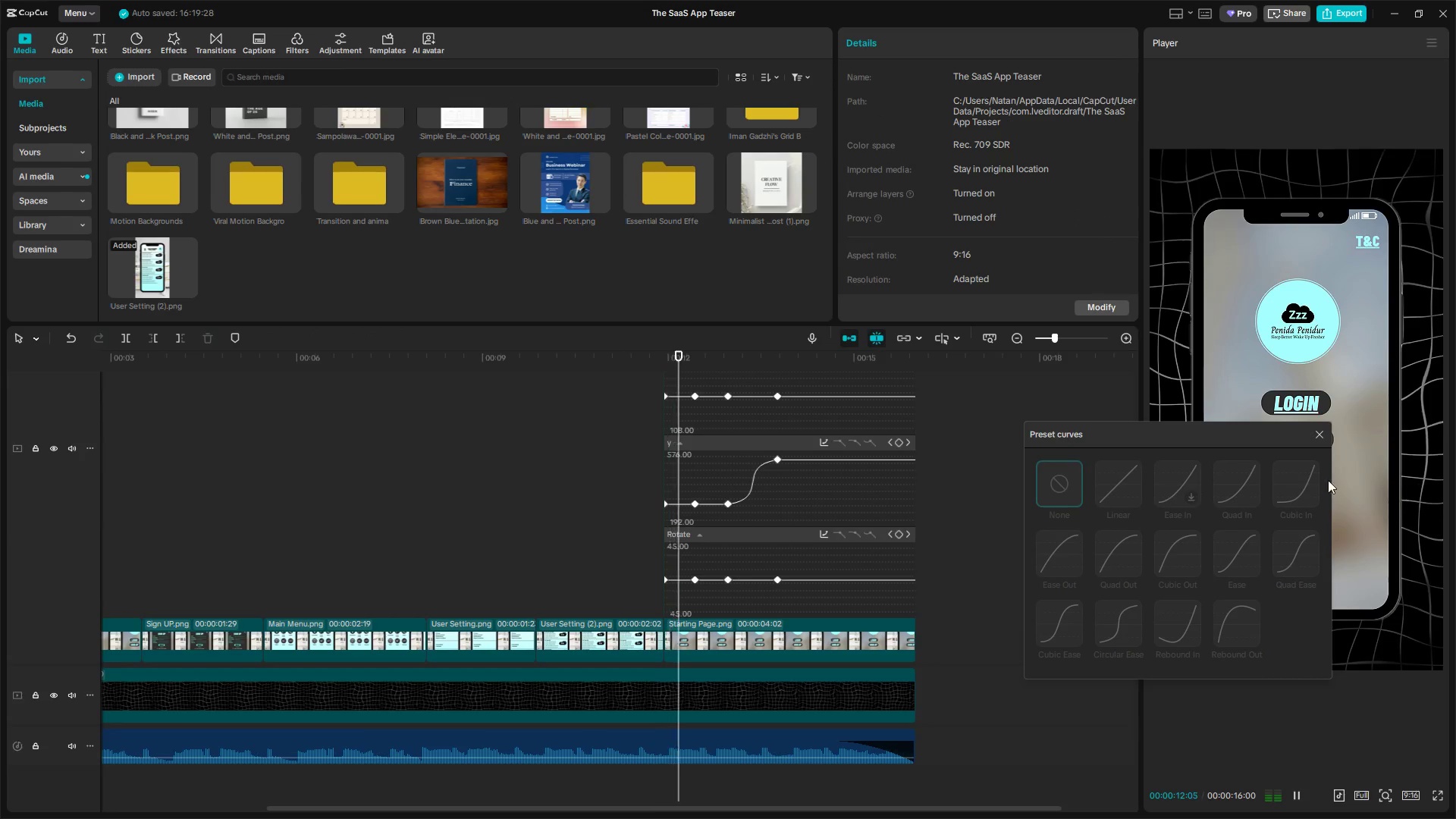 
left_click([1320, 430])
 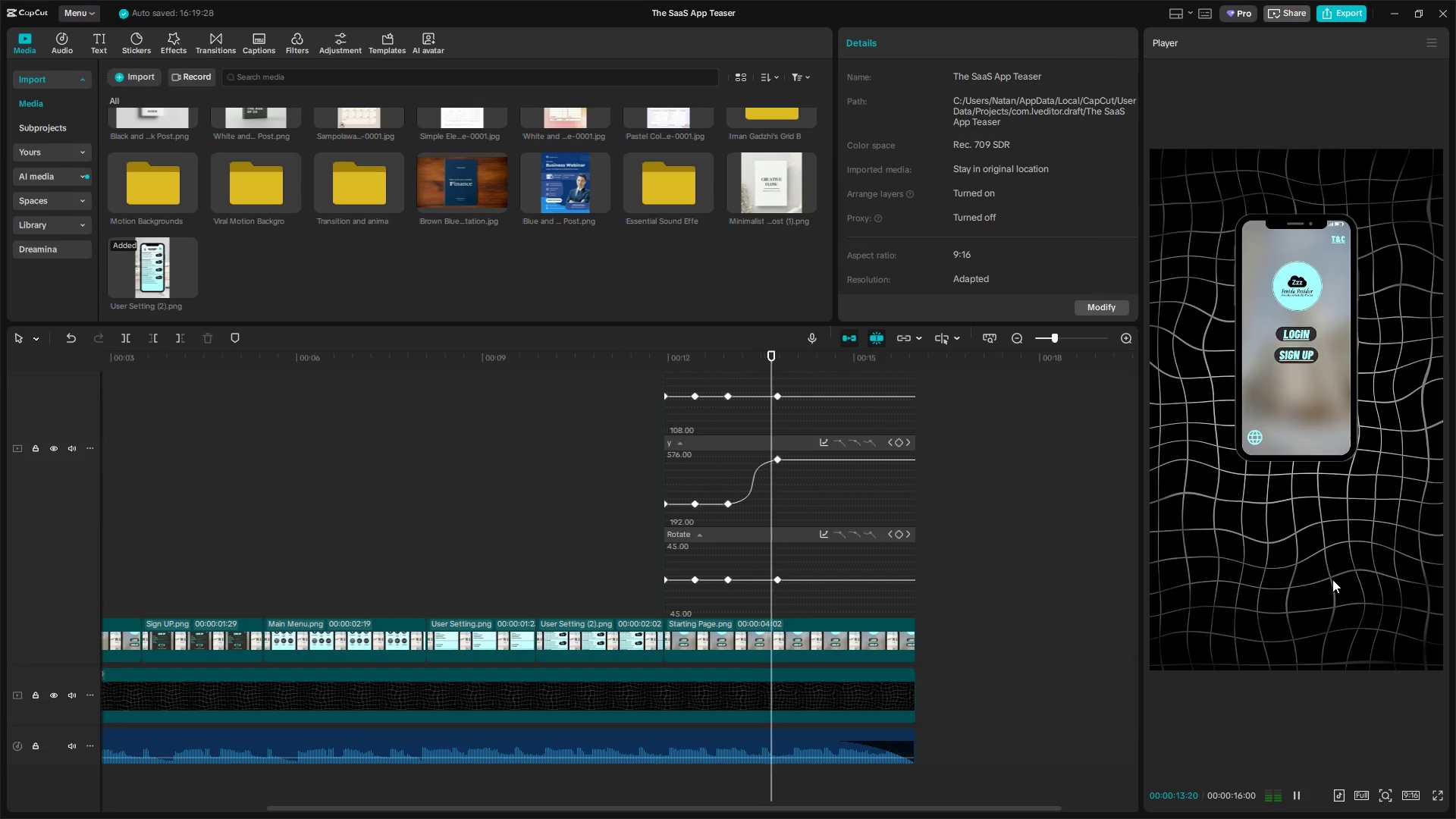 
key(Space)
 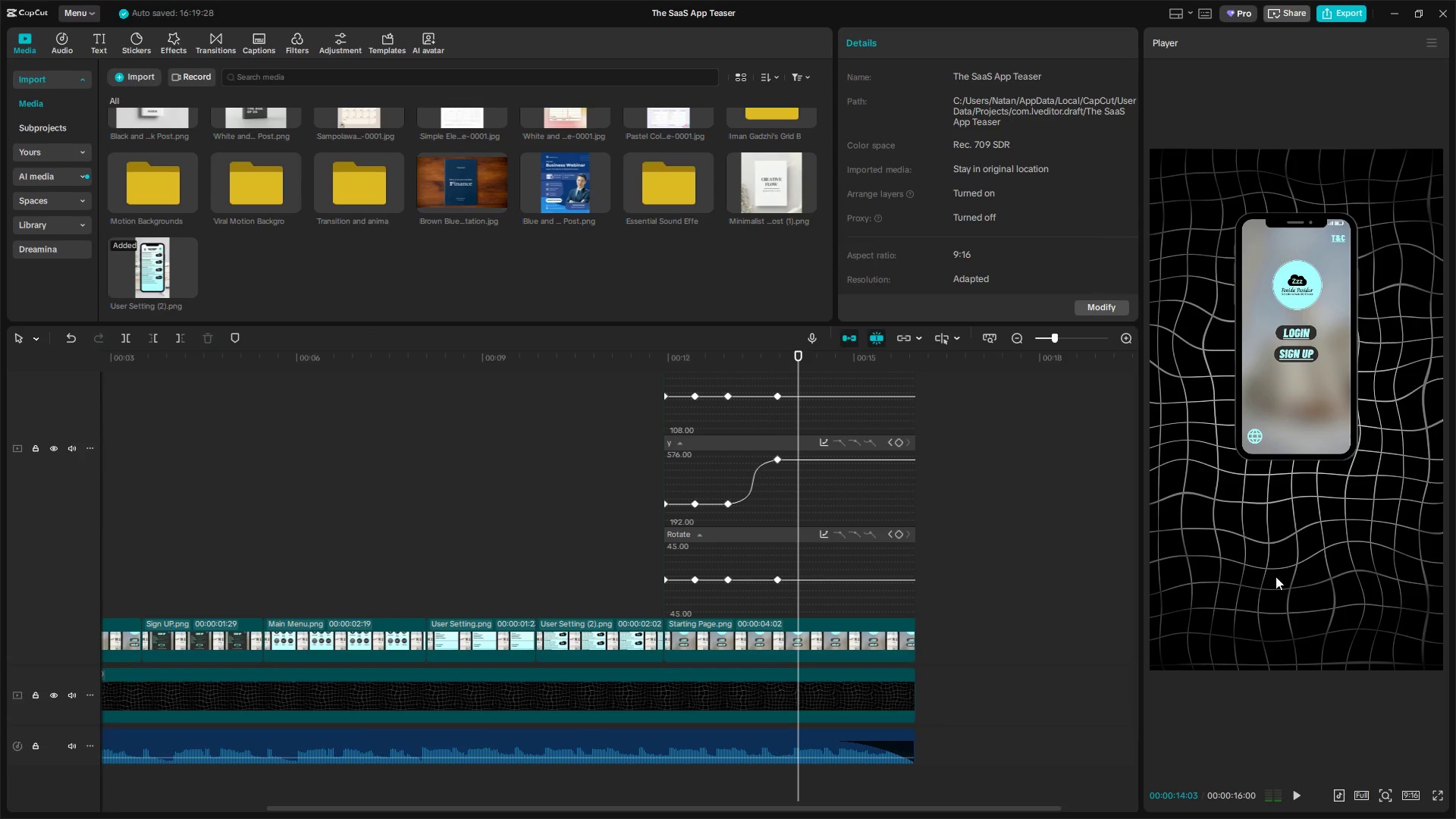 
key(Space)
 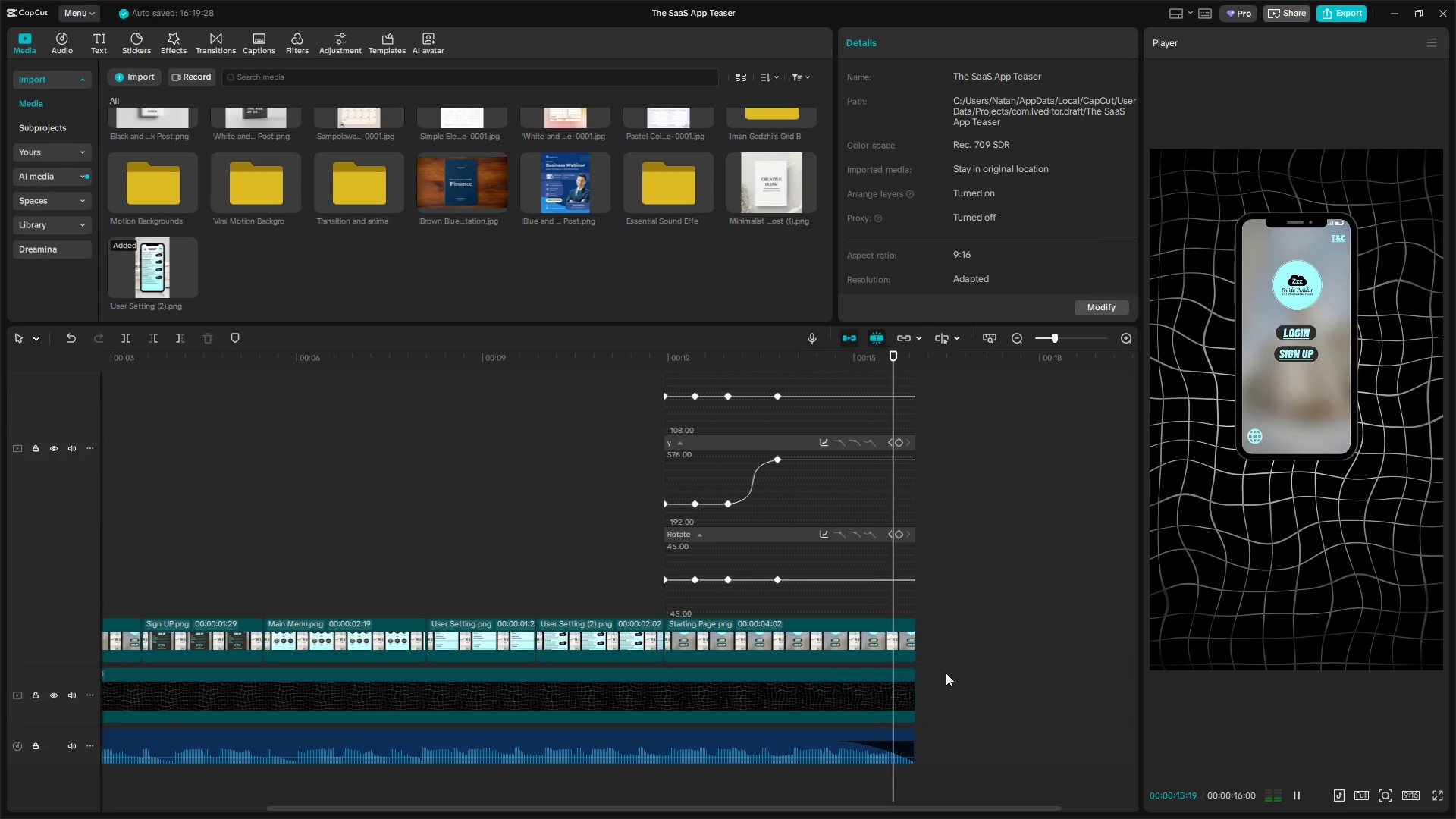 
key(Space)
 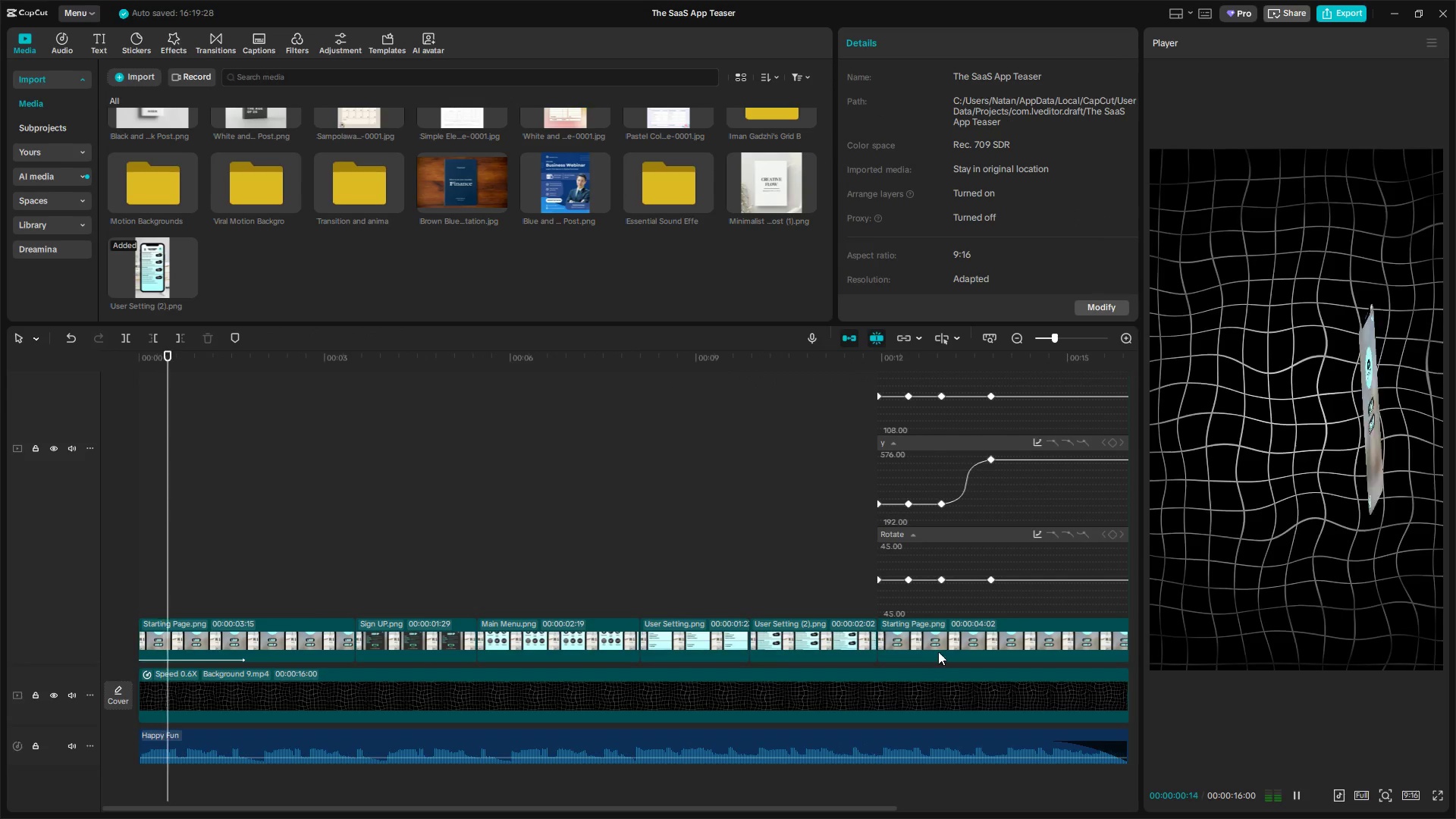 
left_click([969, 635])
 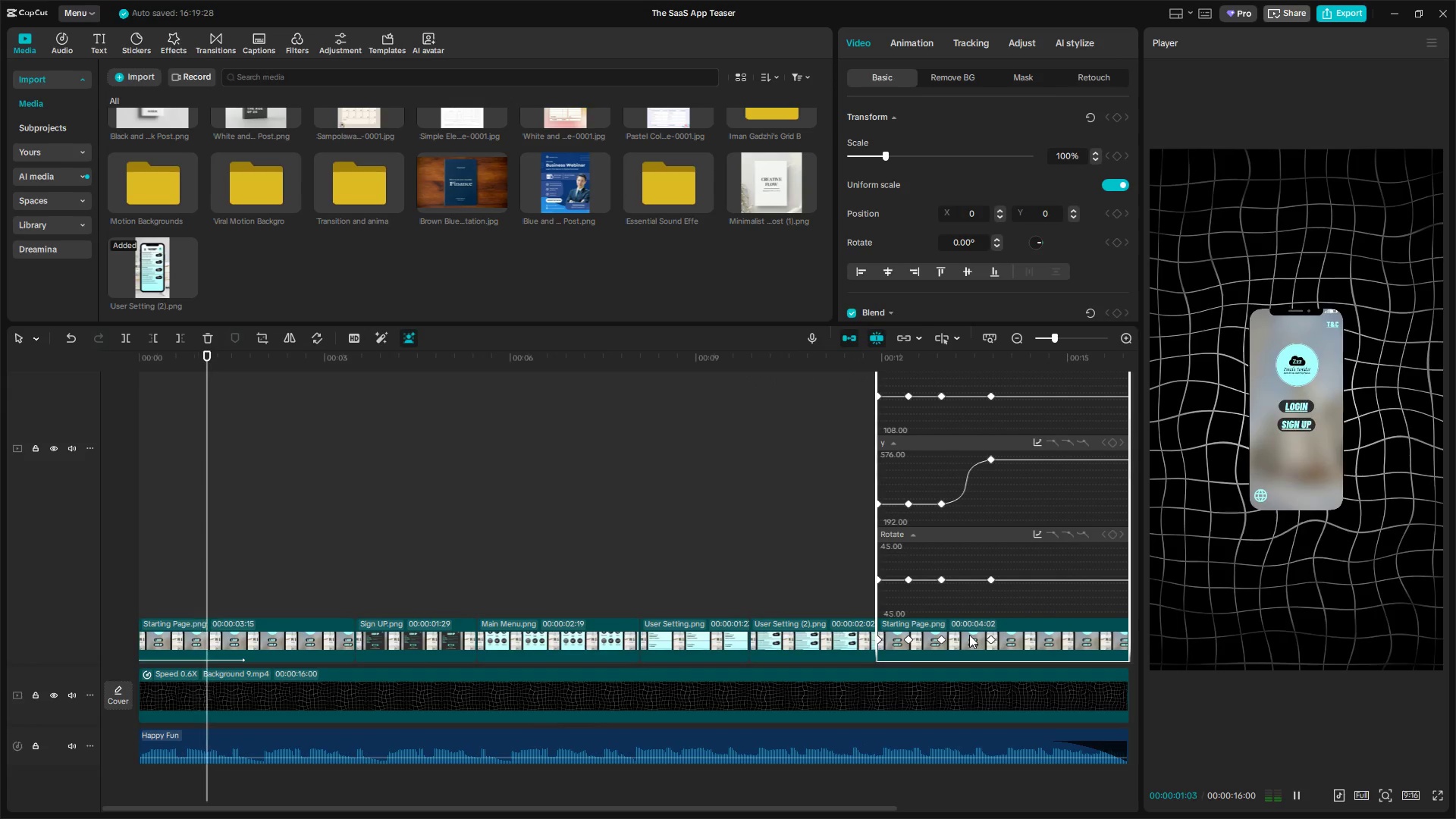 
key(Alt+K)
 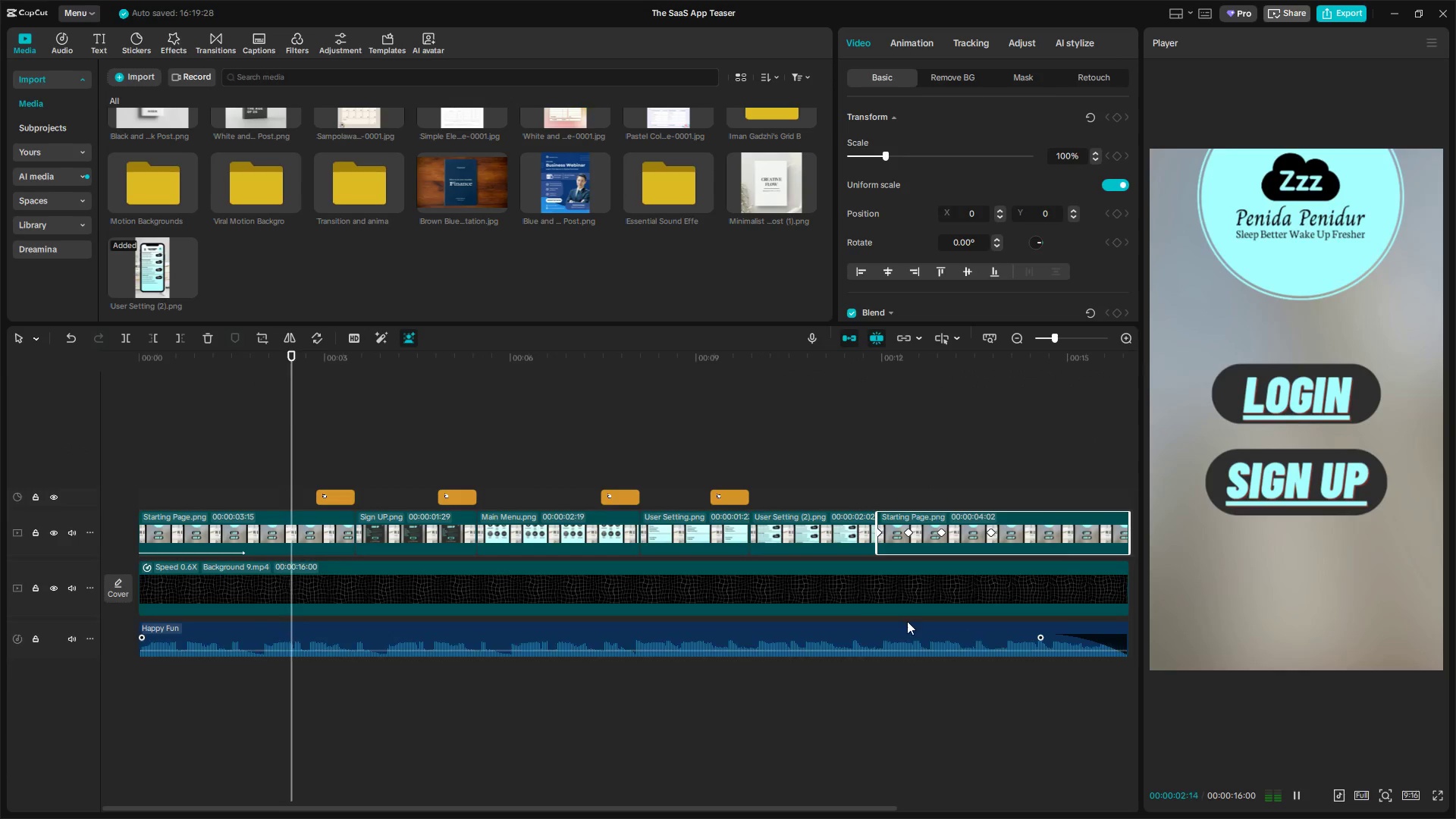 
left_click([878, 504])
 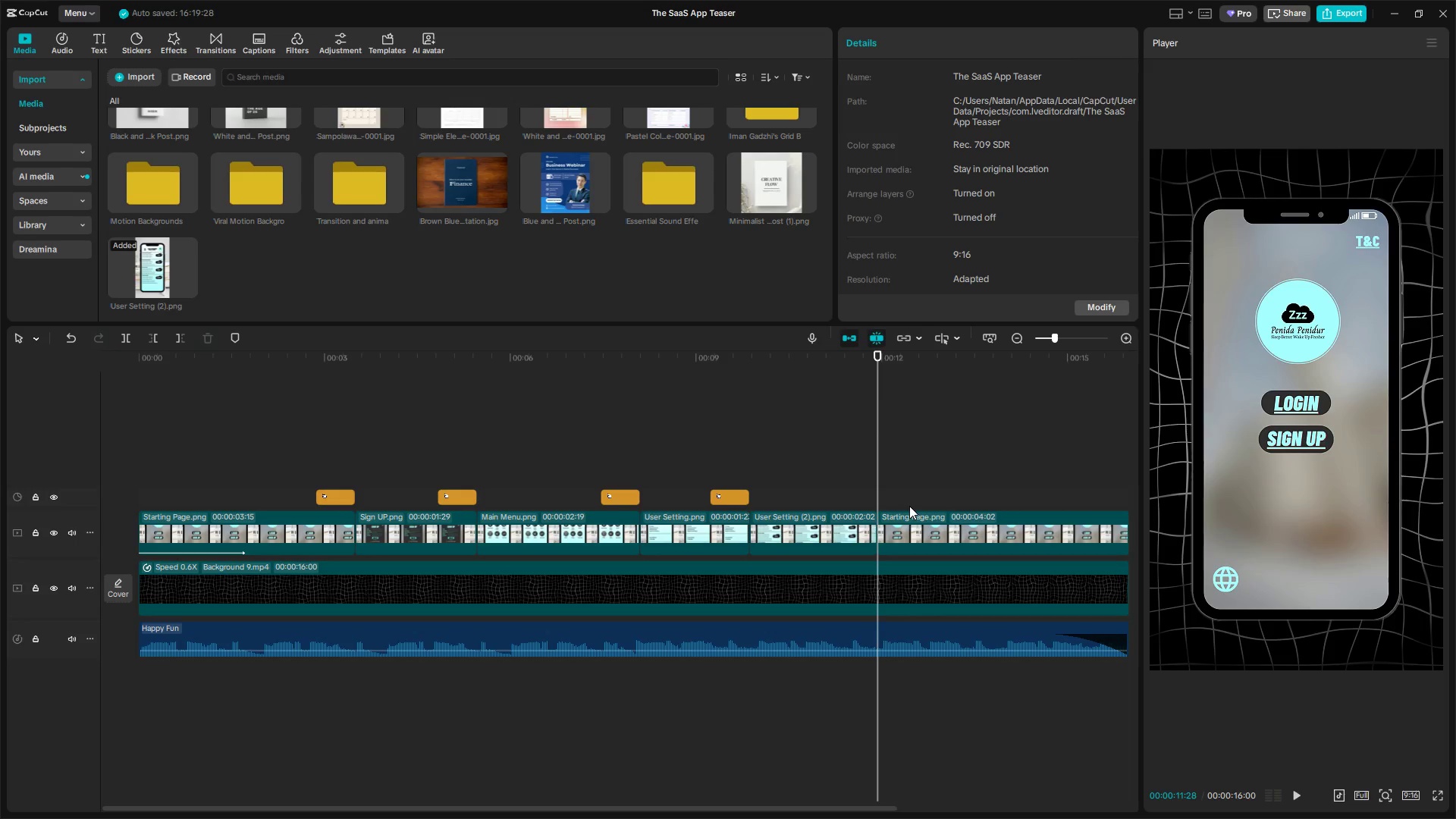 
key(Space)
 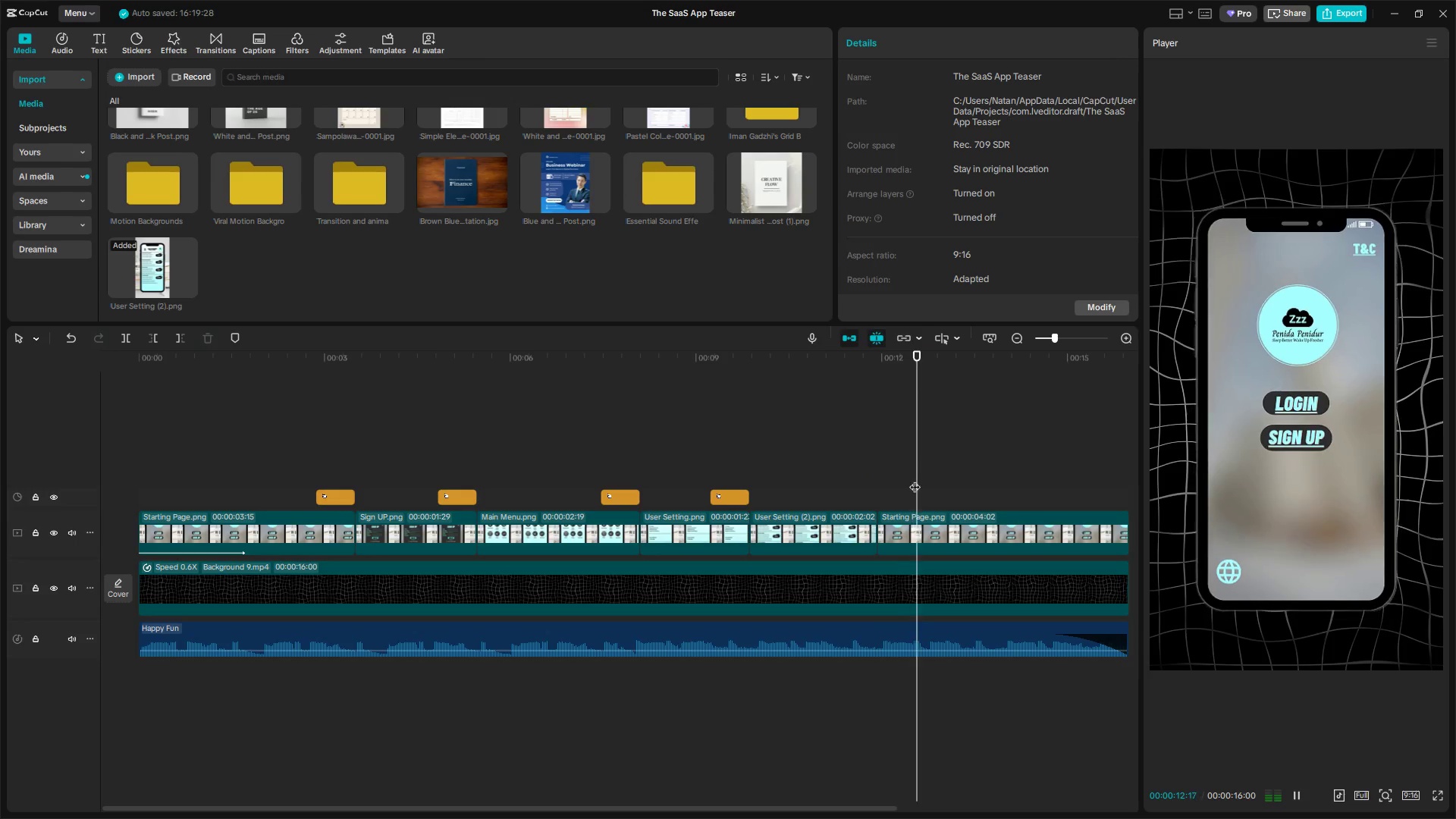 
left_click([946, 514])
 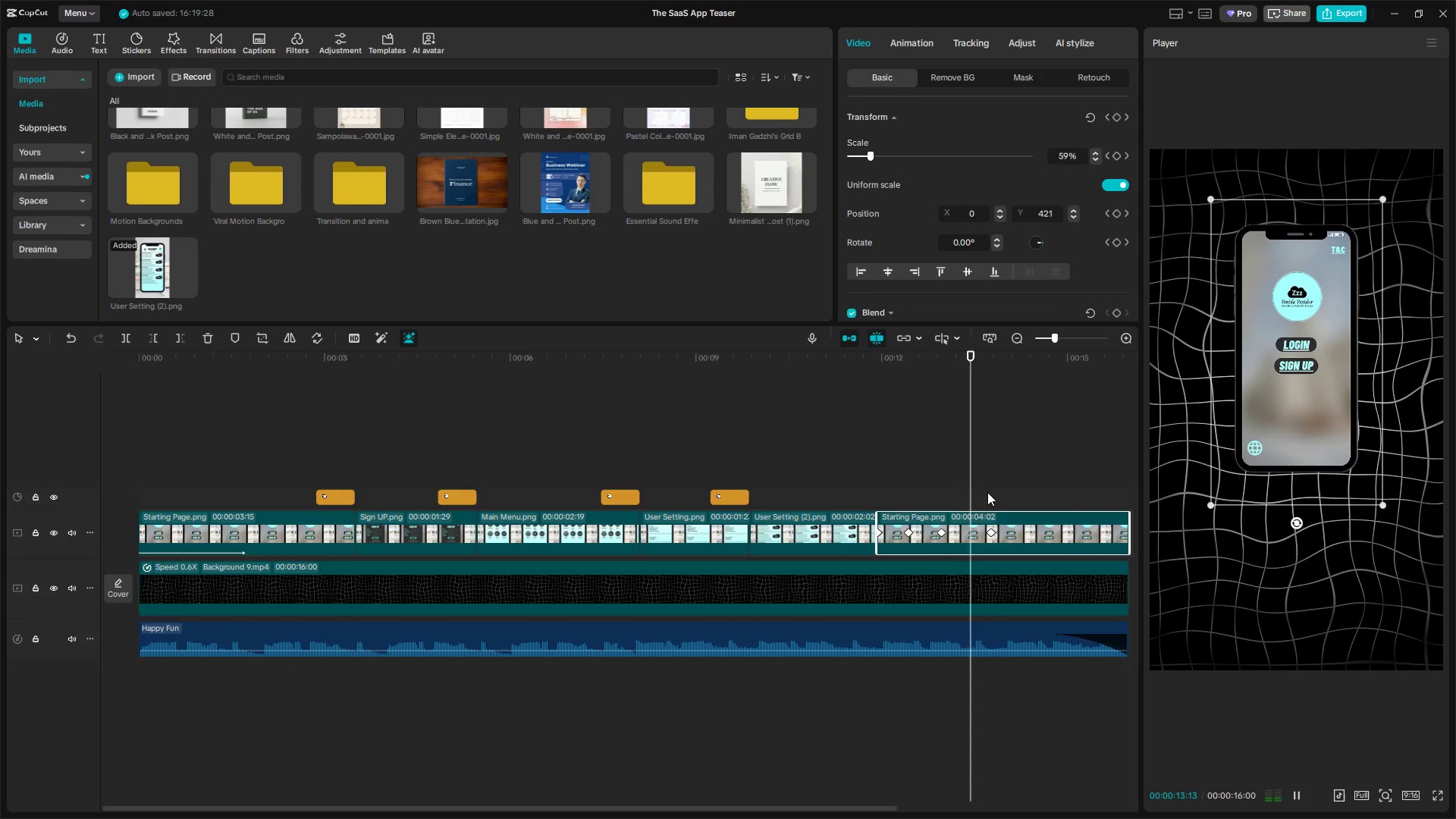 
key(Space)
 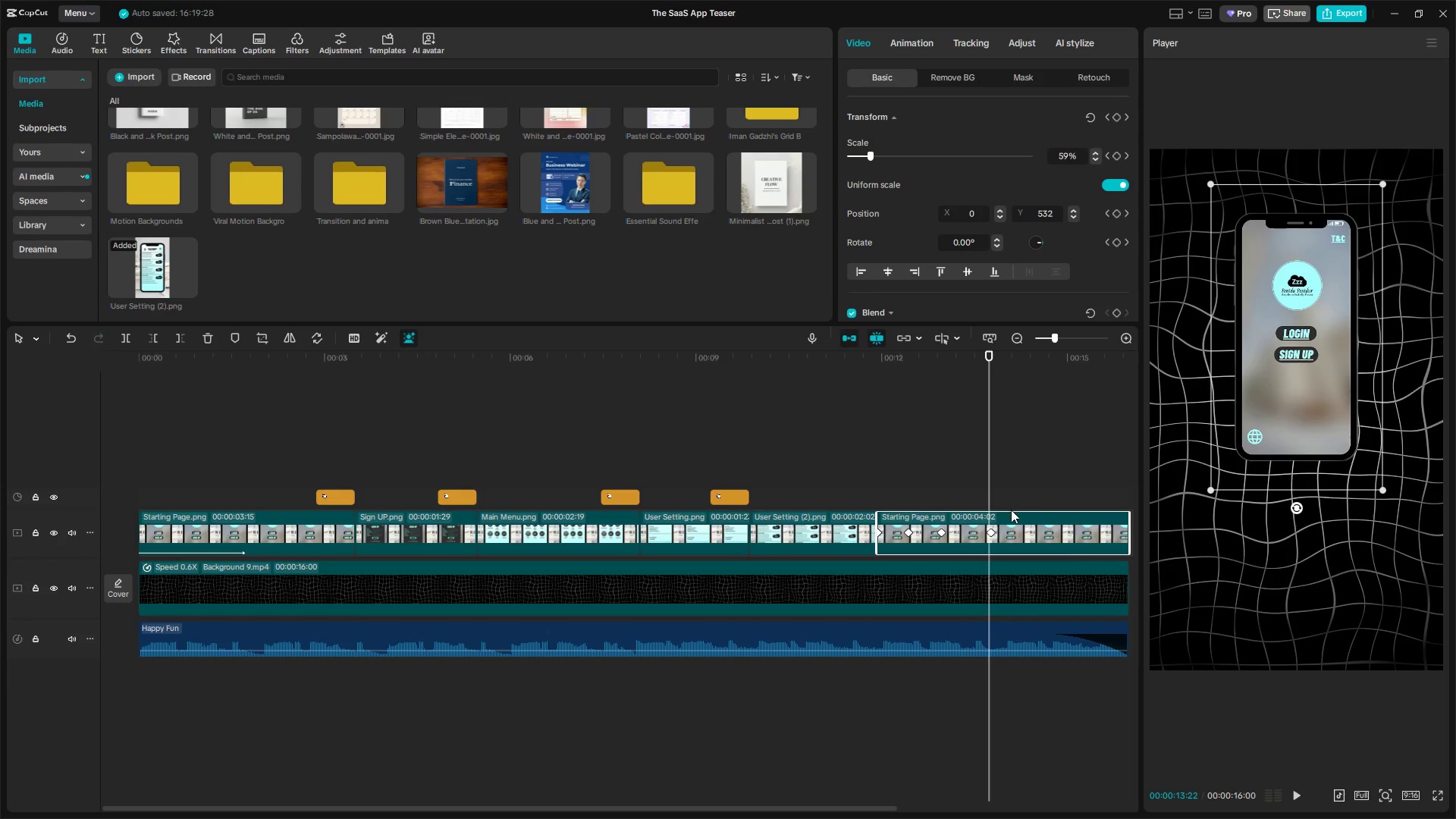 
hold_key(key=AltLeft, duration=0.86)
scroll: coordinate [1012, 516], scroll_direction: down, amount: 3.0
 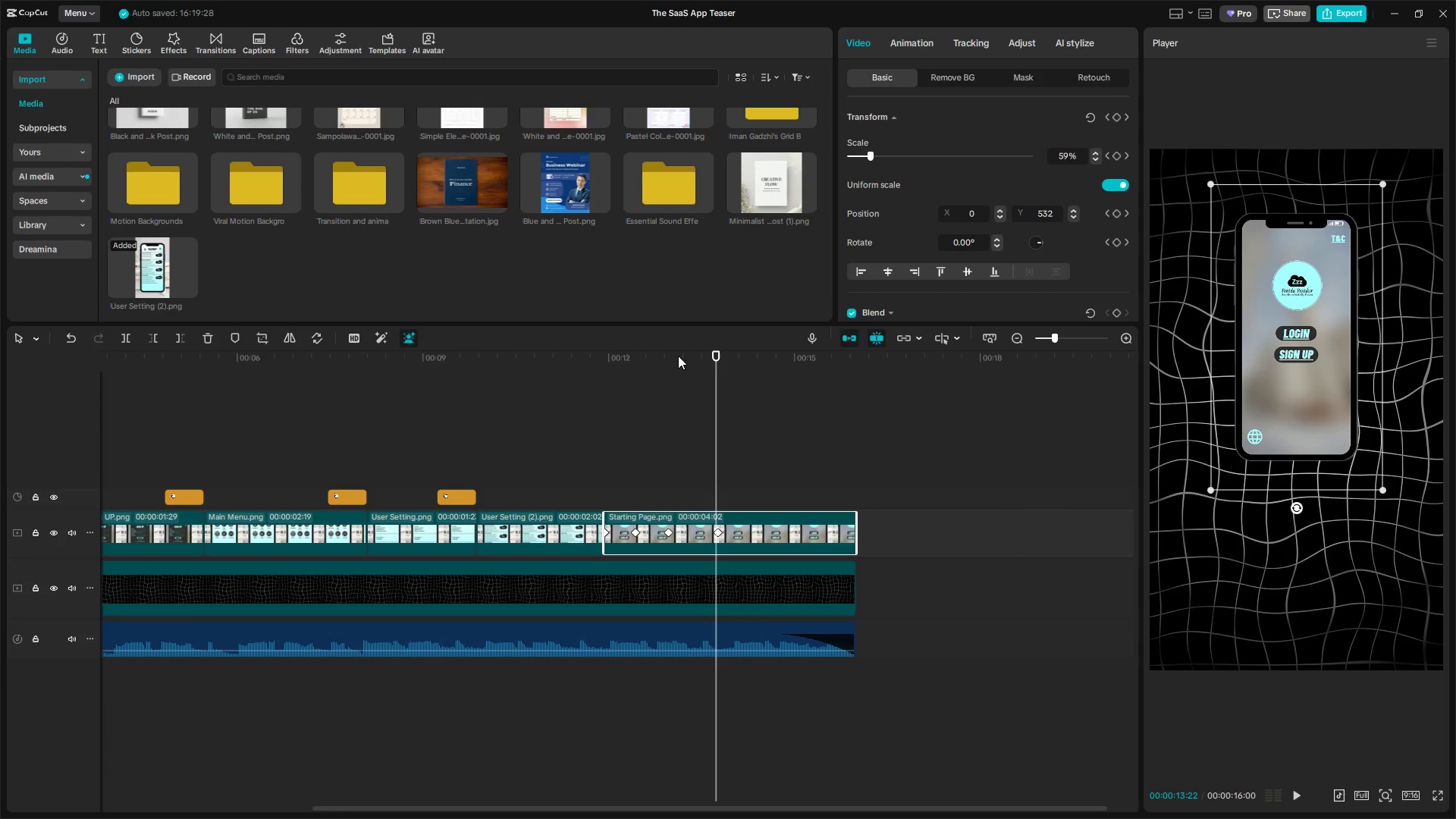 
left_click([102, 41])
 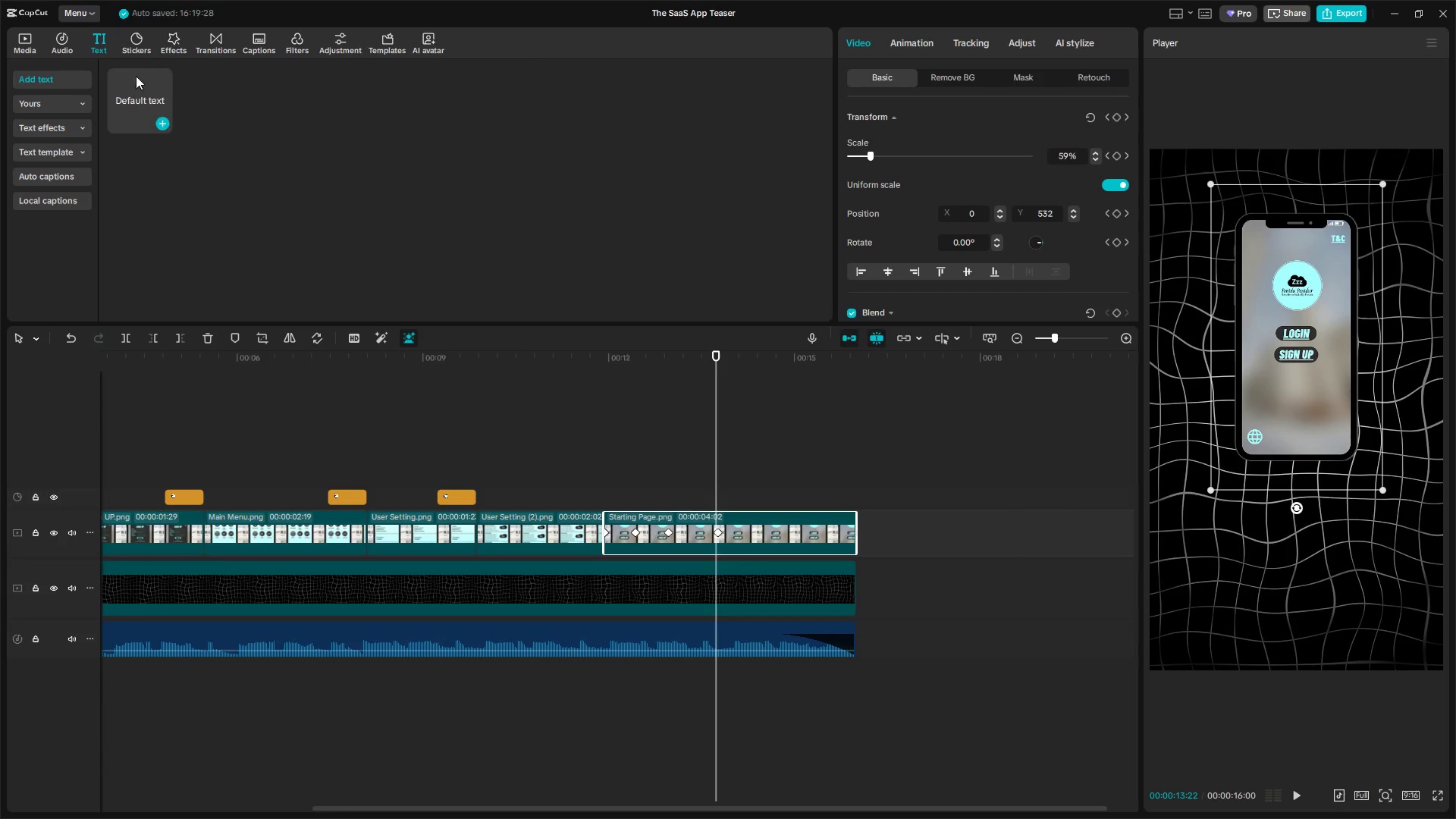 
scroll: coordinate [386, 253], scroll_direction: up, amount: 9.0
 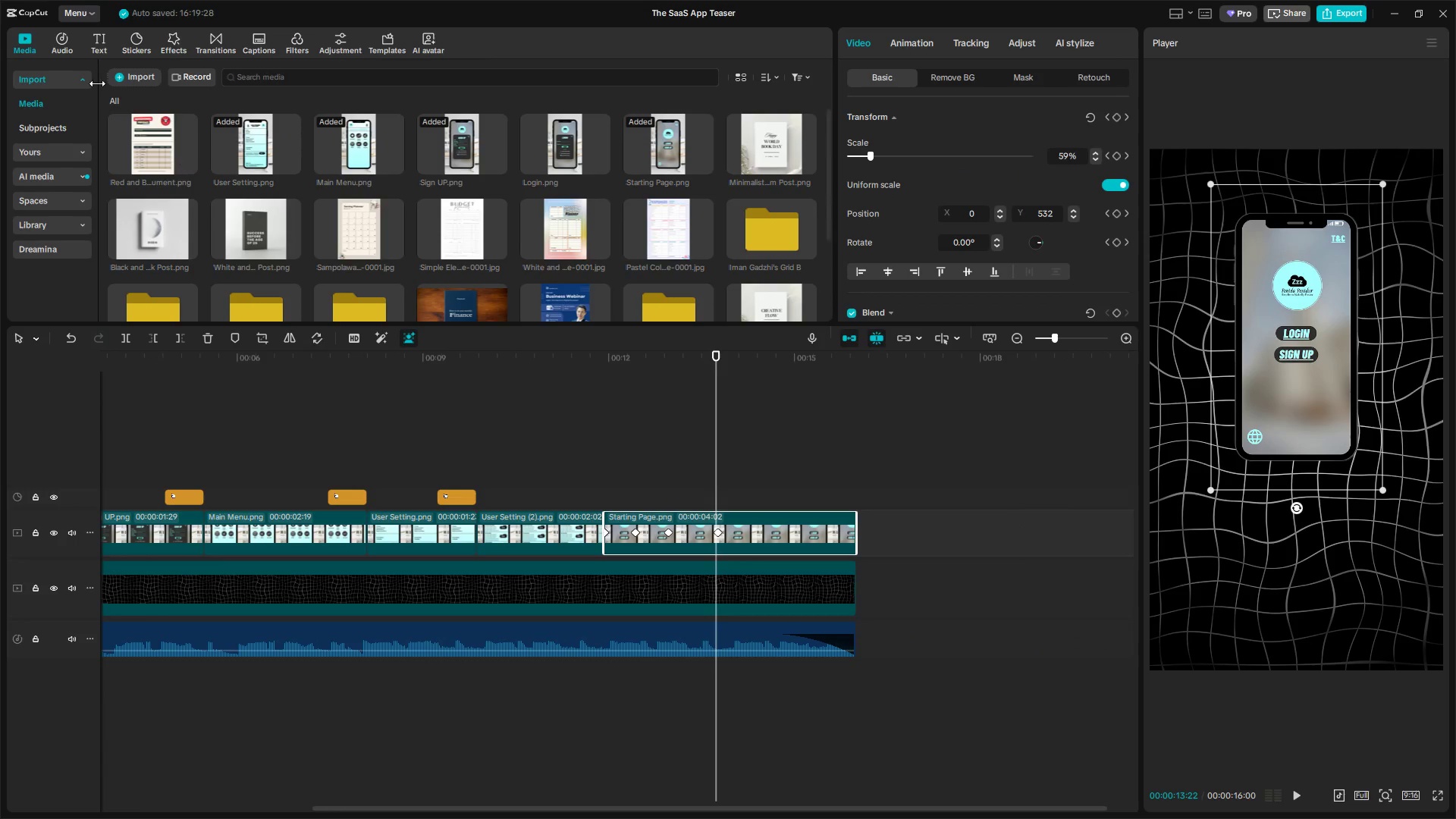 
left_click_drag(start_coordinate=[143, 114], to_coordinate=[715, 497])
 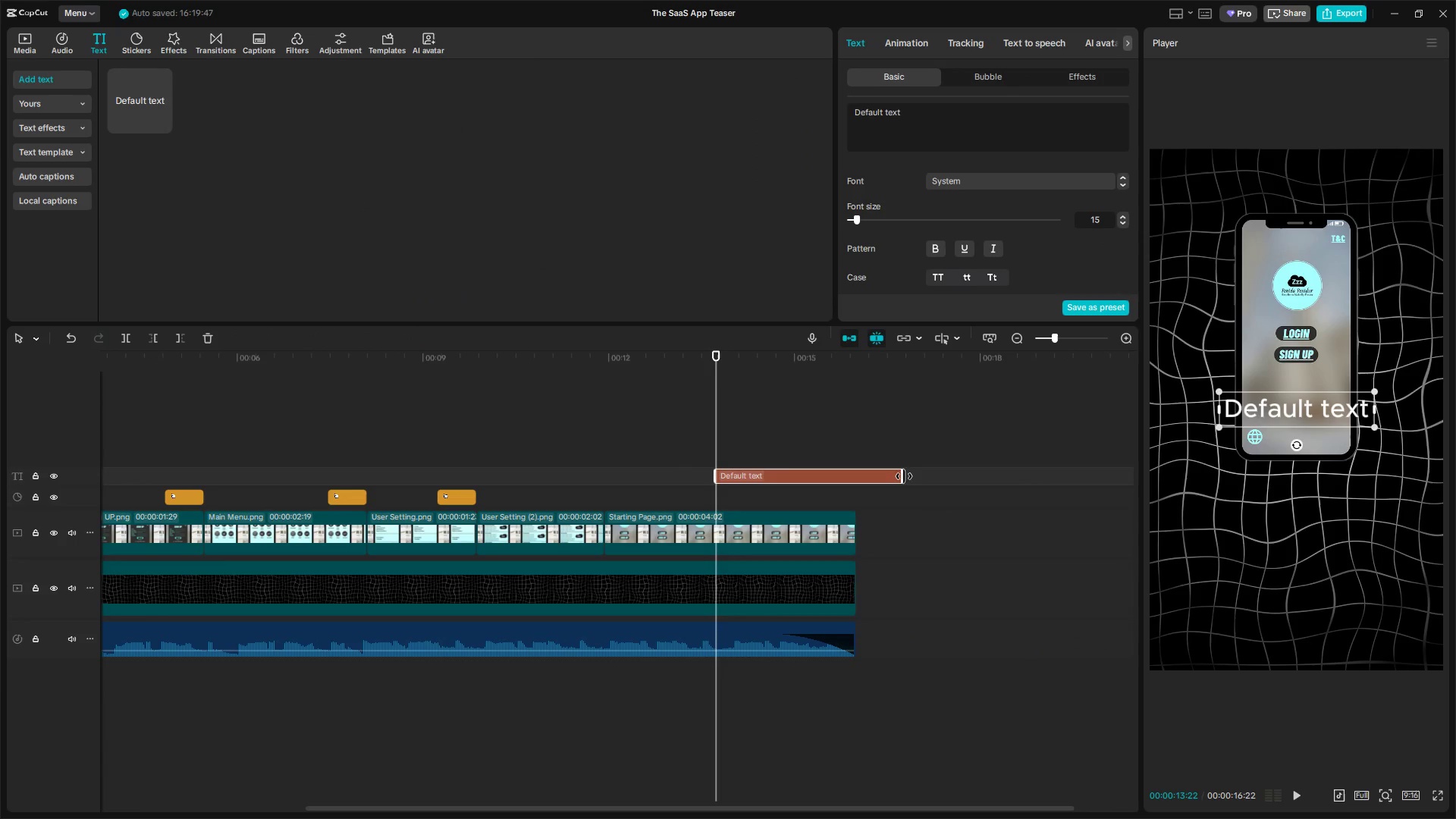 
left_click_drag(start_coordinate=[903, 475], to_coordinate=[856, 477])
 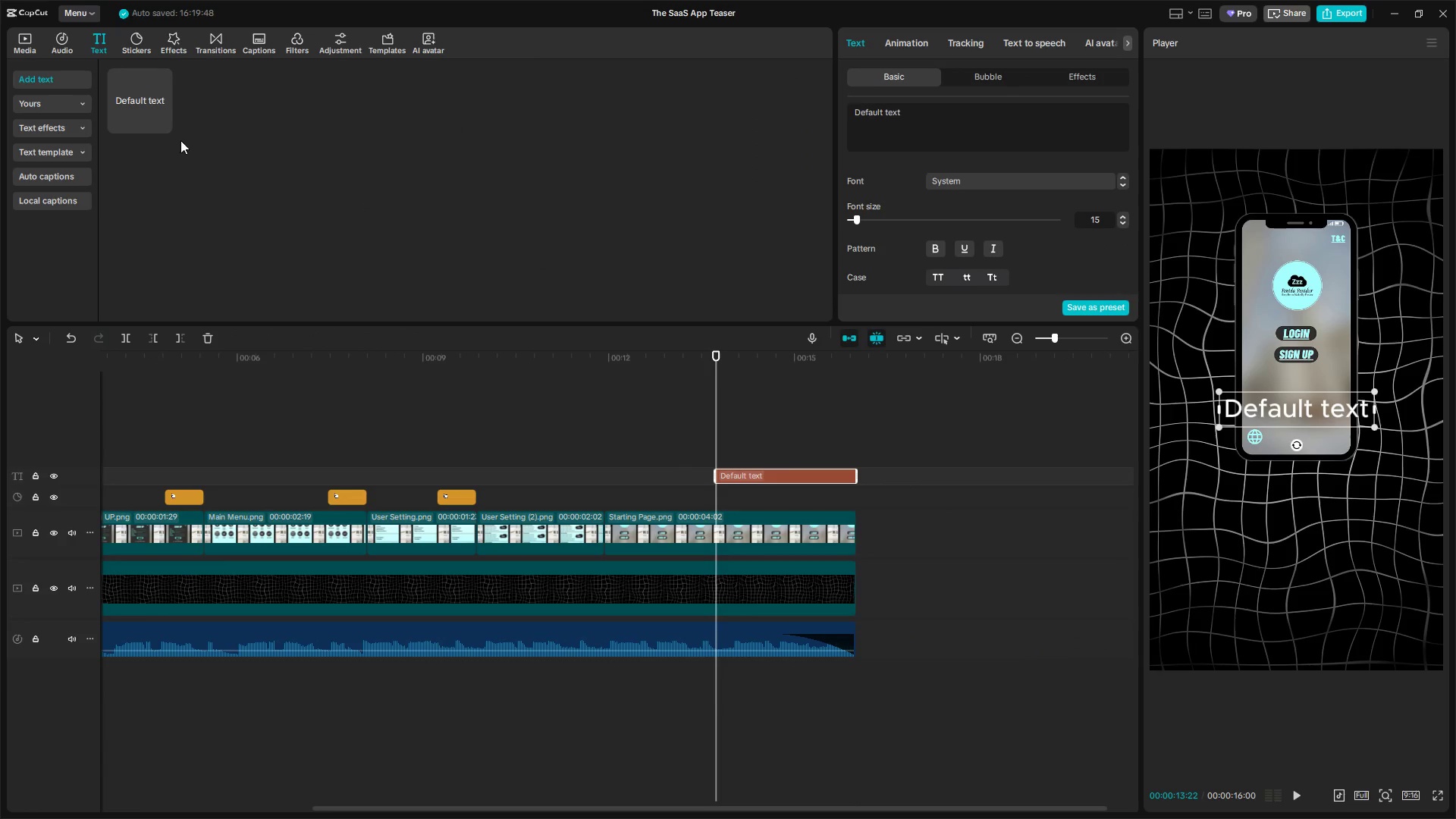 
left_click_drag(start_coordinate=[153, 111], to_coordinate=[717, 458])
 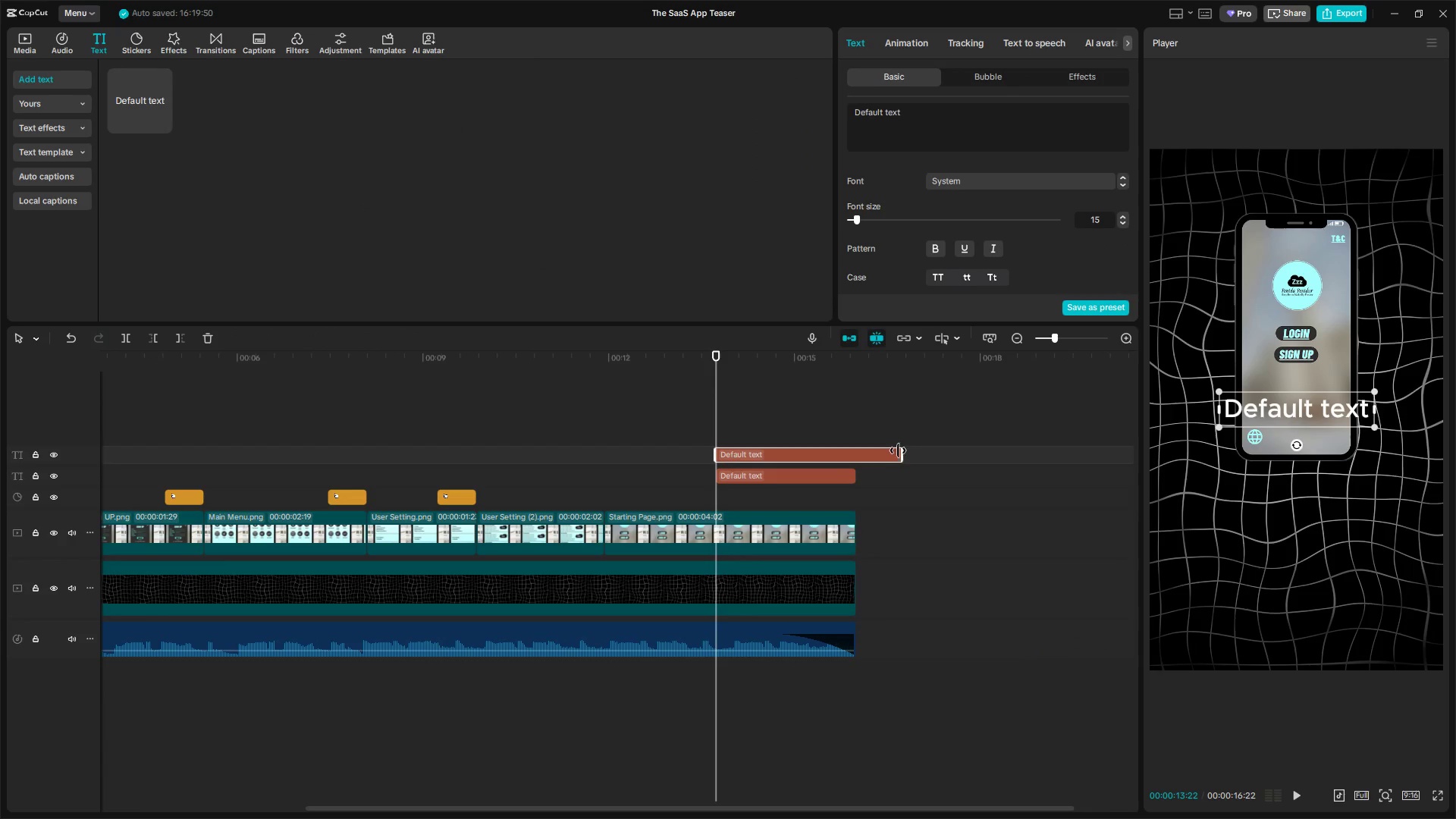 
left_click_drag(start_coordinate=[898, 451], to_coordinate=[855, 456])
 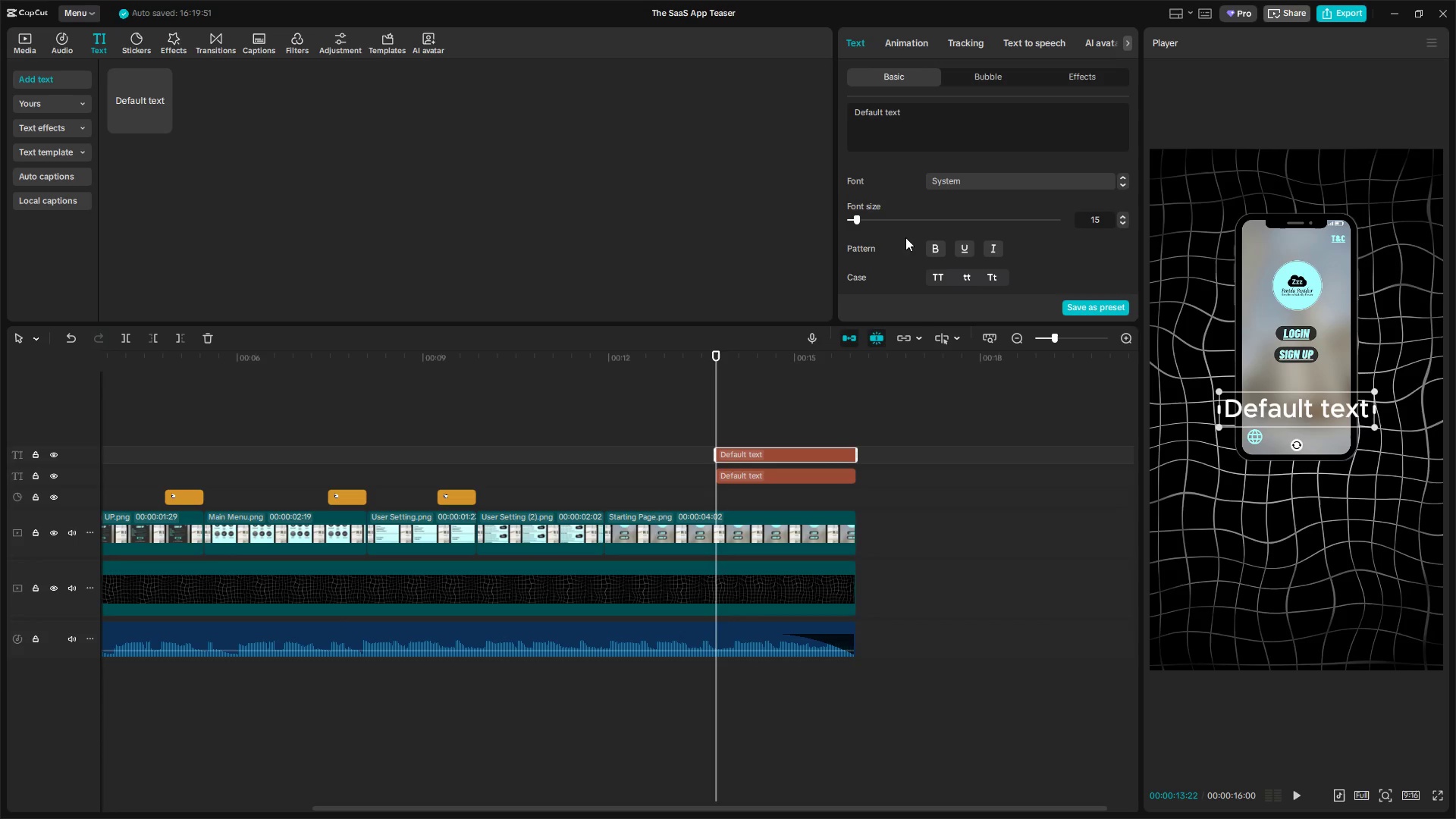 
left_click_drag(start_coordinate=[940, 114], to_coordinate=[808, 118])
 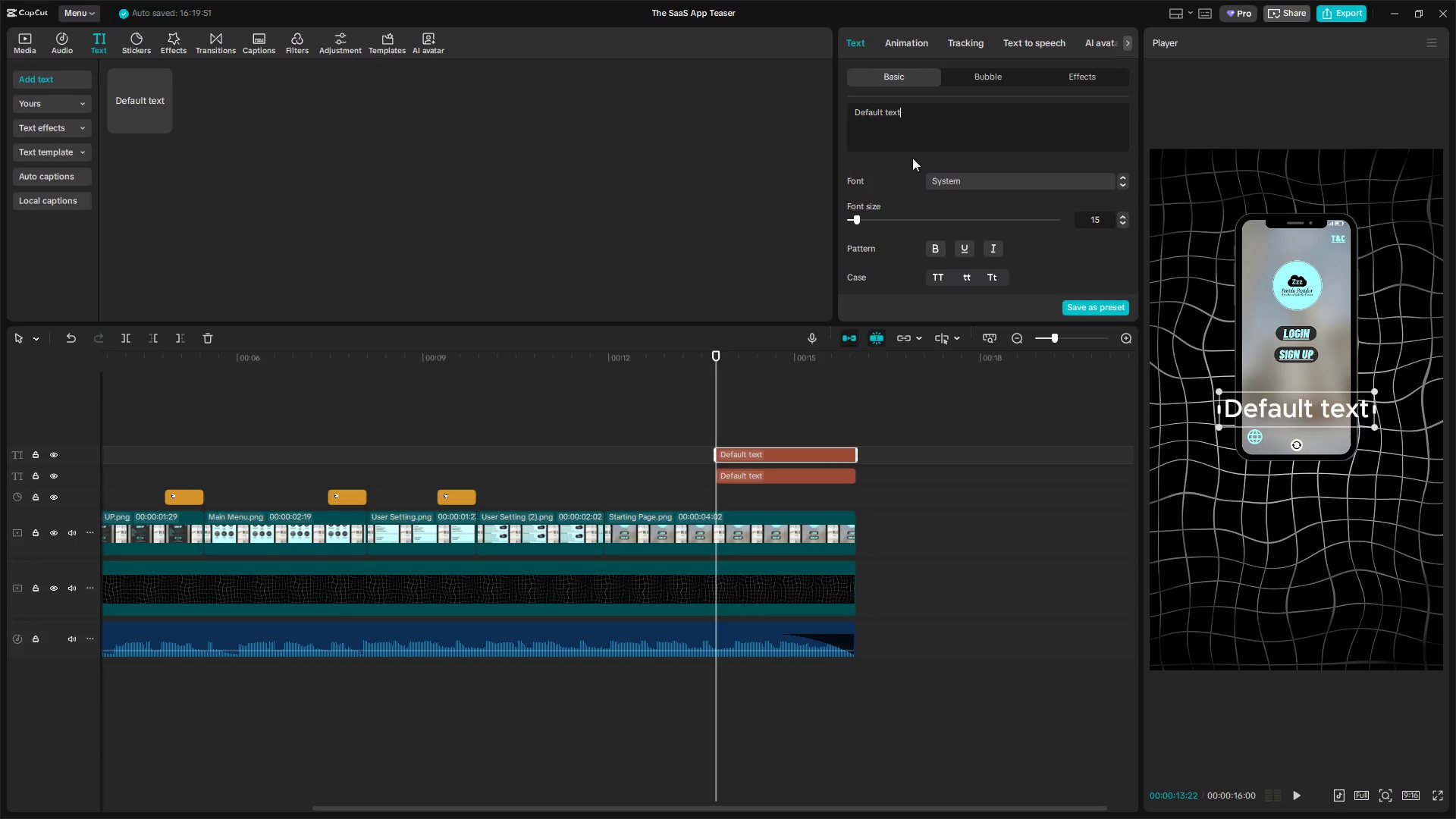 
left_click_drag(start_coordinate=[926, 125], to_coordinate=[777, 111])
 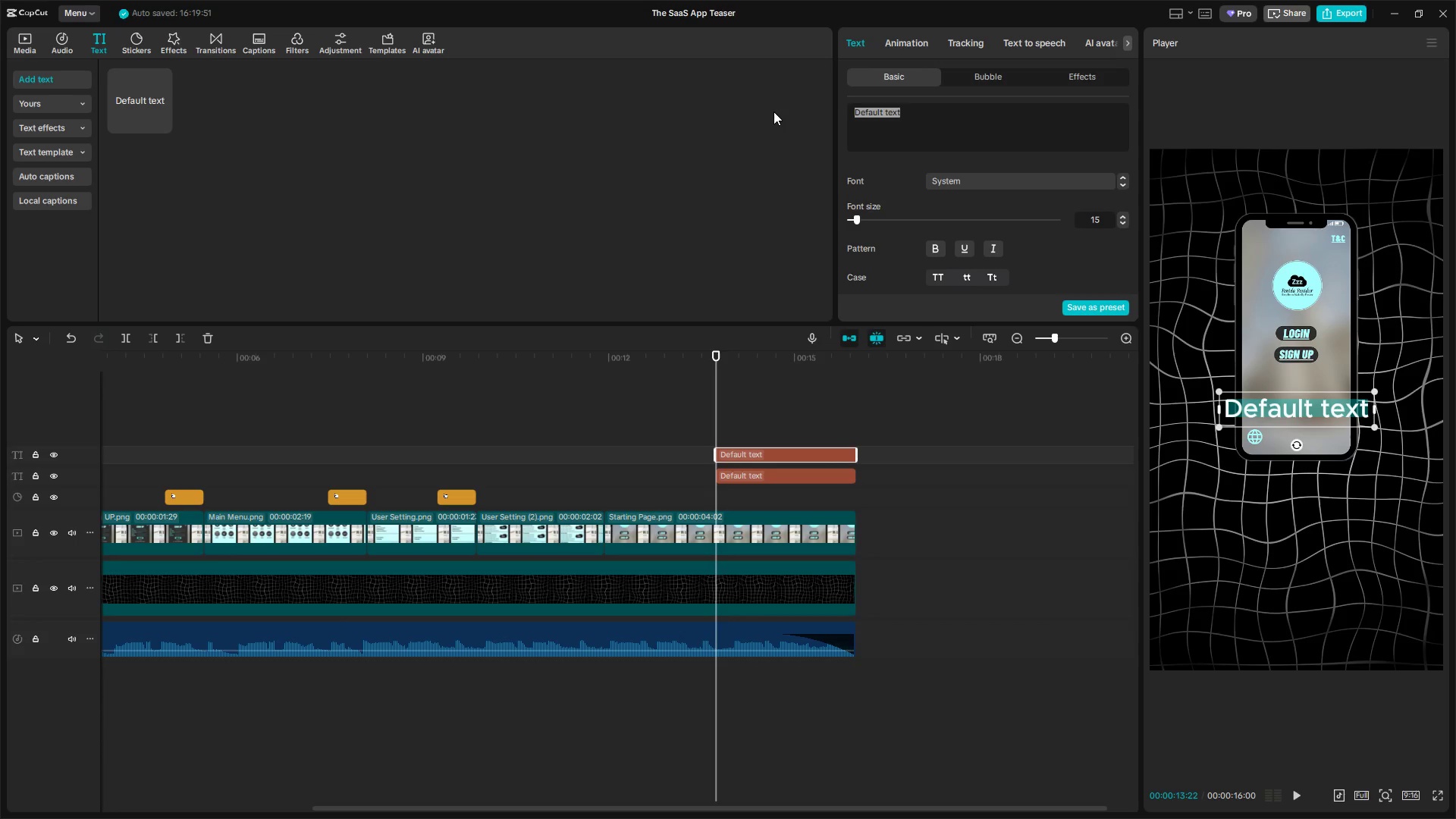 
type(Your Journew)
key(Backspace)
type(y Starts Here)
 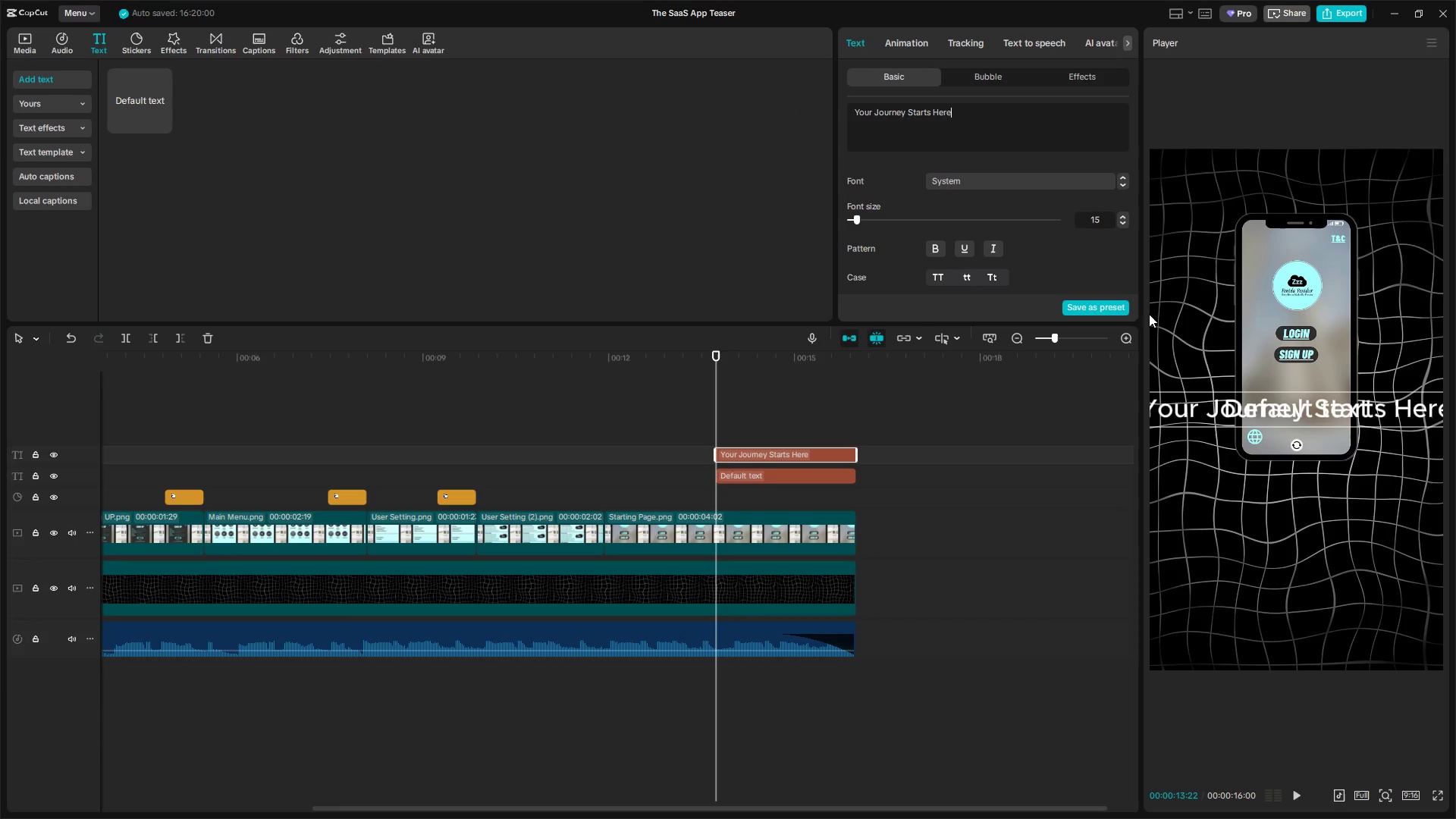 
left_click_drag(start_coordinate=[1264, 395], to_coordinate=[1175, 427])
 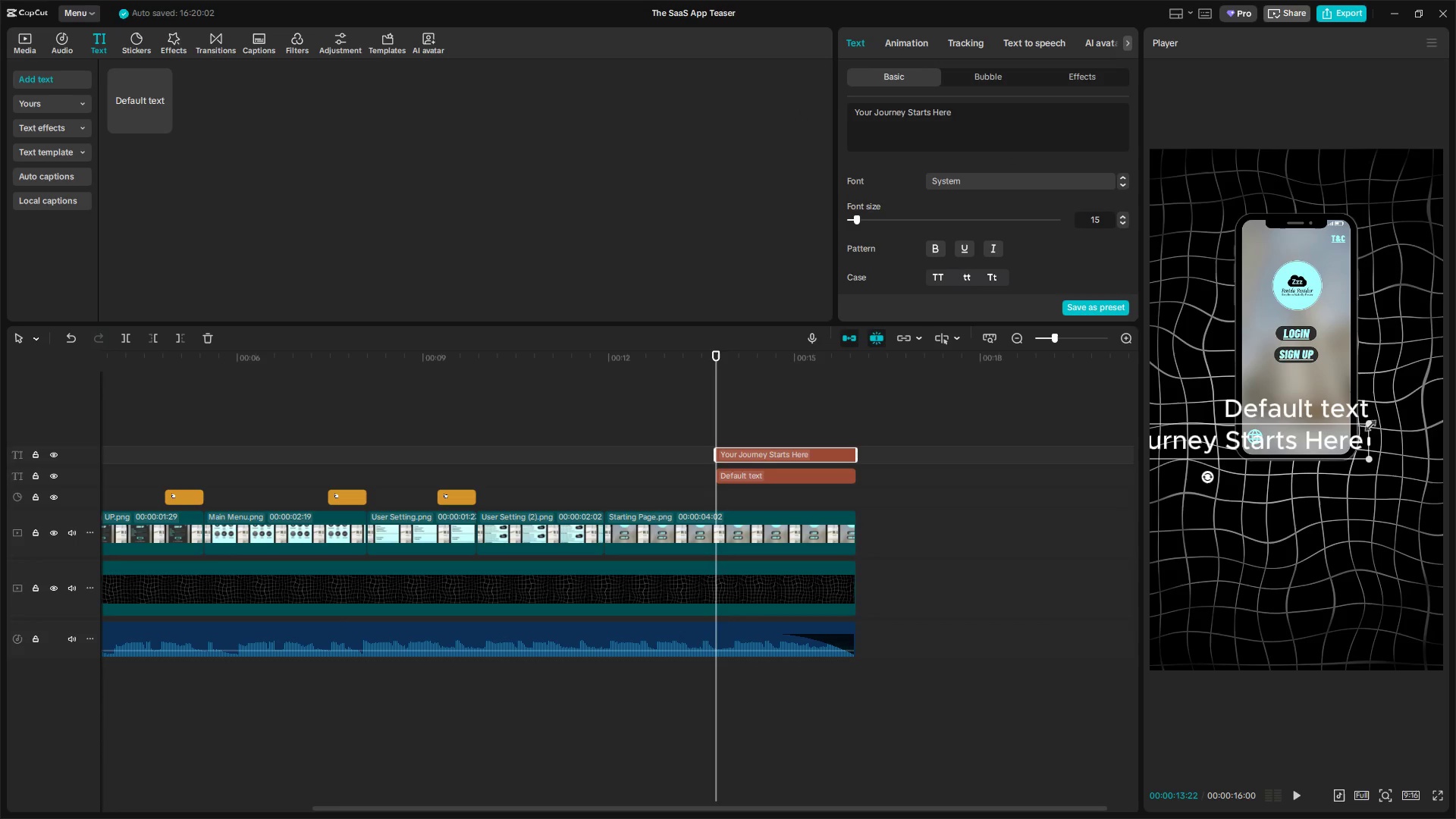 
left_click_drag(start_coordinate=[1368, 423], to_coordinate=[1276, 456])
 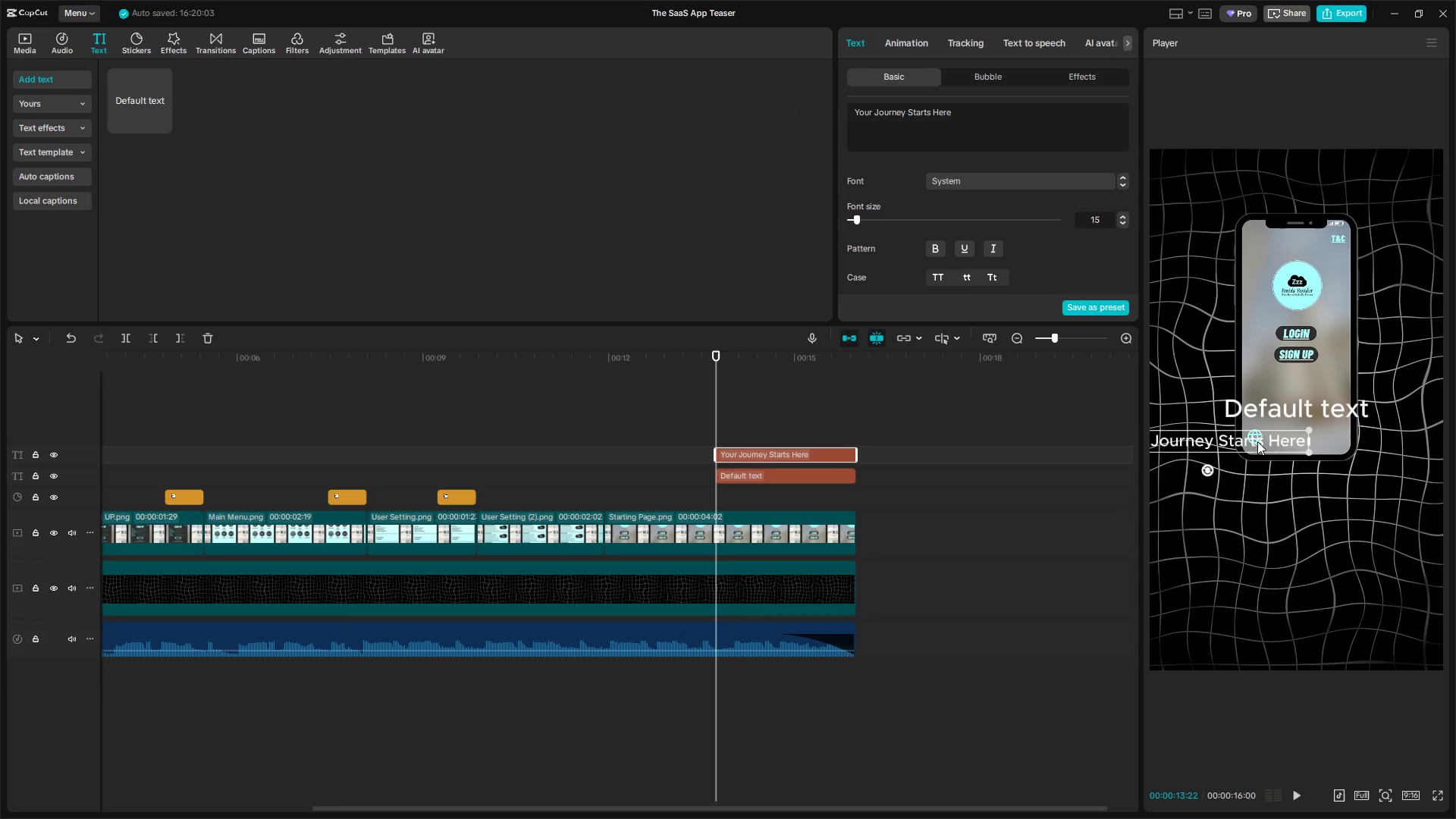 
left_click_drag(start_coordinate=[1260, 438], to_coordinate=[1348, 483])
 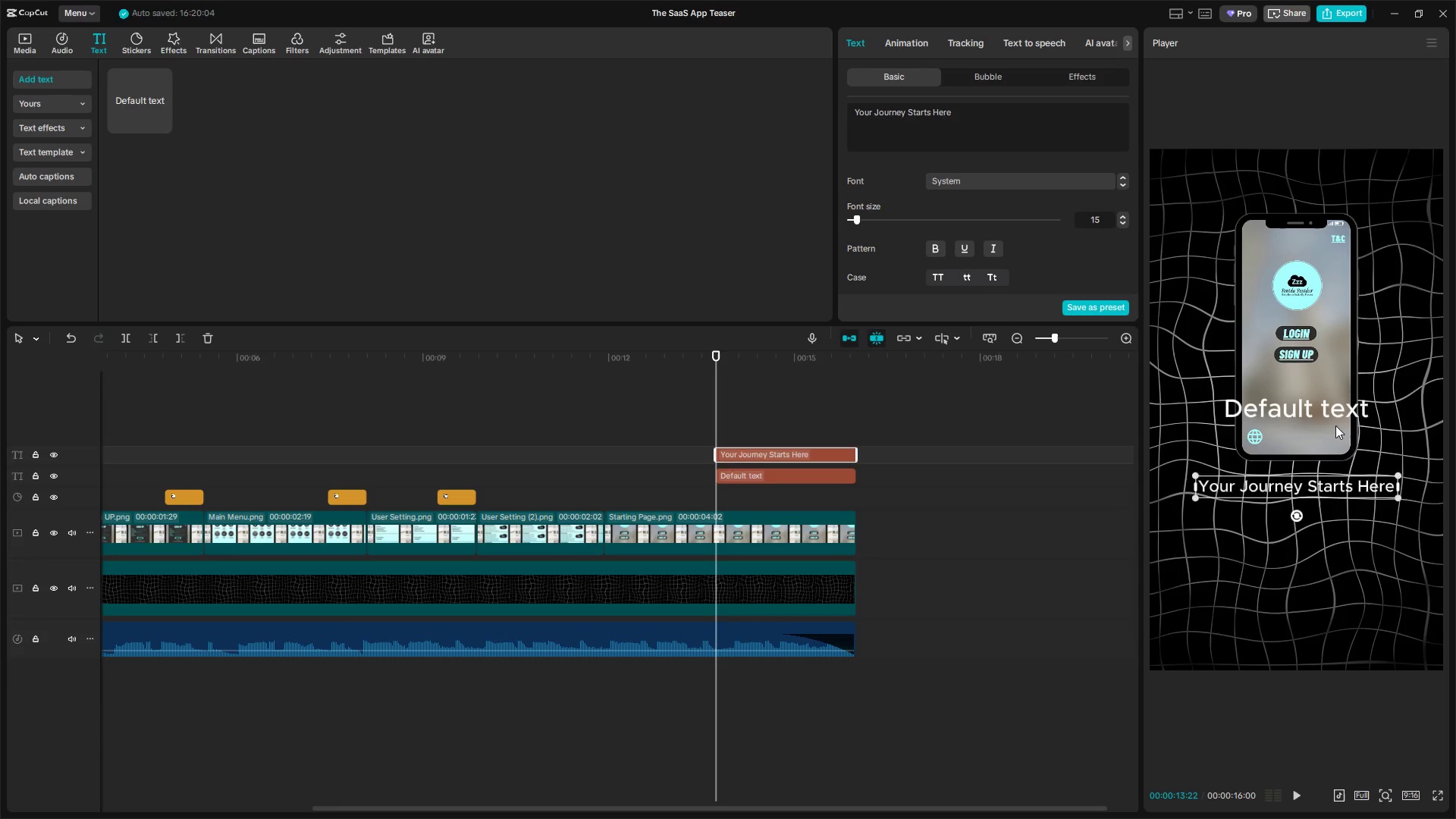 
left_click([1336, 409])
 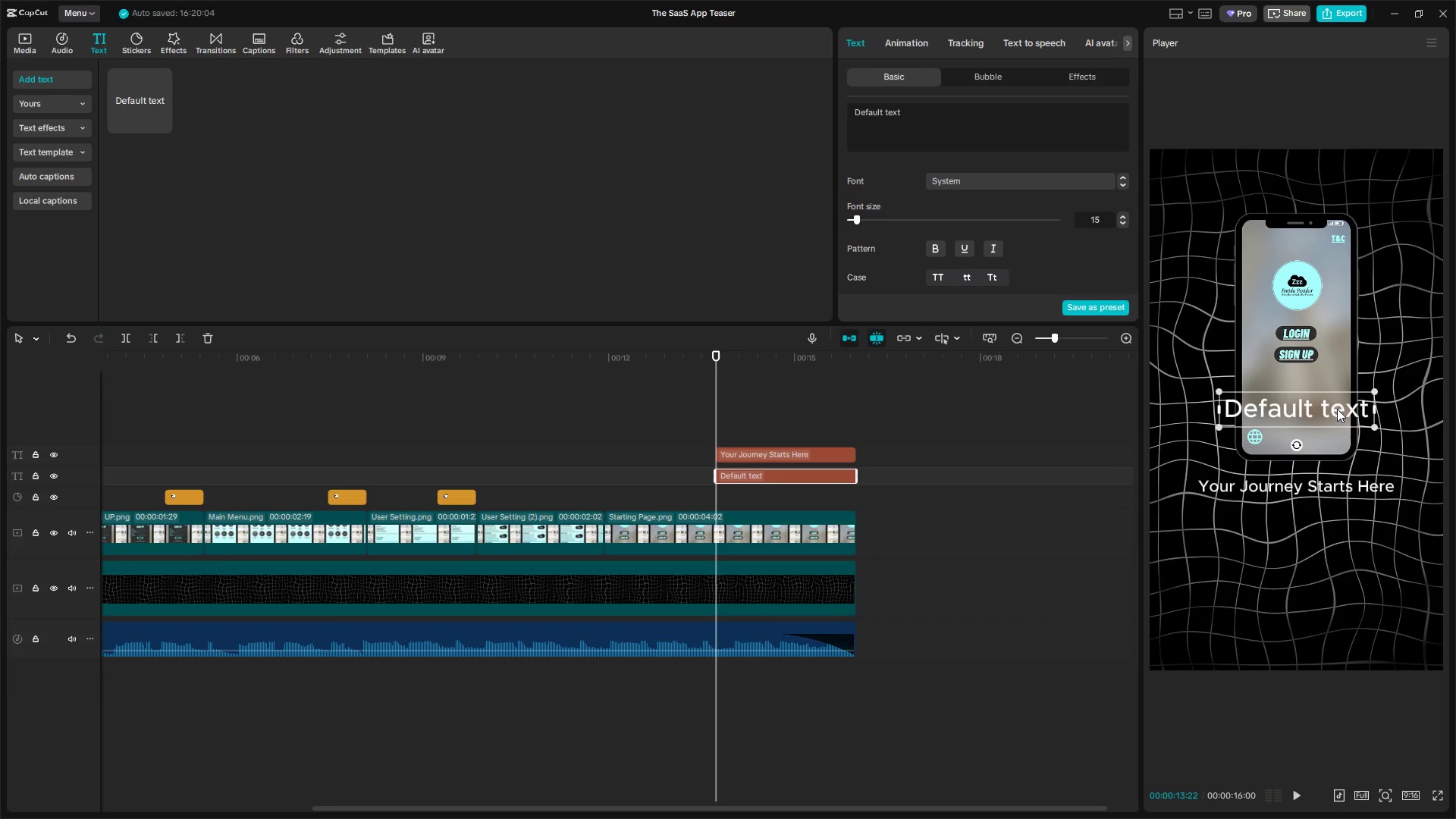 
left_click_drag(start_coordinate=[1337, 409], to_coordinate=[1339, 520])
 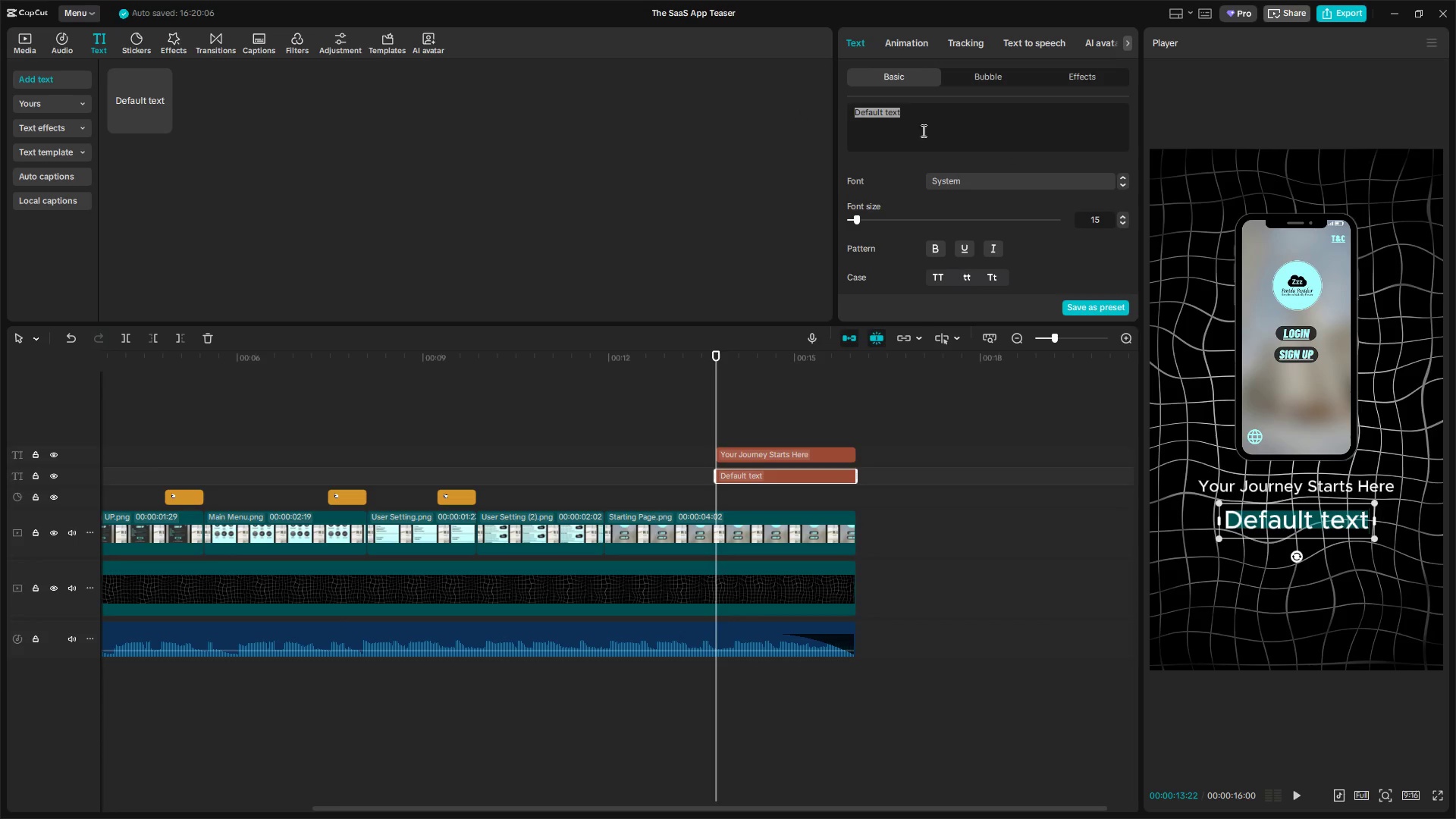 
left_click_drag(start_coordinate=[927, 117], to_coordinate=[777, 104])
 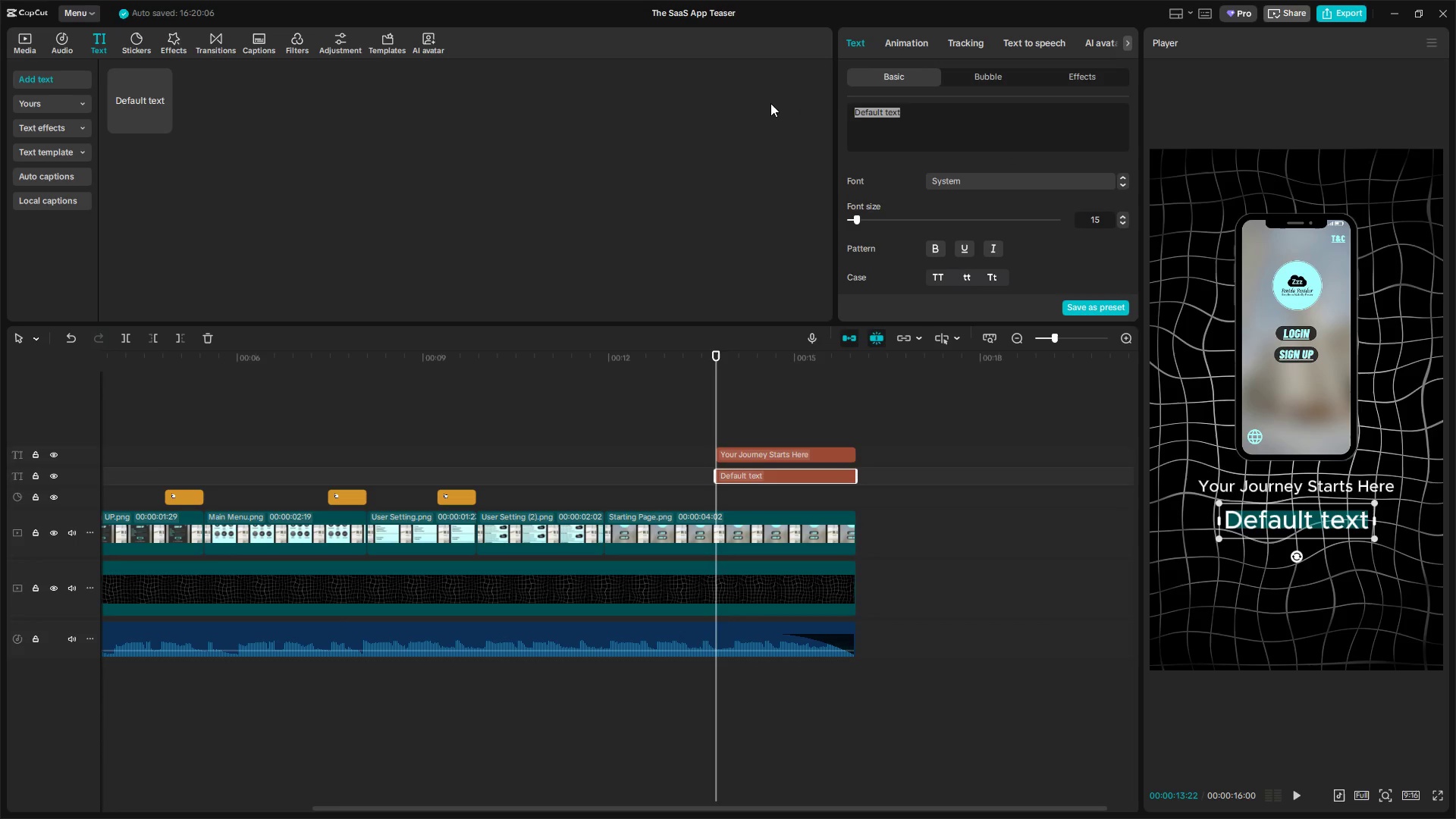 
type(Download Nwo)
key(Backspace)
key(Backspace)
type(ow)
 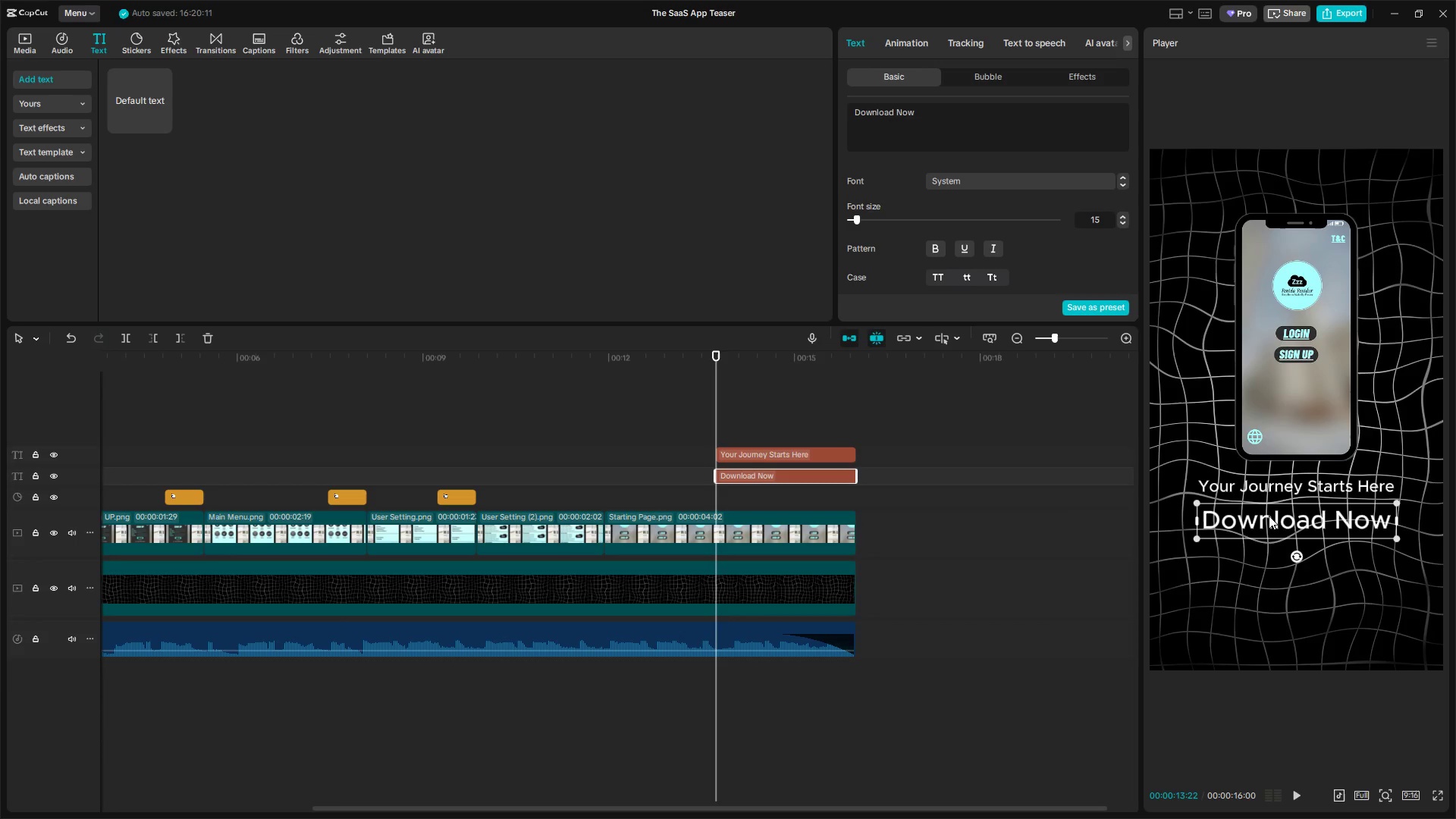 
left_click([1317, 524])
 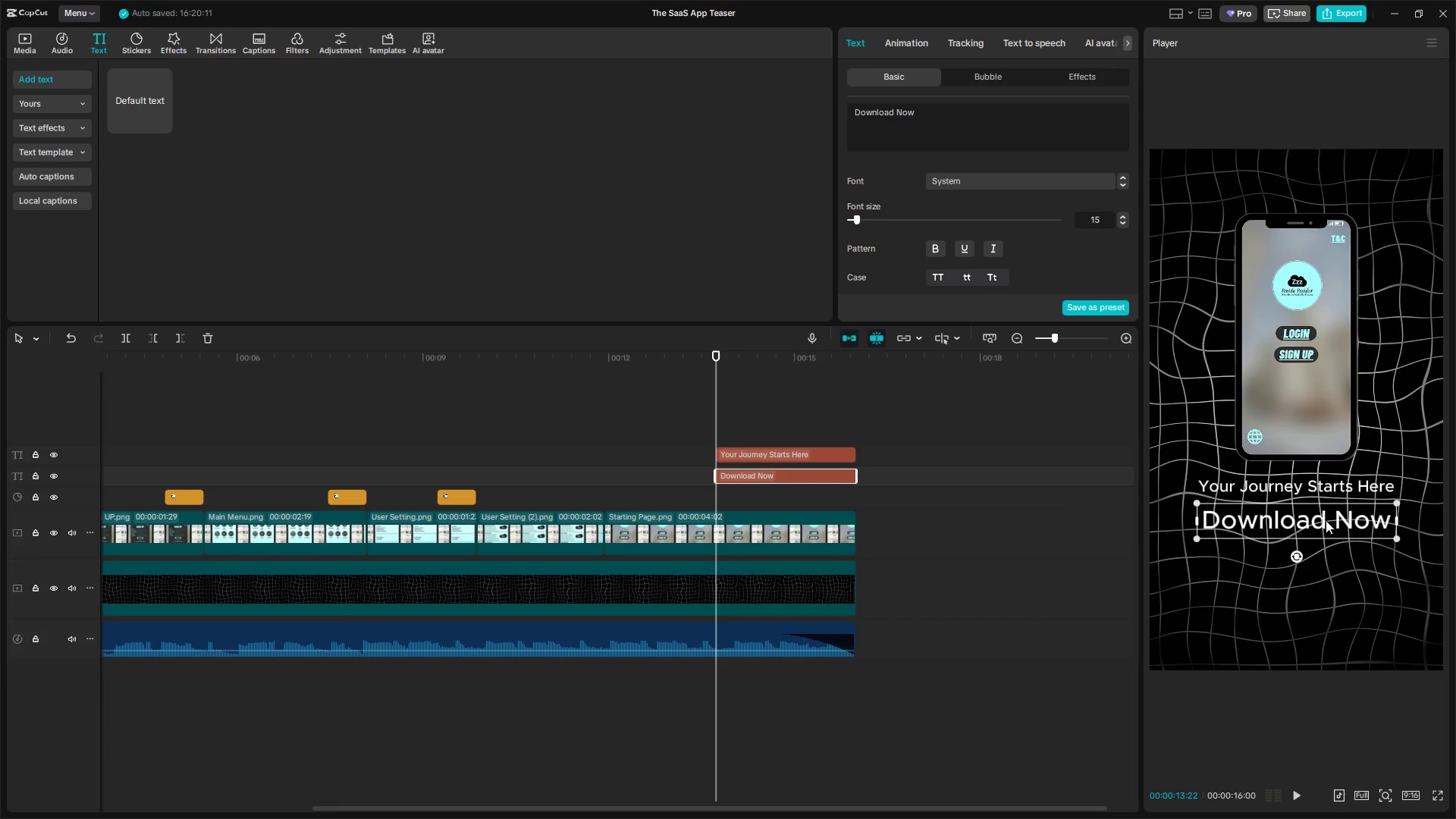 
left_click_drag(start_coordinate=[1326, 517], to_coordinate=[1327, 548])
 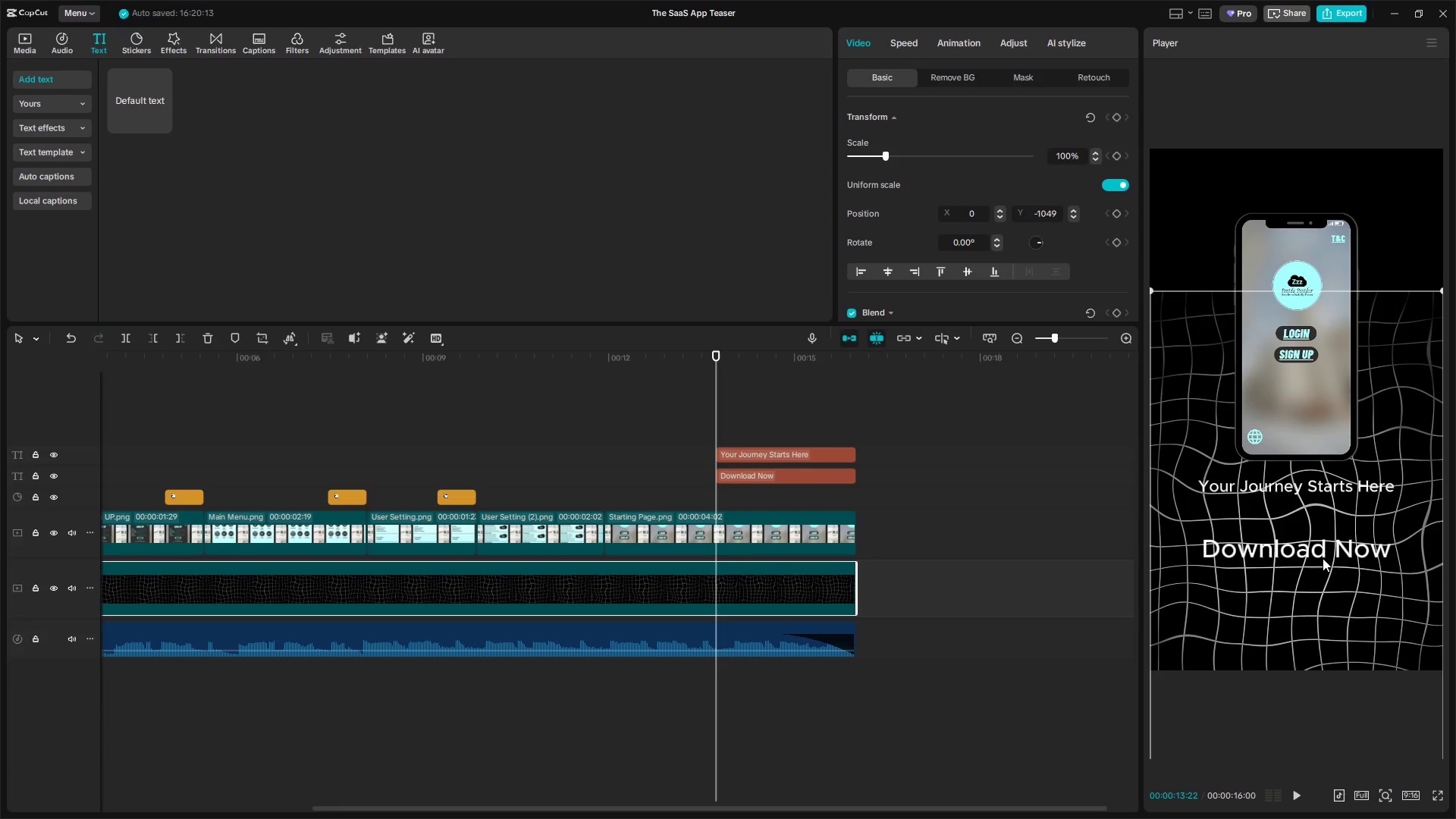 
key(Control+Z)
 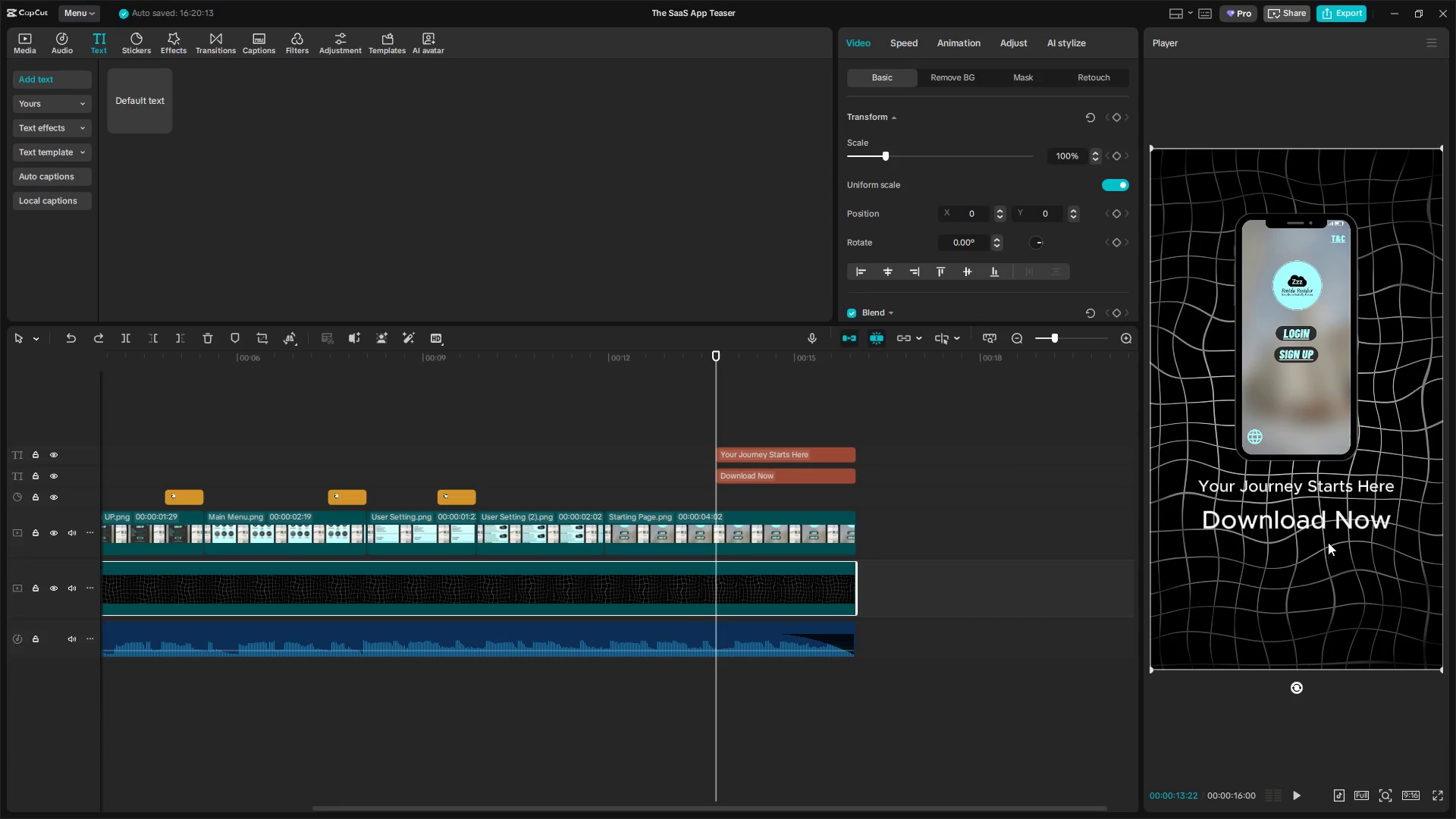 
left_click([1327, 524])
 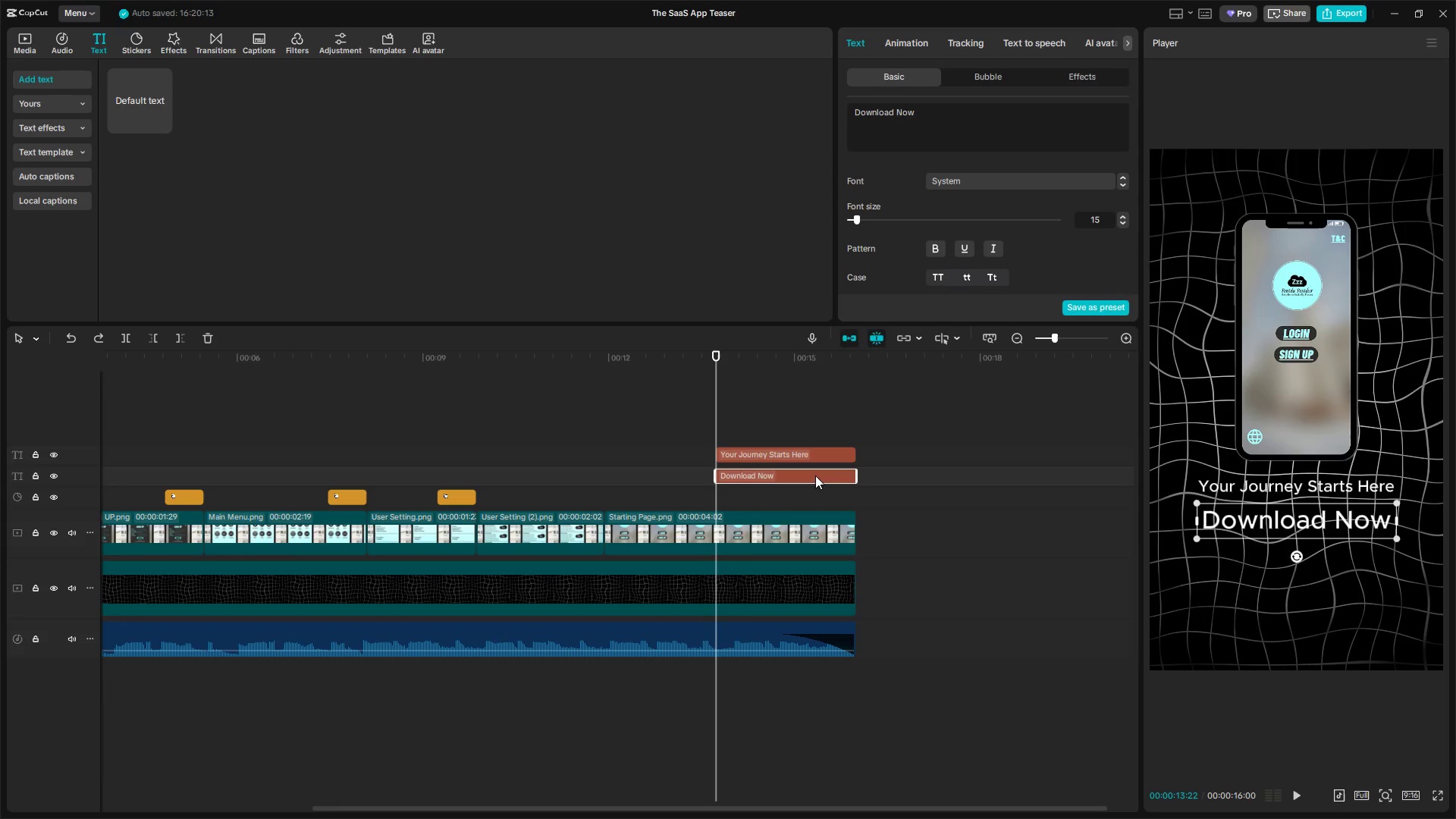 
left_click_drag(start_coordinate=[1307, 516], to_coordinate=[1307, 528])
 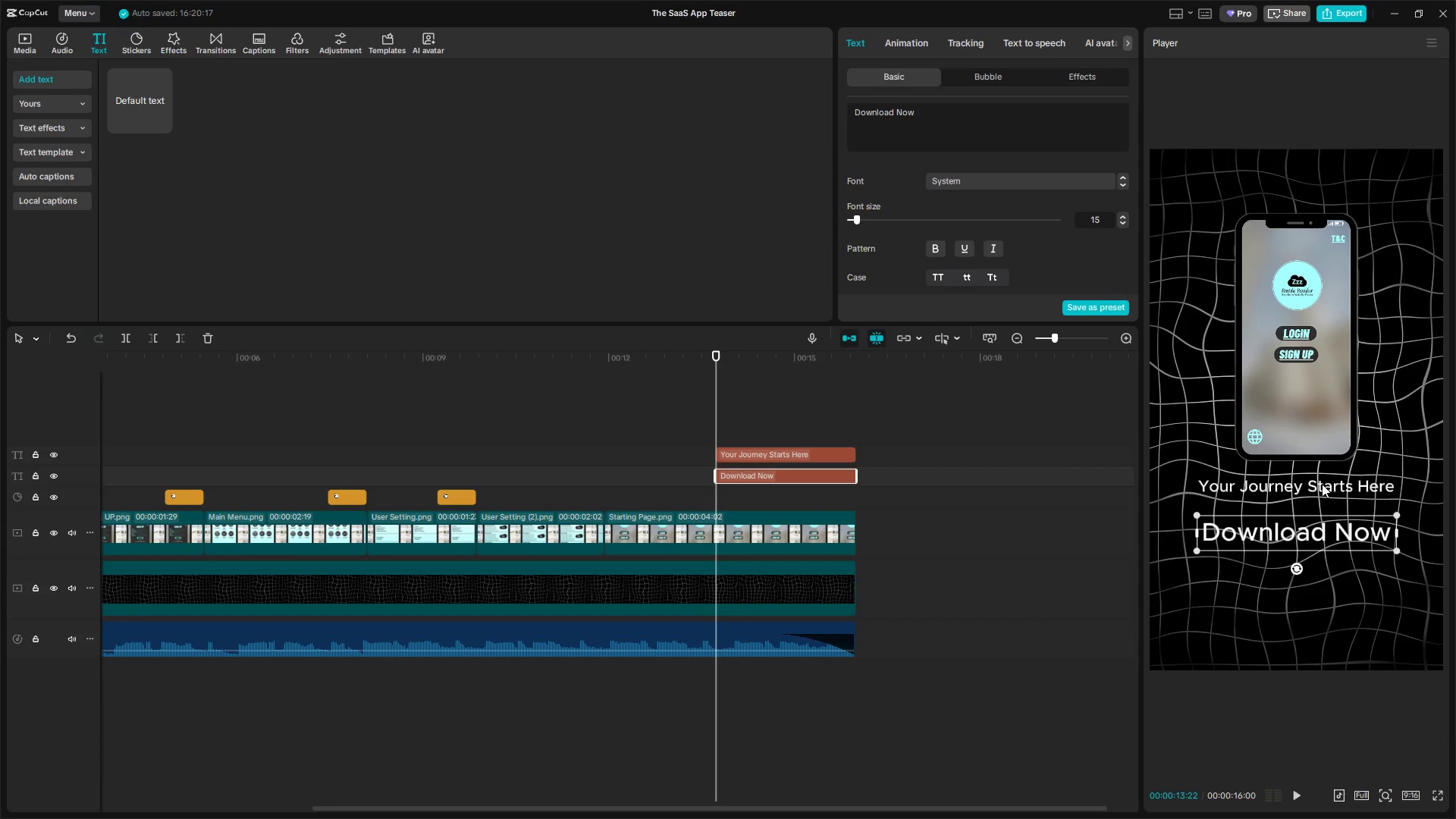 
left_click([1322, 483])
 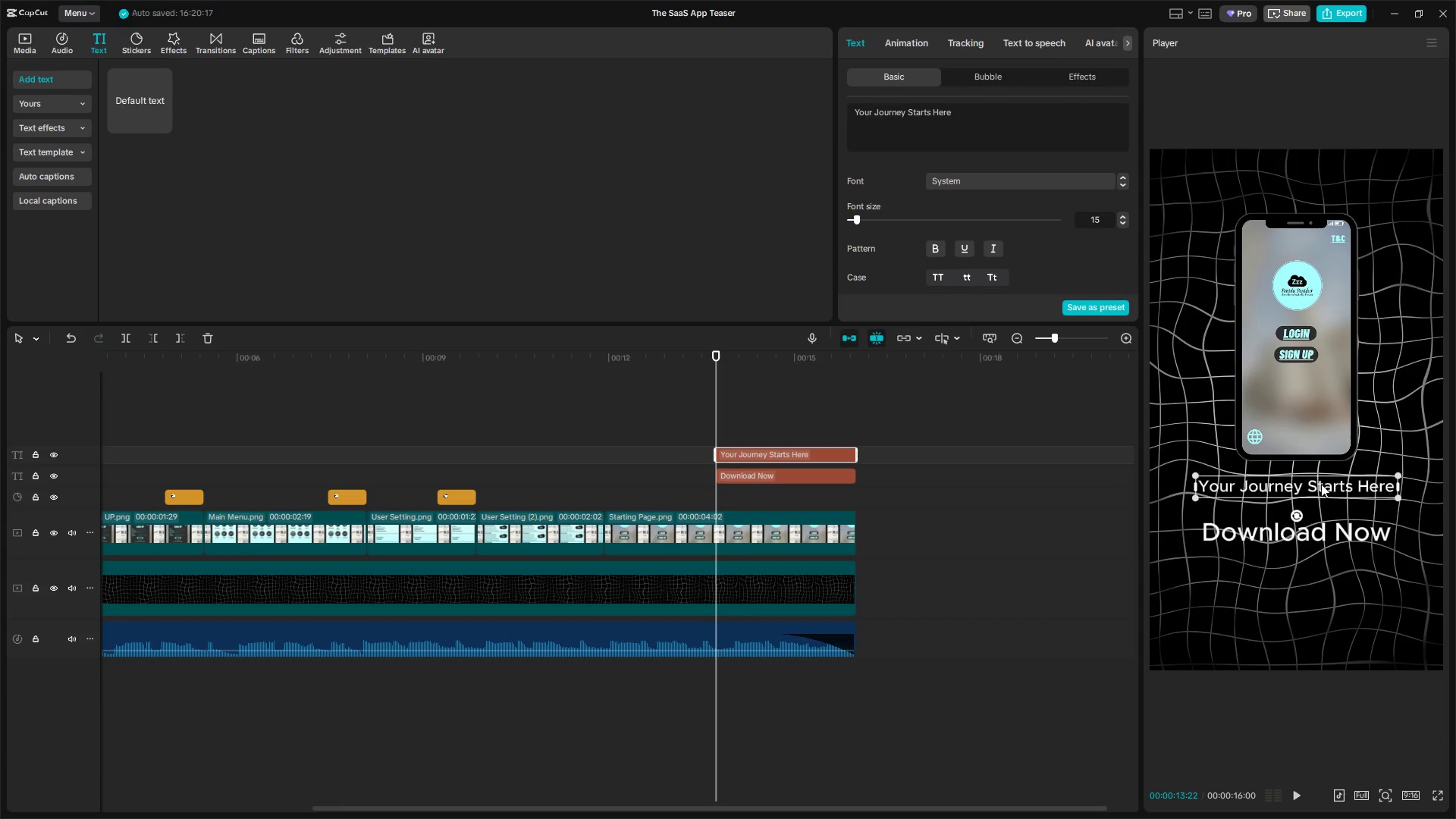 
left_click_drag(start_coordinate=[1321, 484], to_coordinate=[1322, 494])
 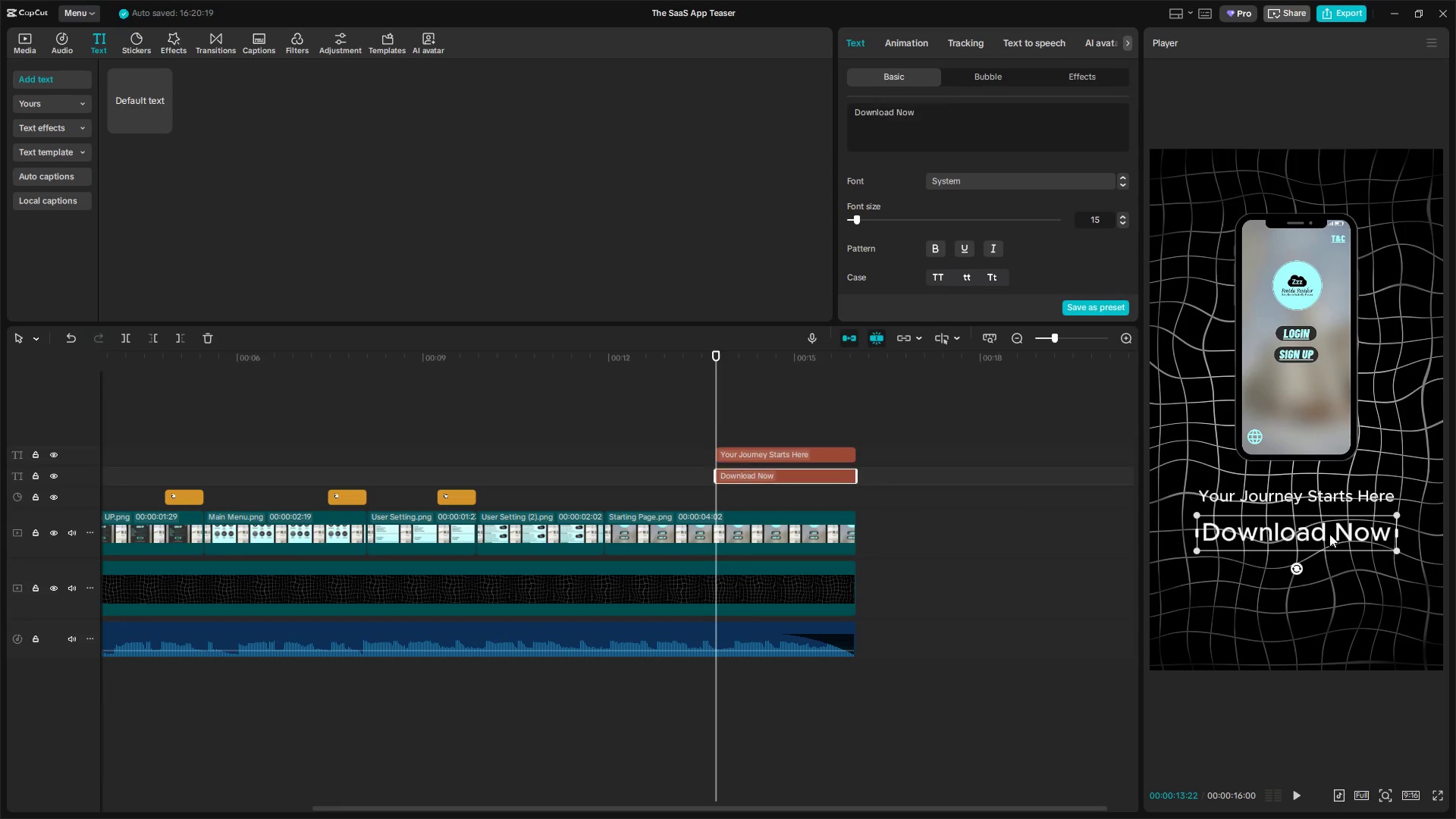 
left_click_drag(start_coordinate=[1329, 534], to_coordinate=[1328, 527])
 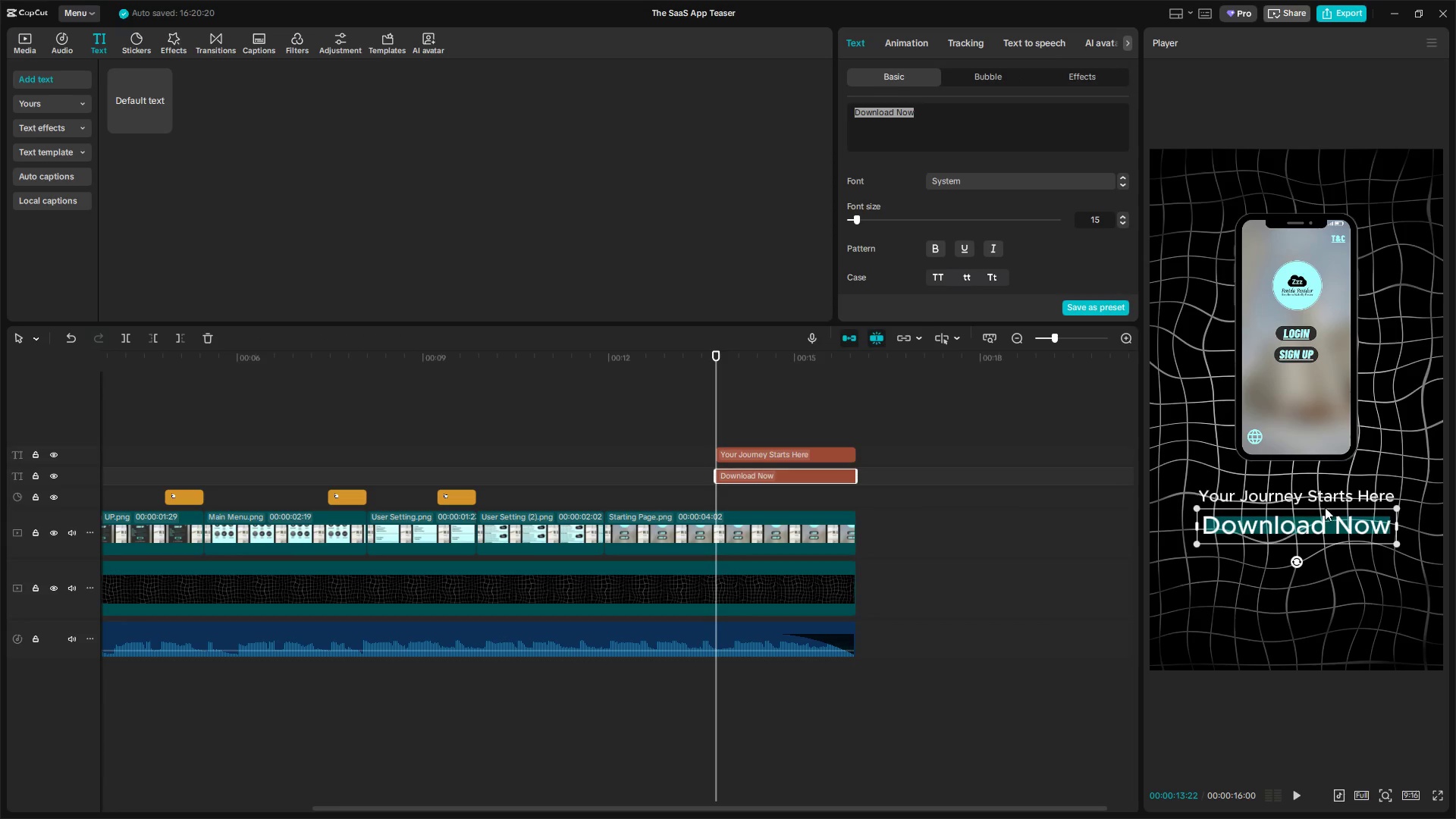 
left_click([1325, 503])
 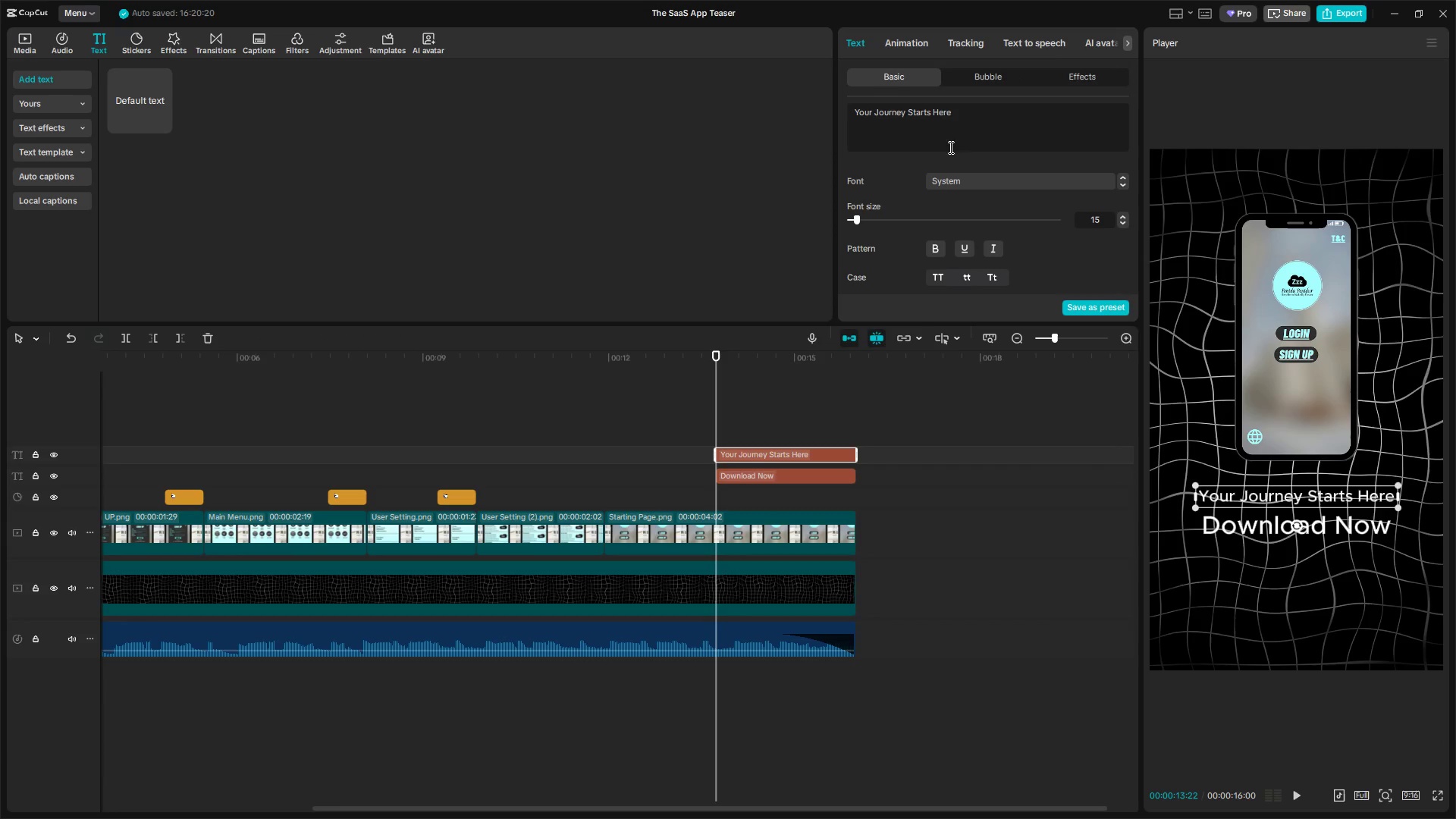 
left_click([974, 190])
 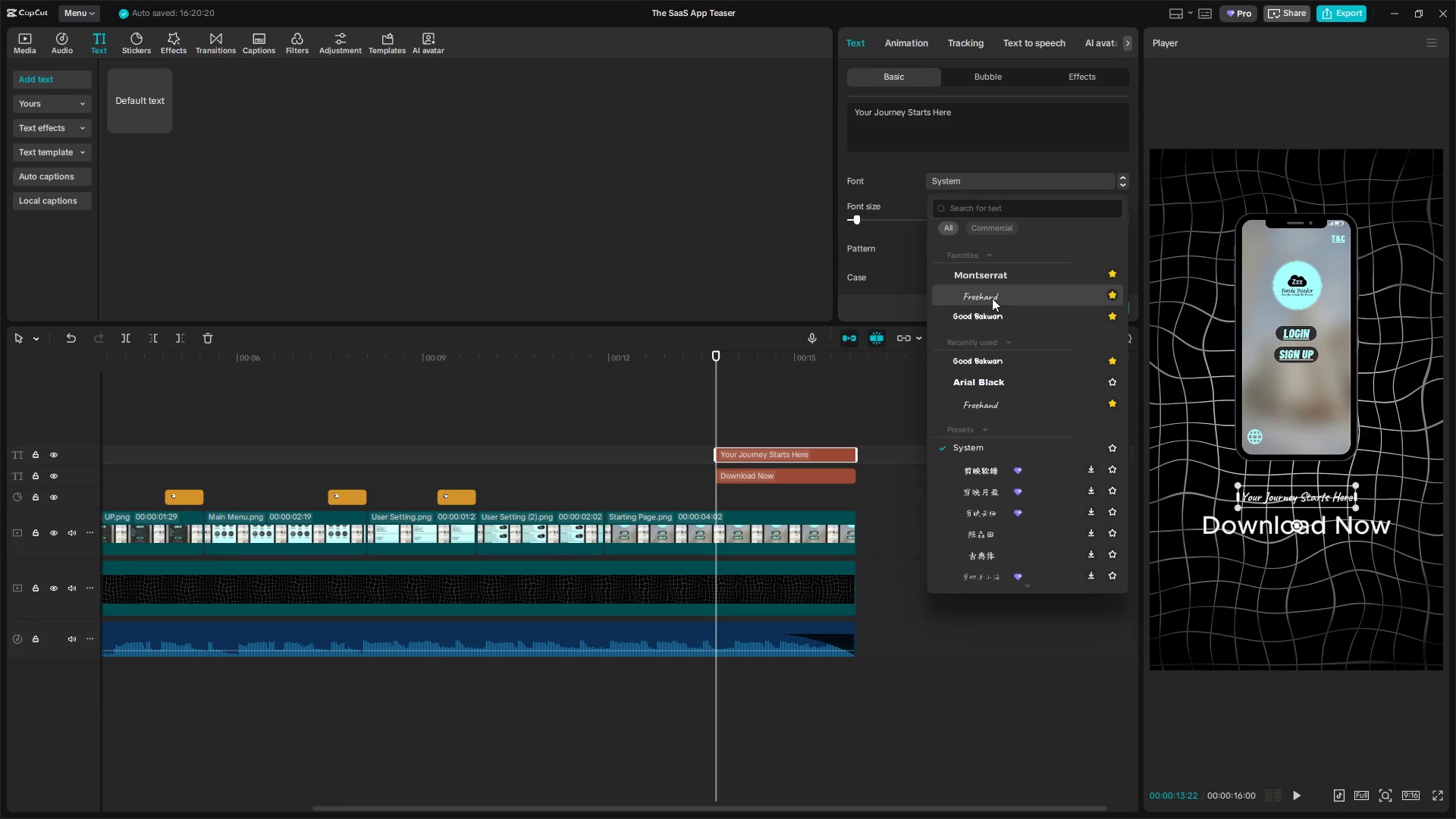 
left_click([993, 317])
 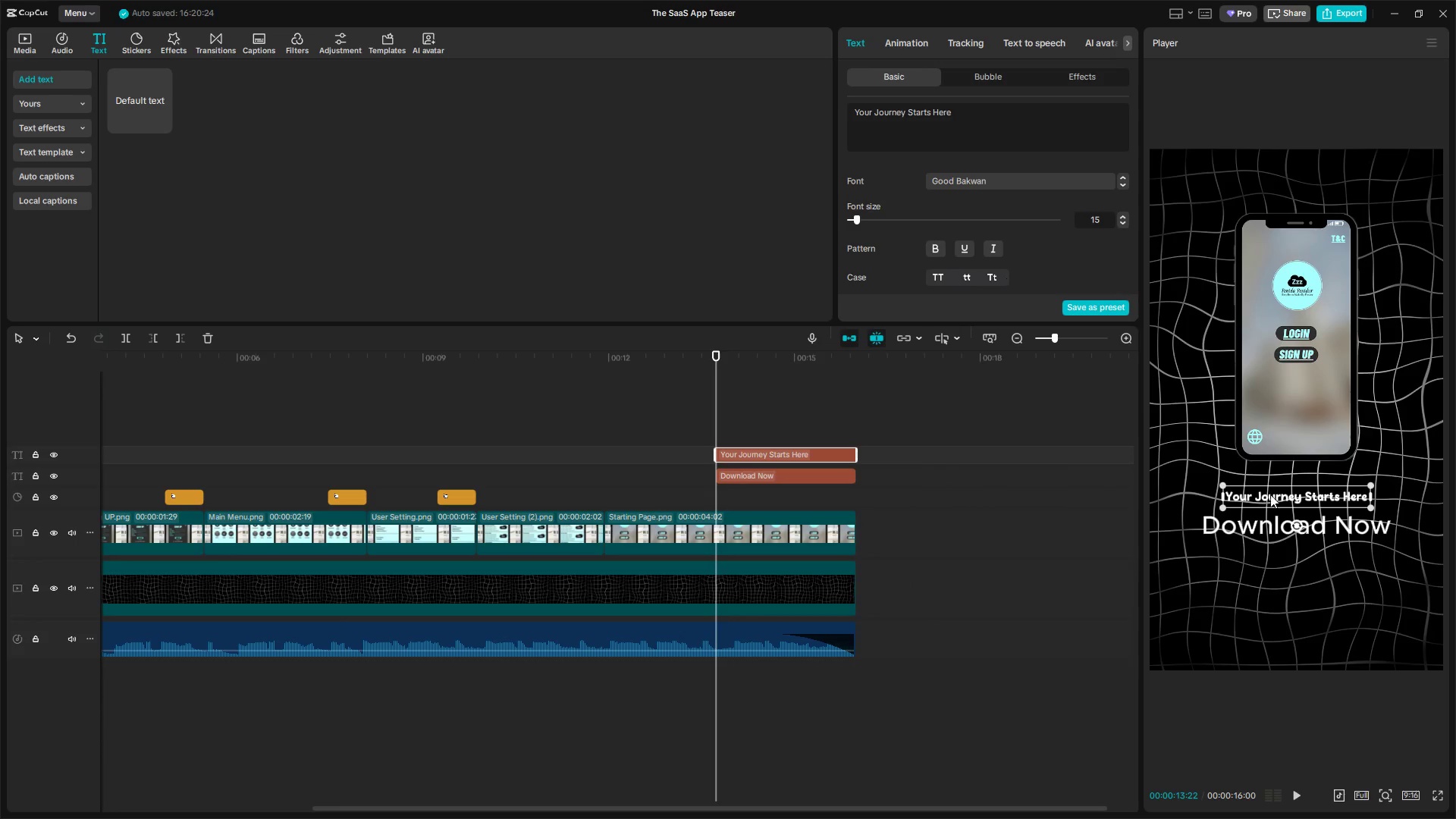 
left_click([1296, 522])
 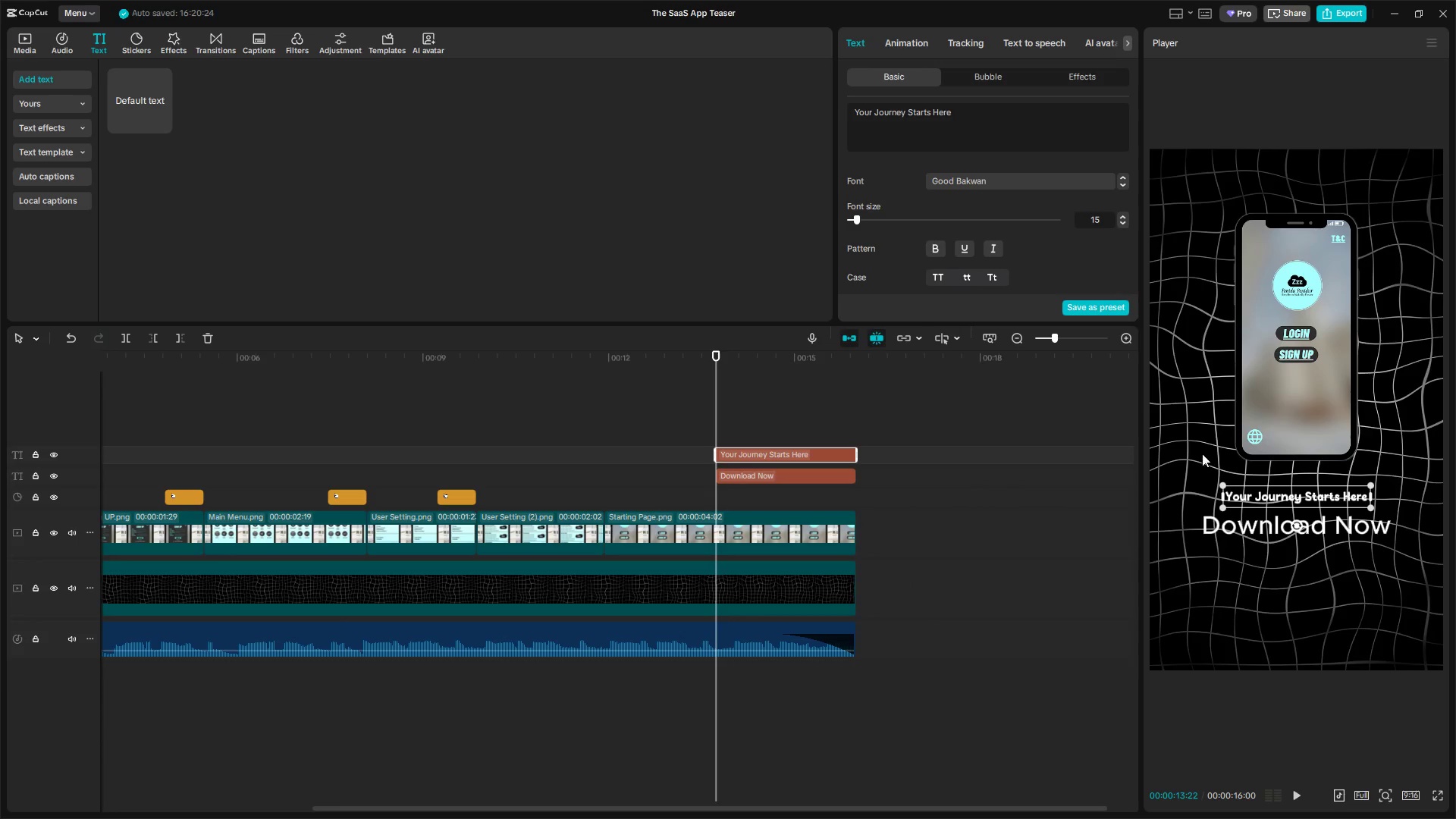 
left_click([1288, 530])
 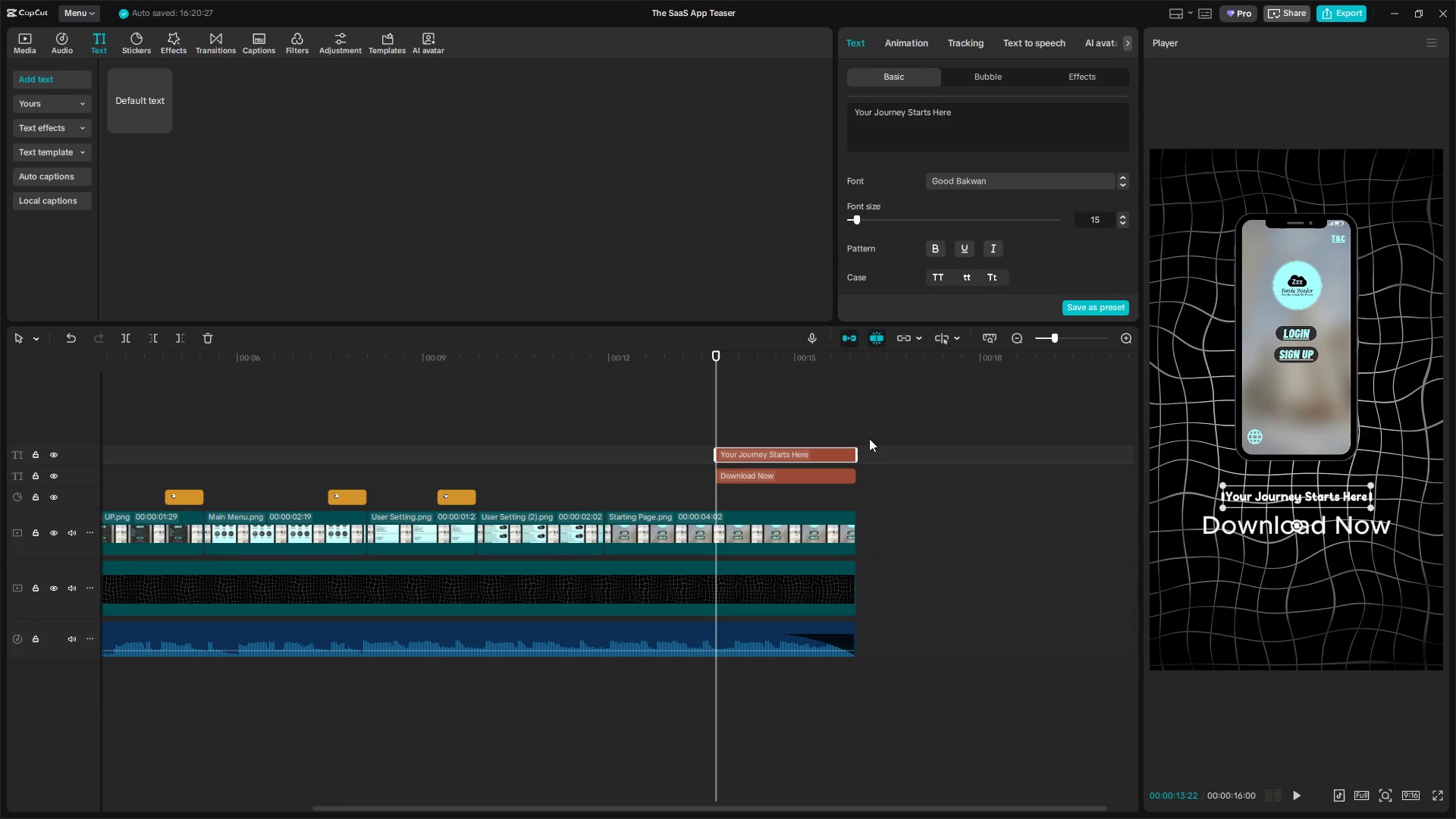 
left_click([818, 479])
 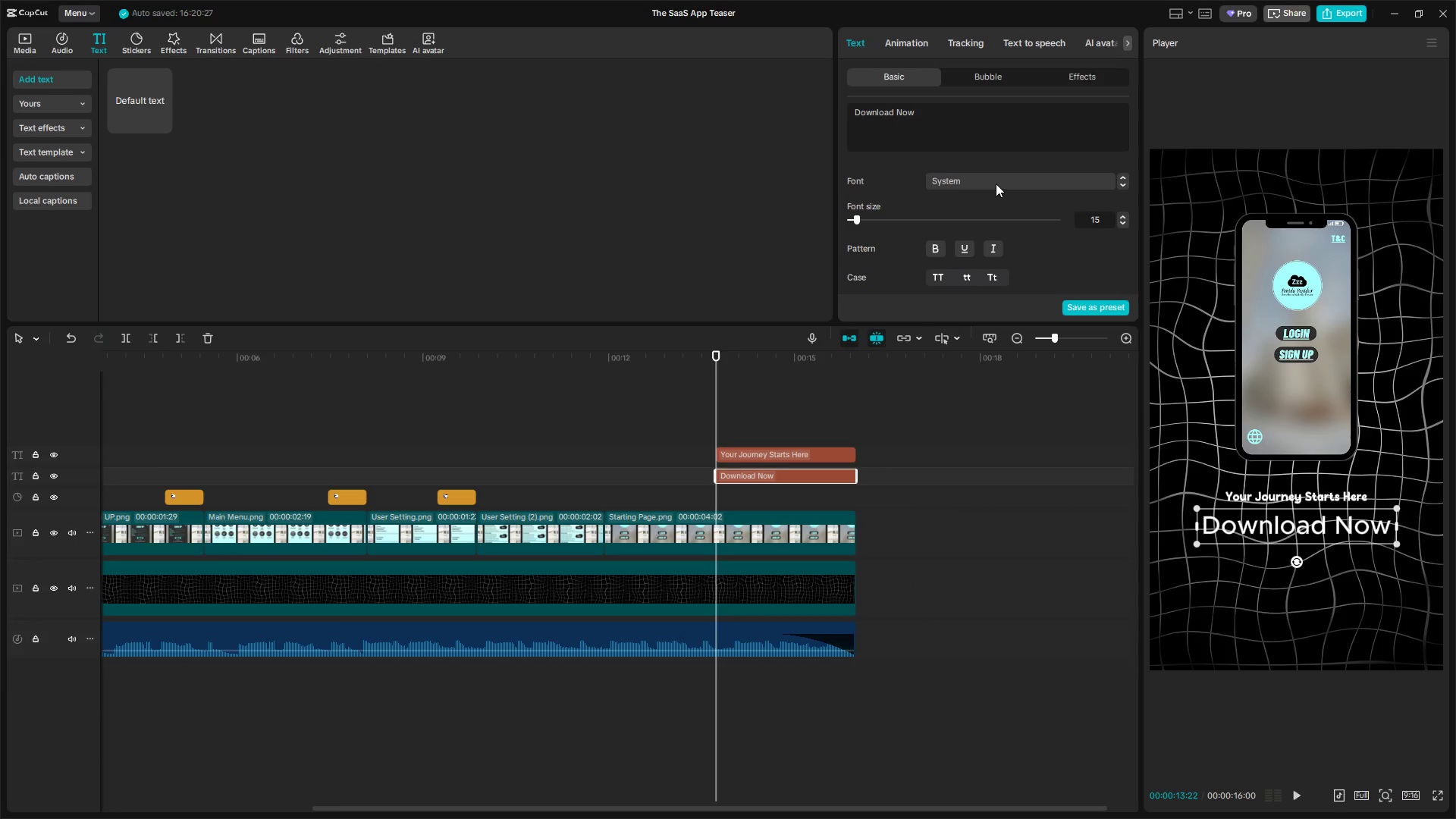 
double_click([999, 177])
 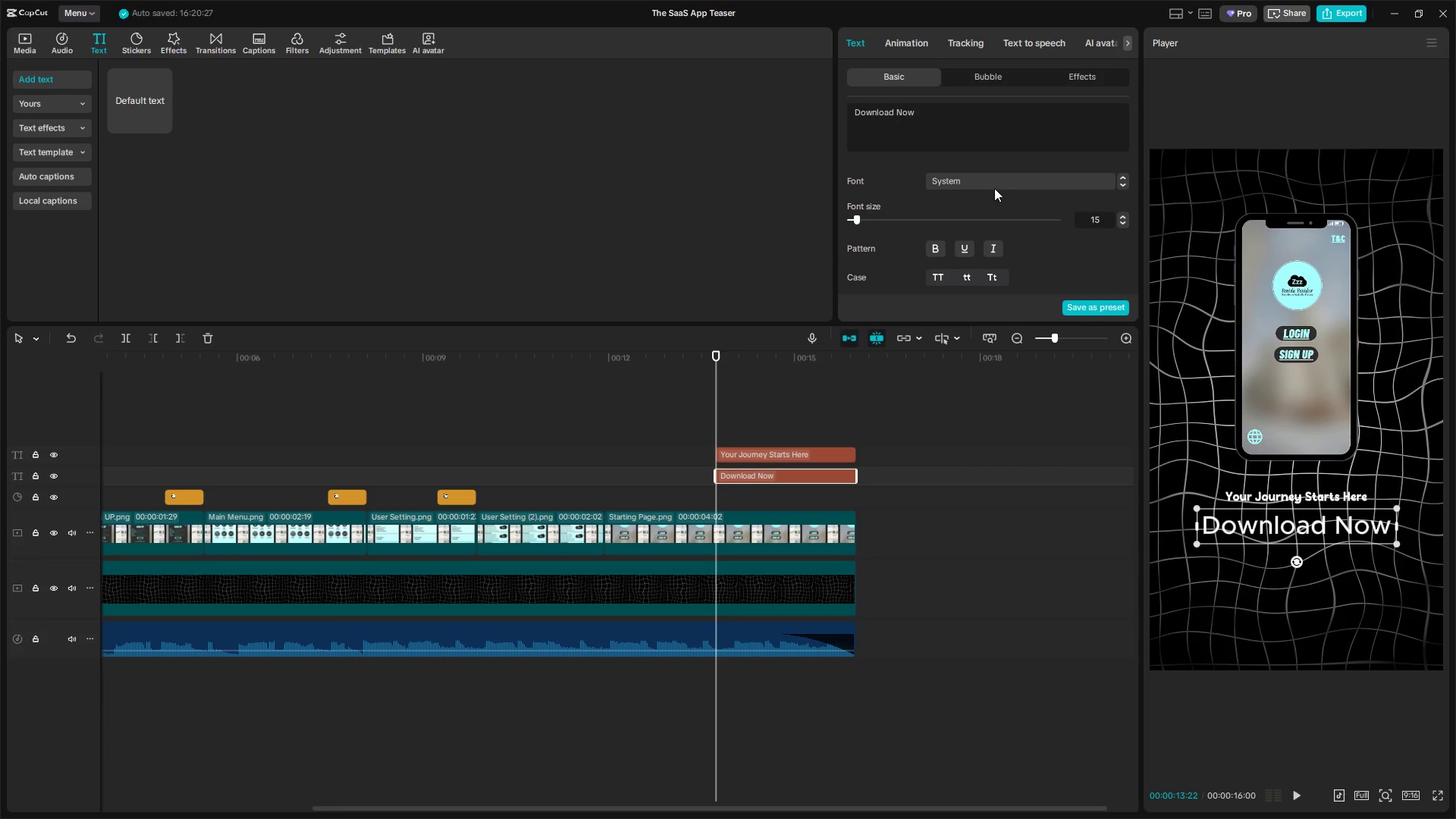 
triple_click([993, 177])
 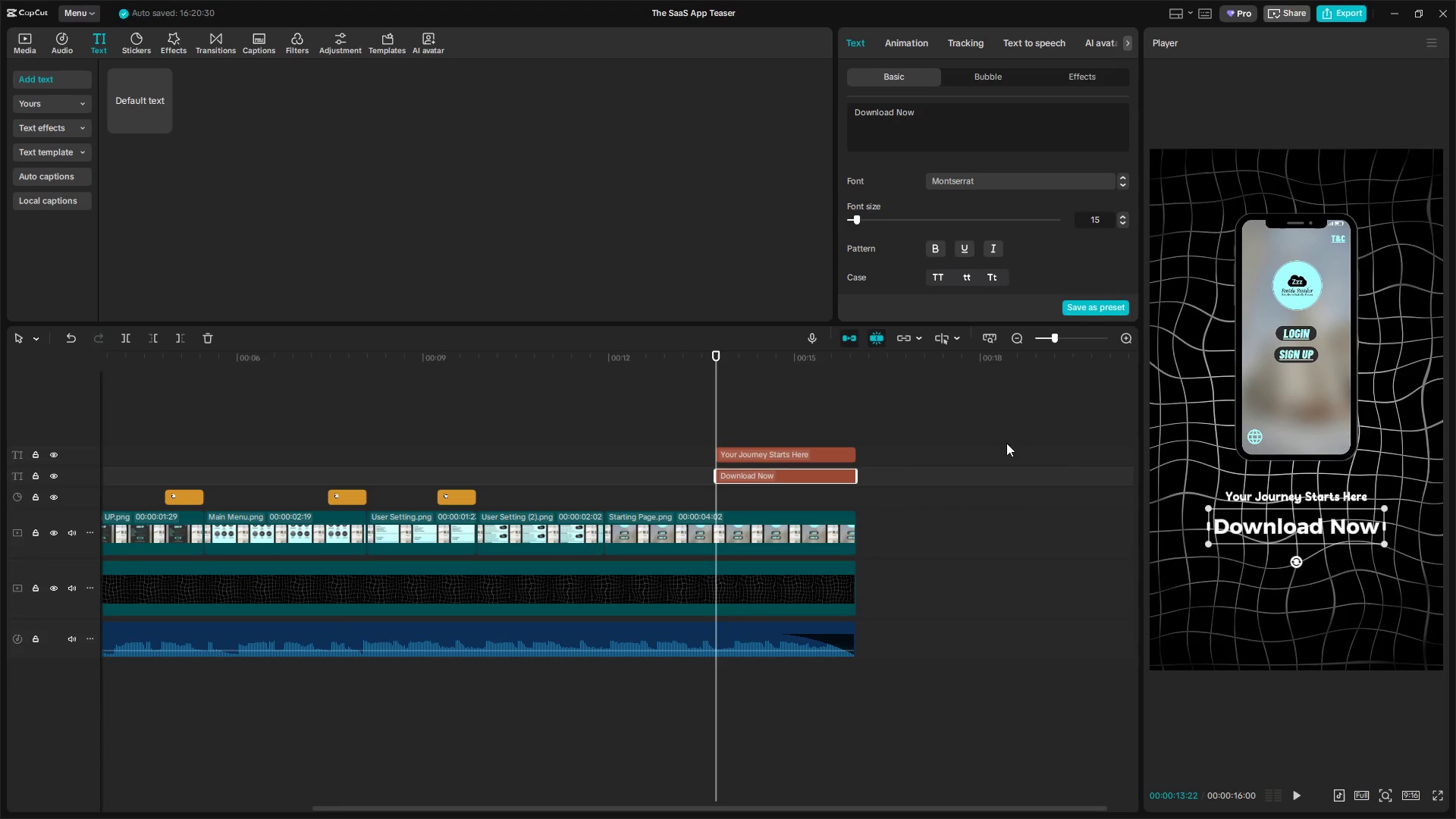 
left_click_drag(start_coordinate=[791, 422], to_coordinate=[824, 472])
 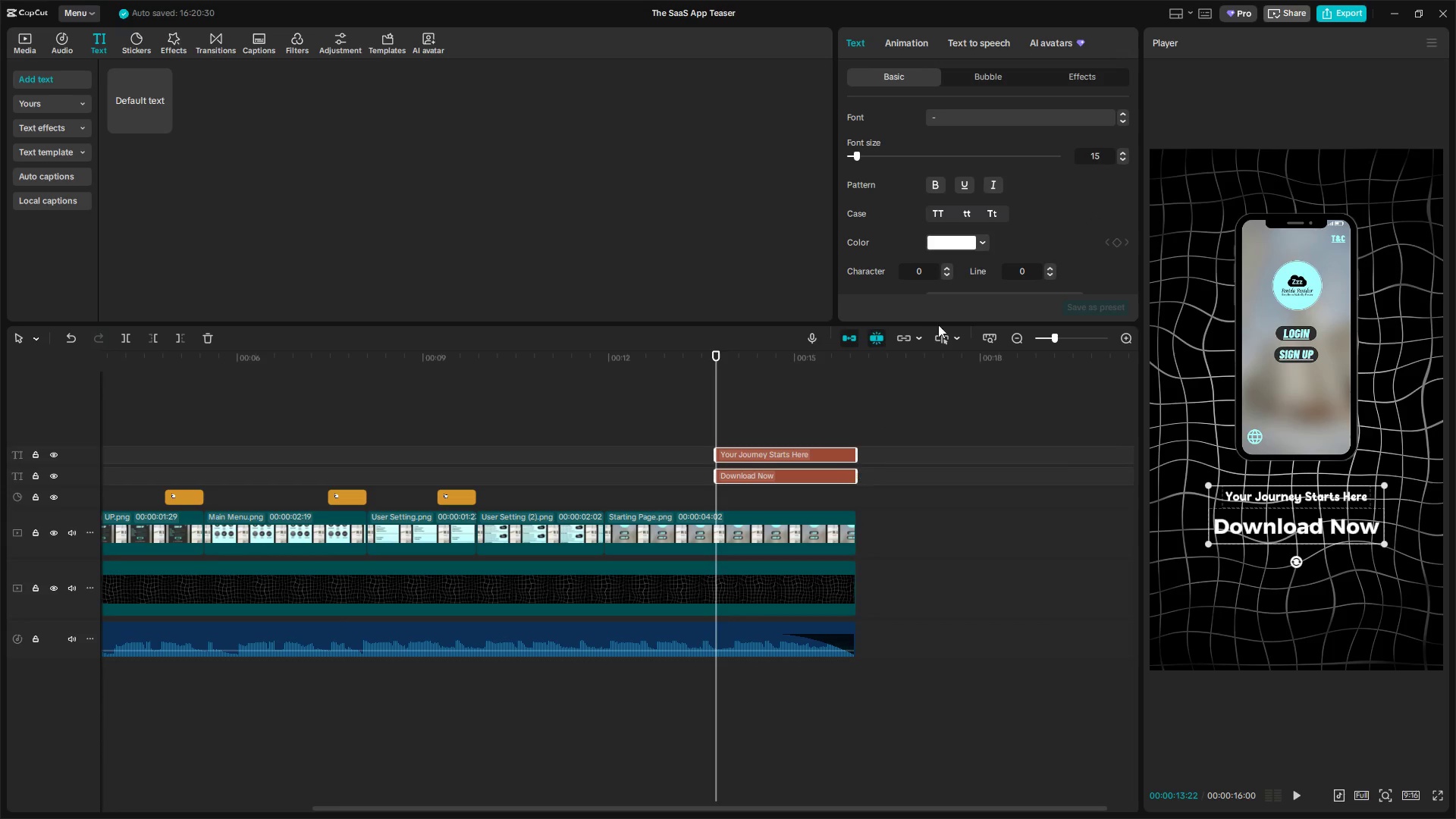 
scroll: coordinate [861, 228], scroll_direction: down, amount: 26.0
 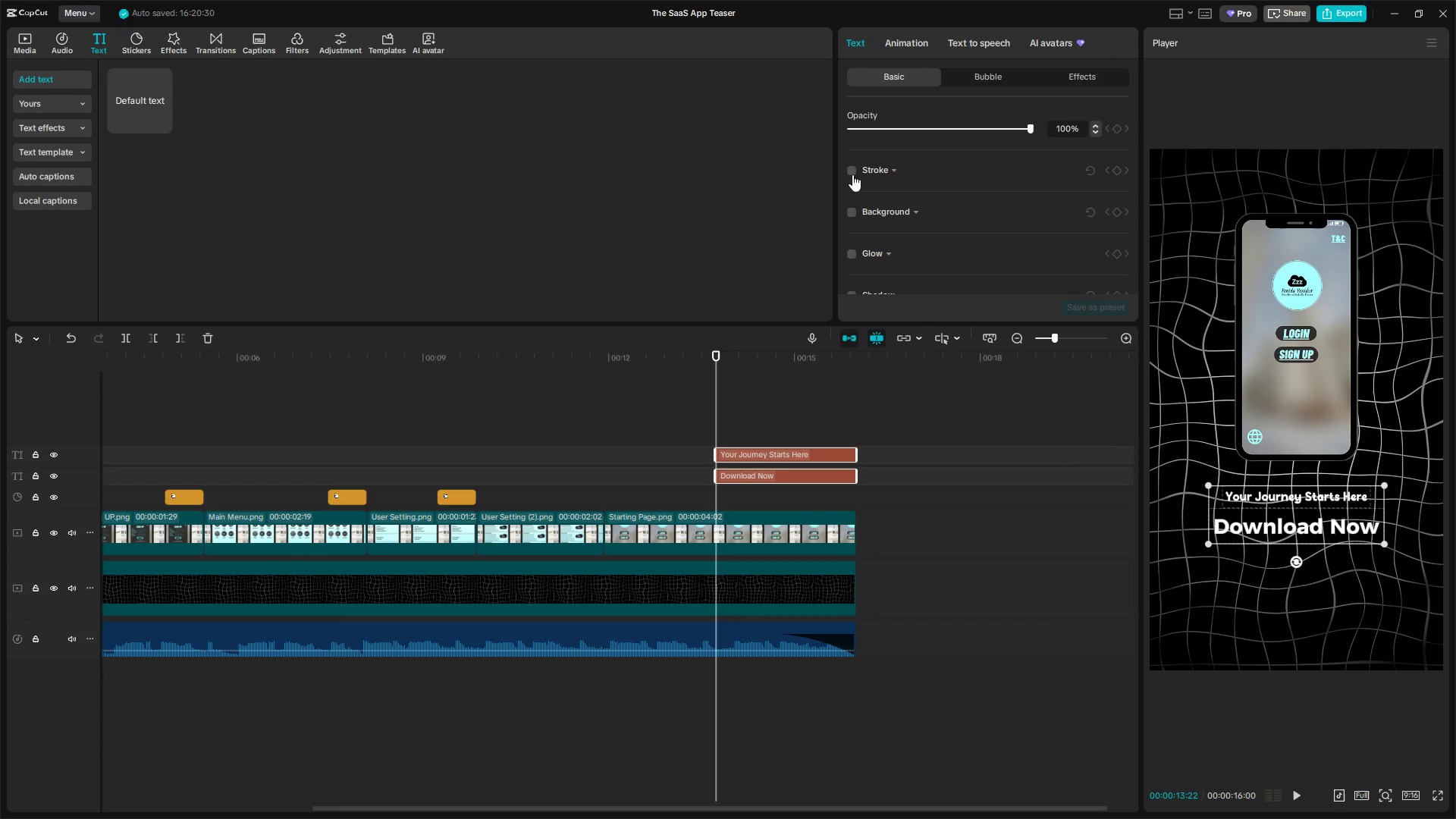 
left_click([845, 216])
 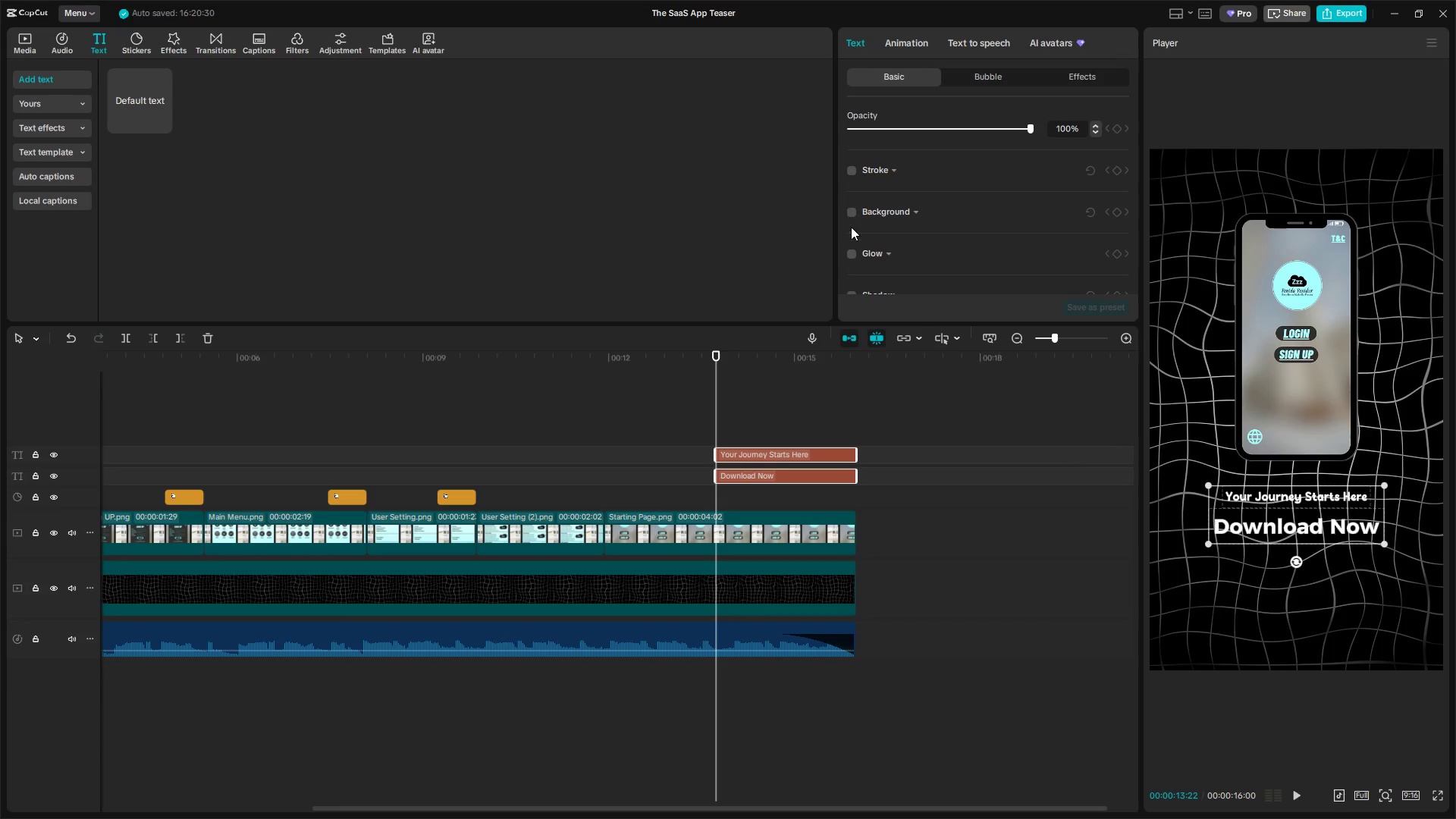 
scroll: coordinate [876, 237], scroll_direction: down, amount: 6.0
 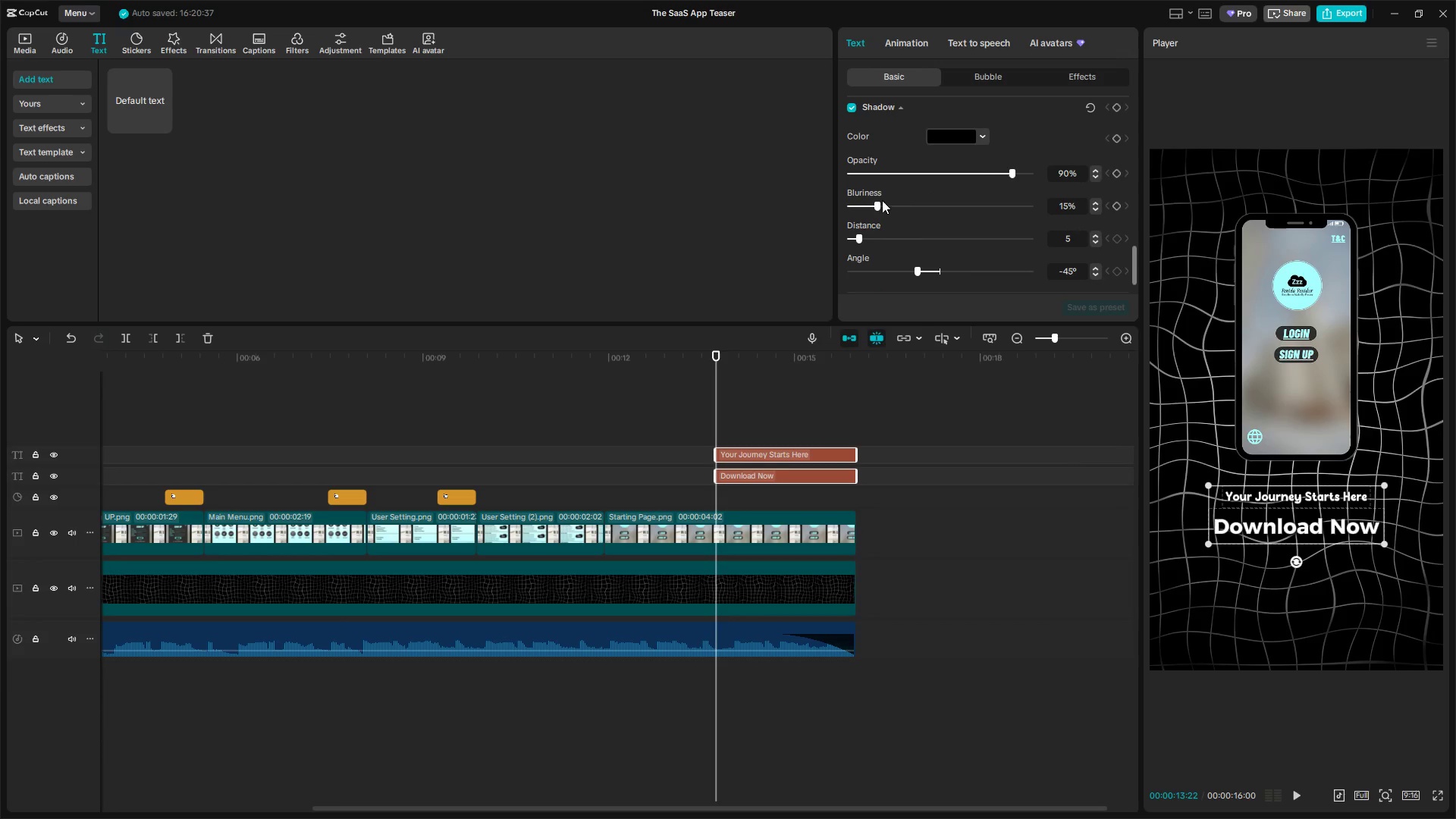 
left_click_drag(start_coordinate=[877, 203], to_coordinate=[918, 209])
 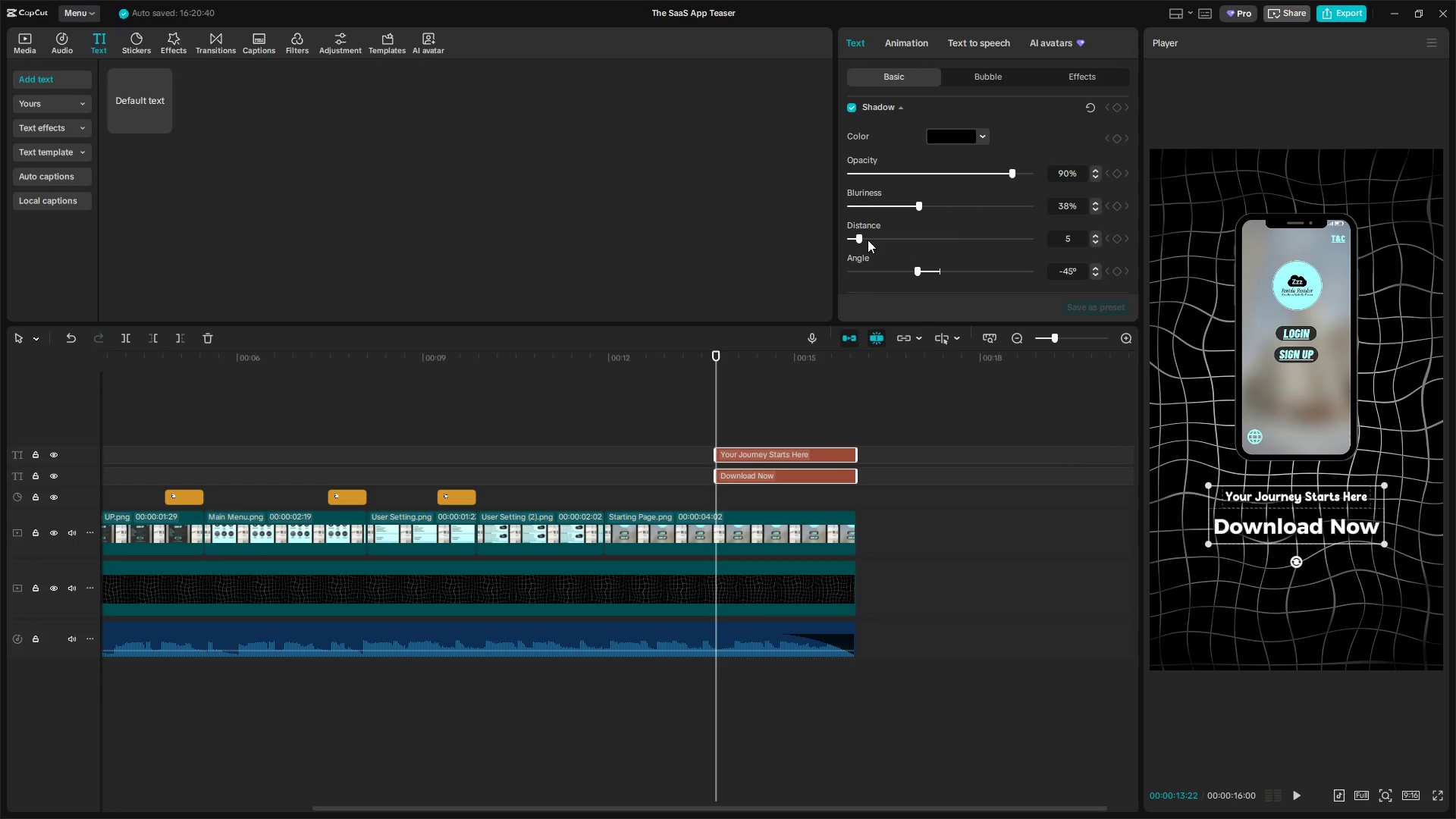 
left_click_drag(start_coordinate=[862, 240], to_coordinate=[874, 240])
 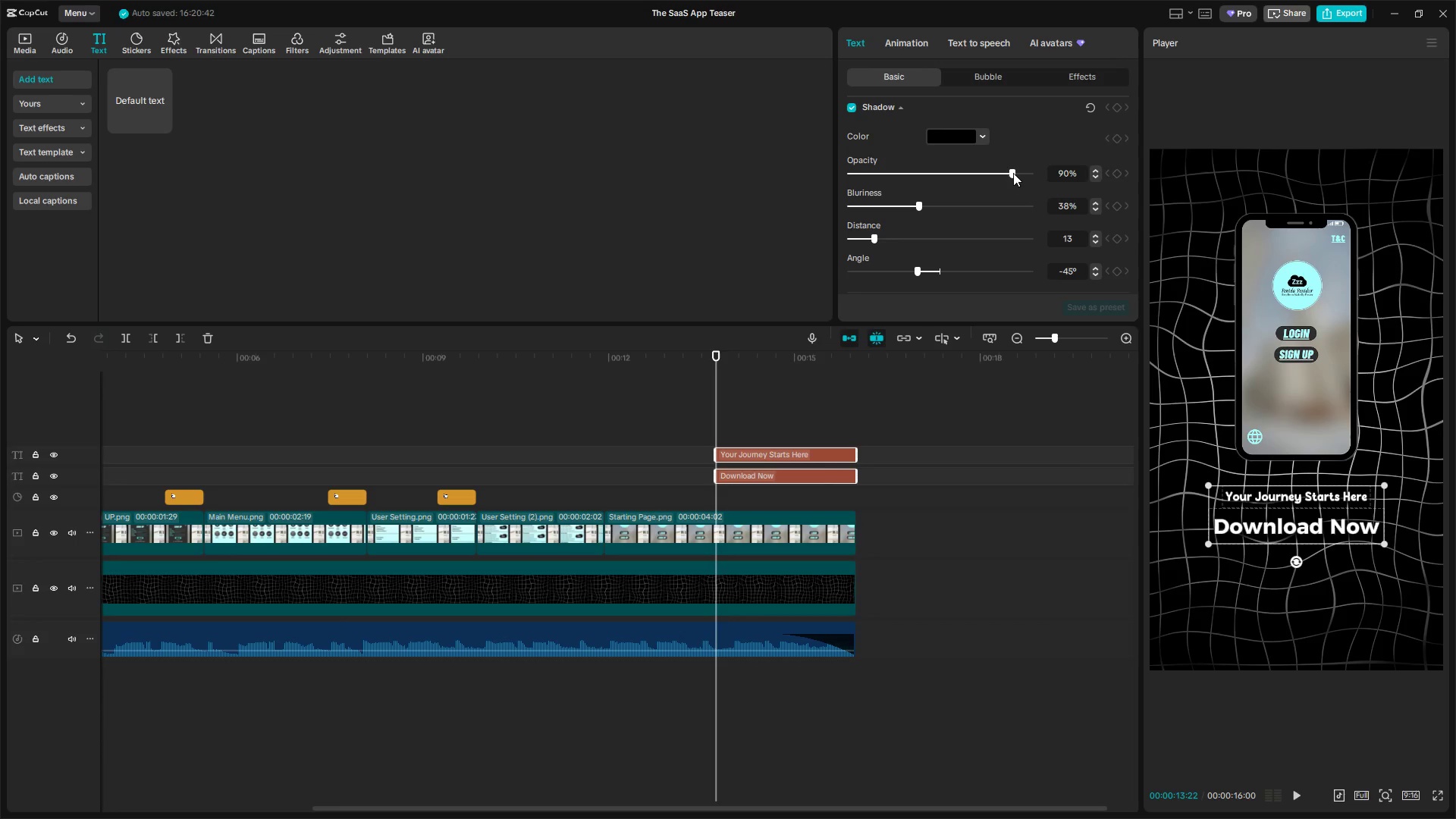 
left_click_drag(start_coordinate=[1013, 172], to_coordinate=[915, 171])
 